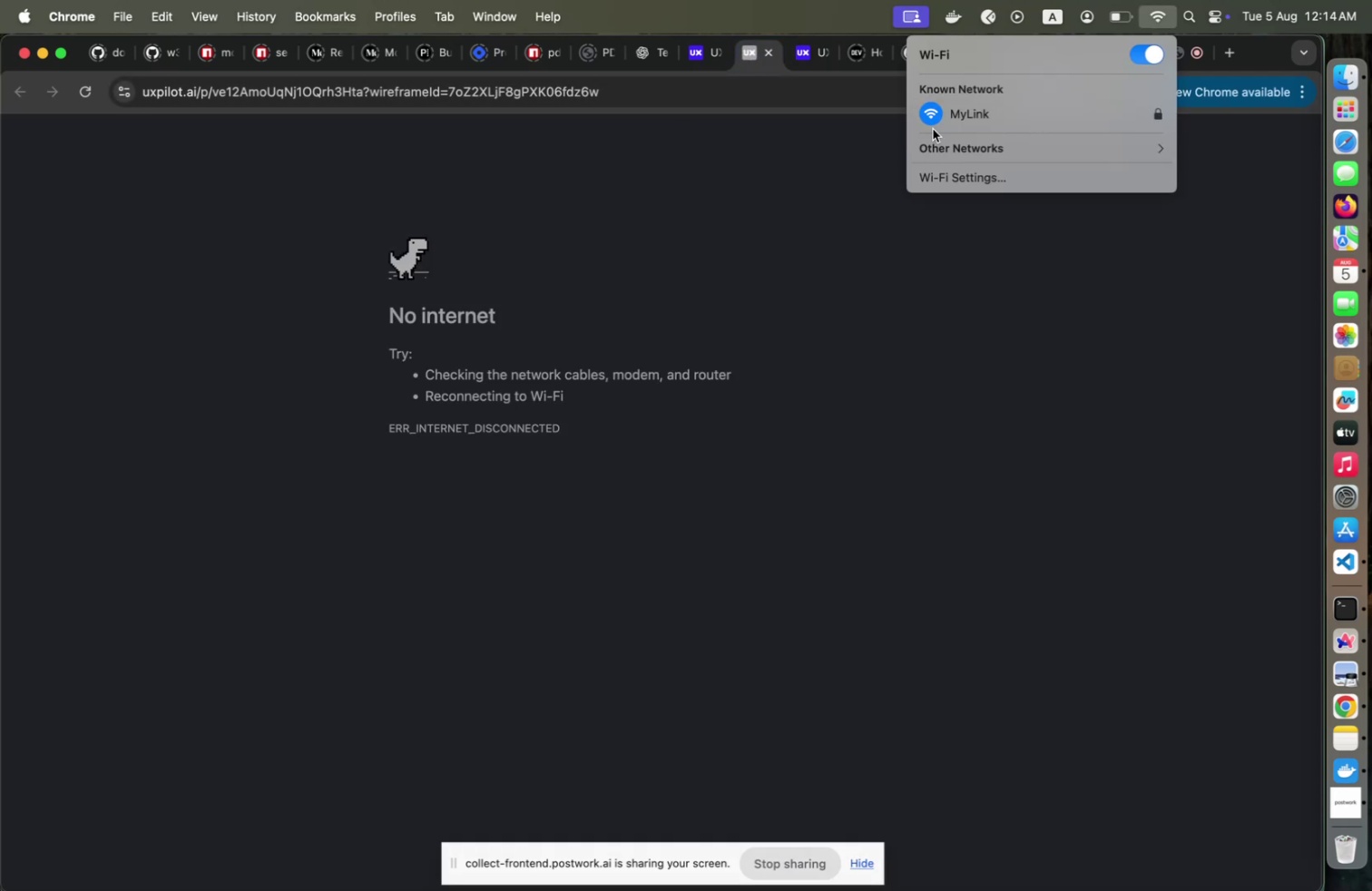 
left_click([769, 97])
 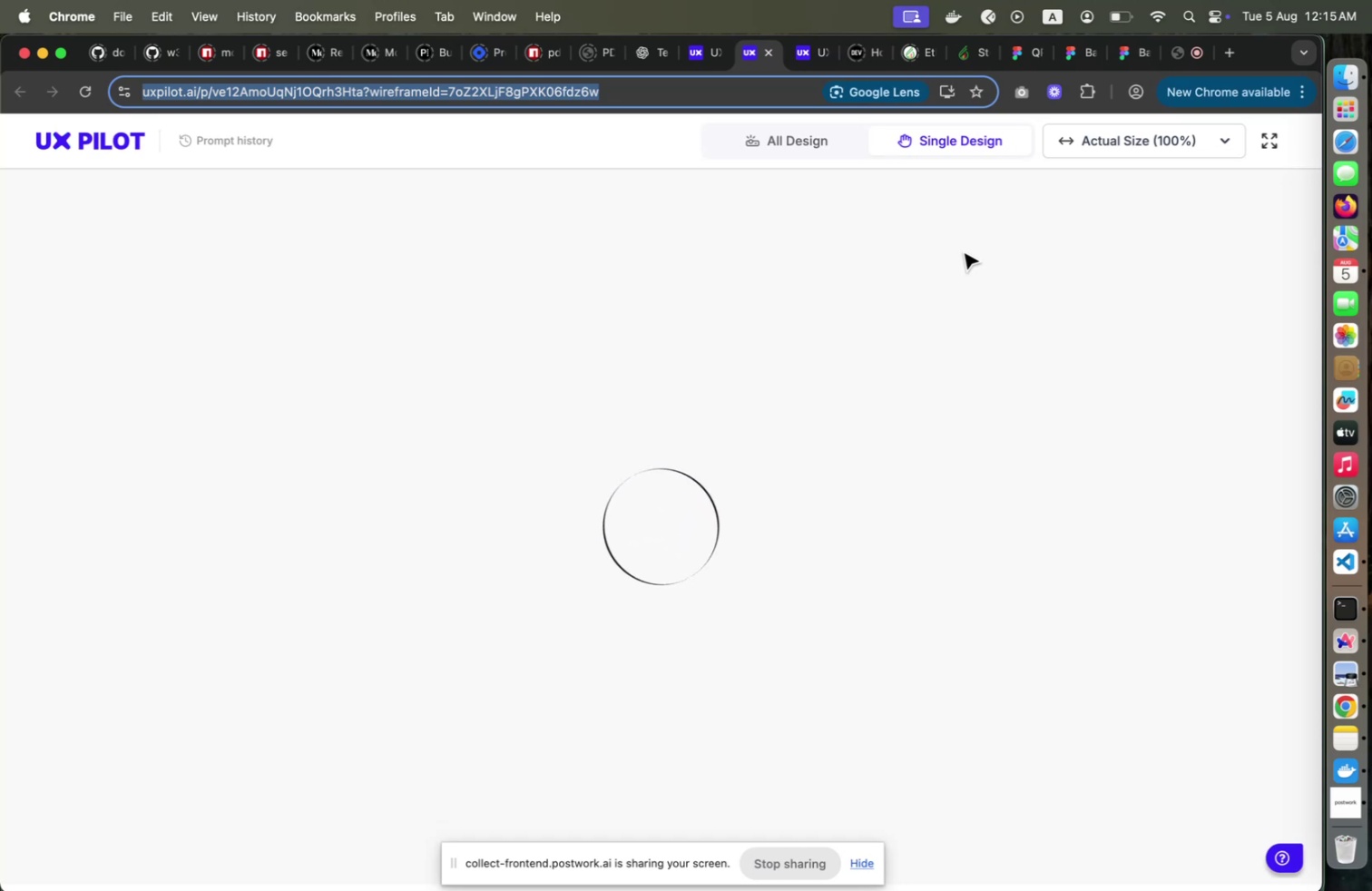 
wait(24.47)
 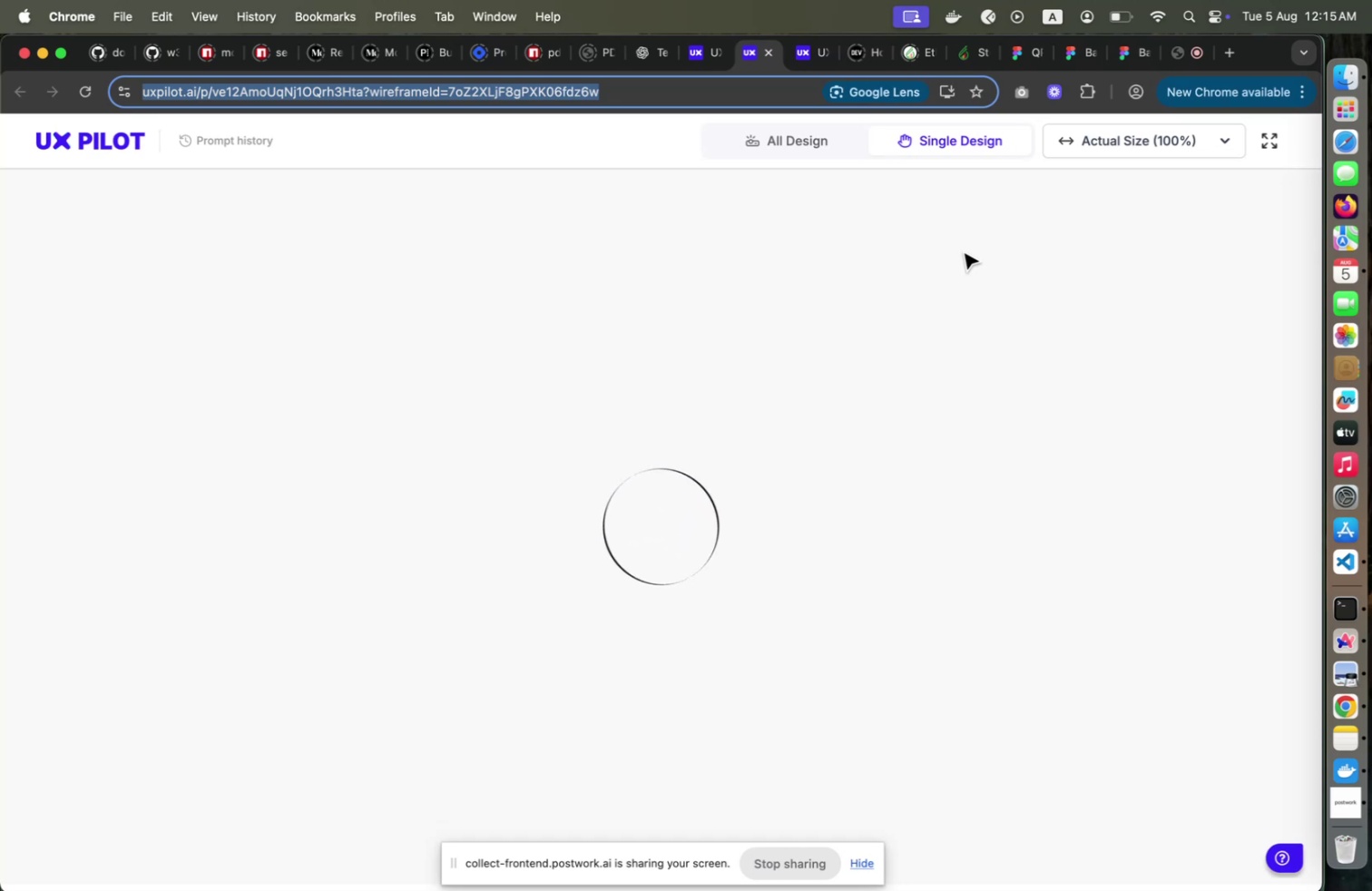 
left_click([717, 54])
 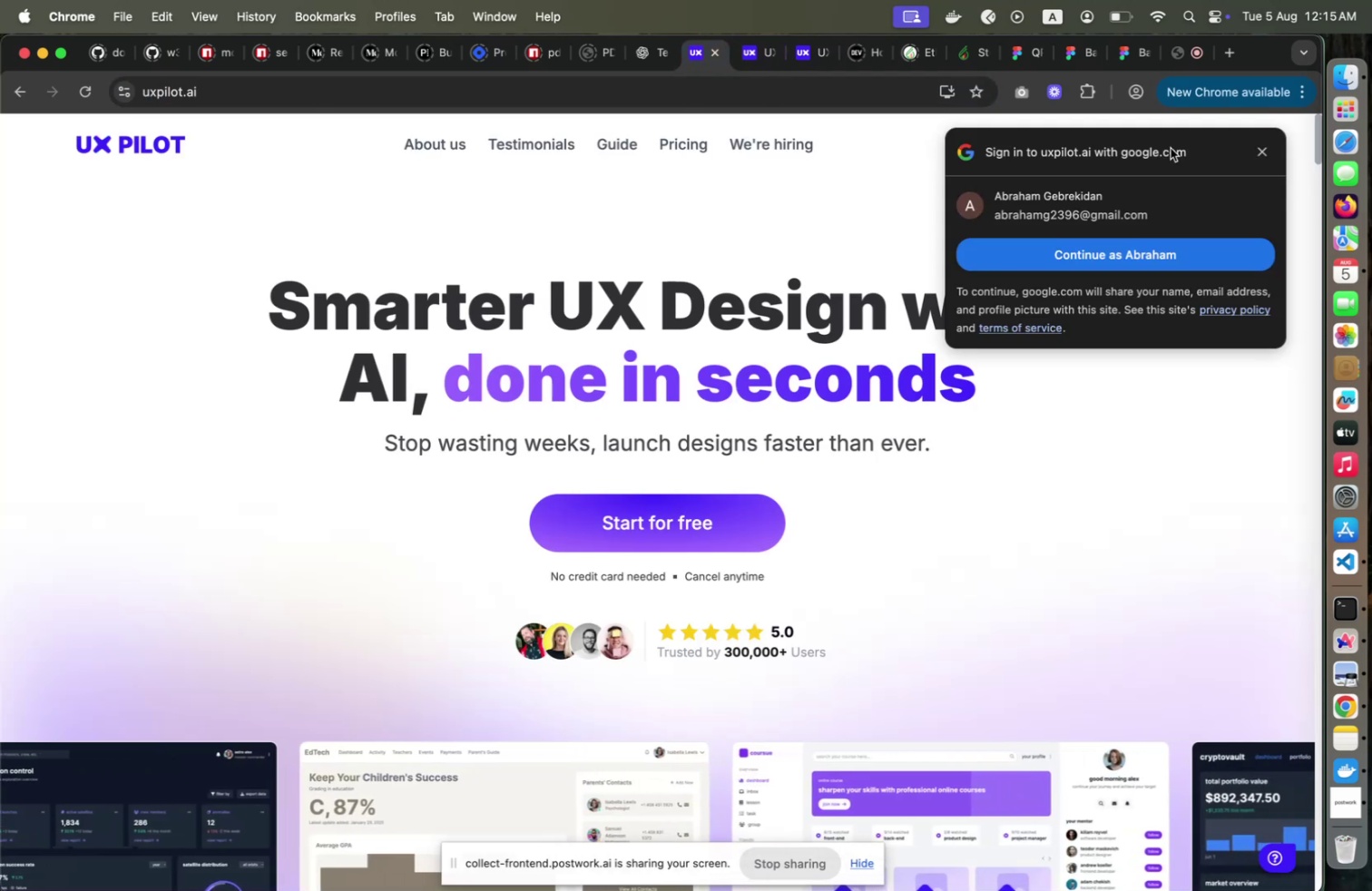 
left_click([1273, 149])
 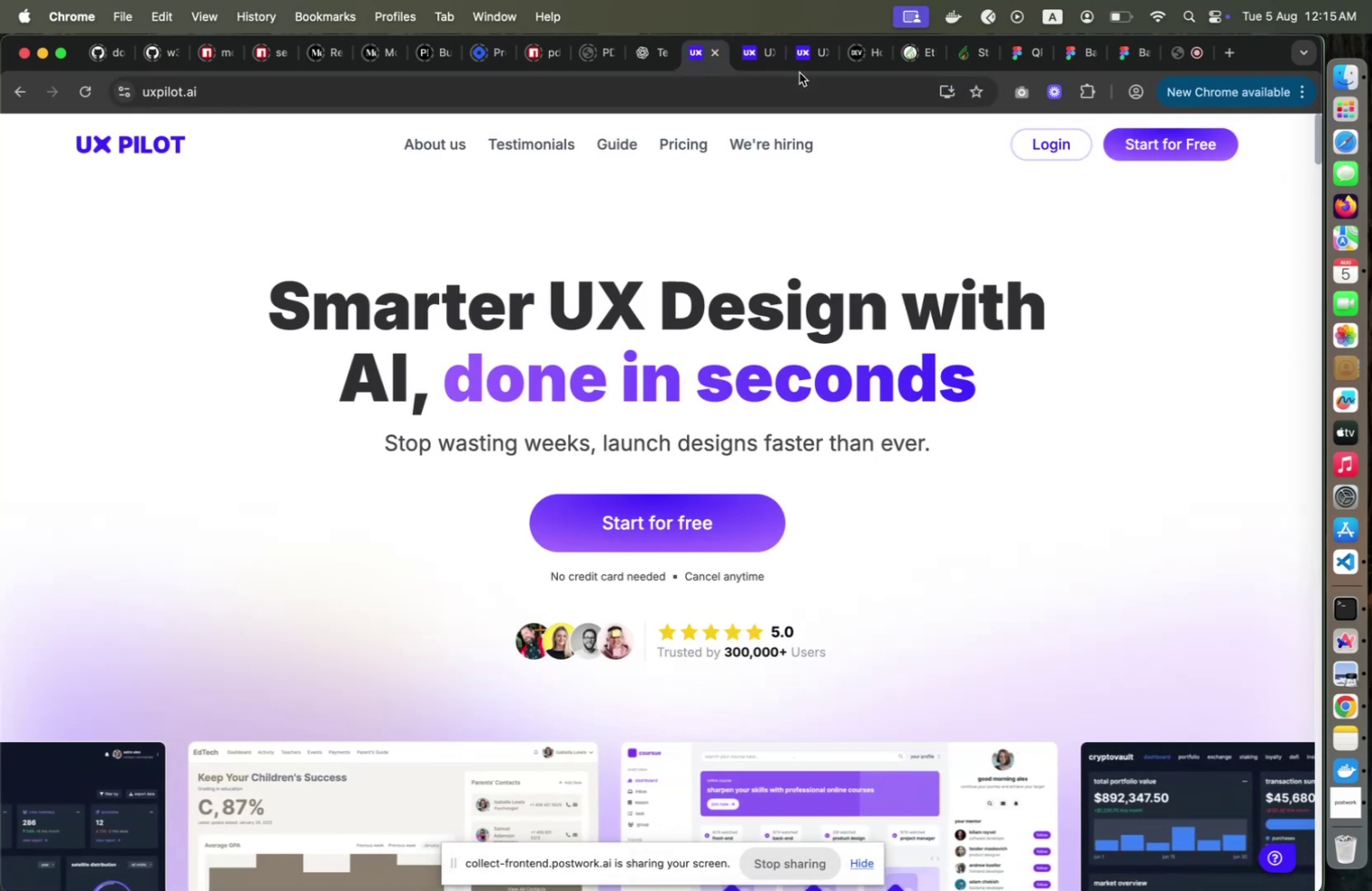 
left_click([756, 66])
 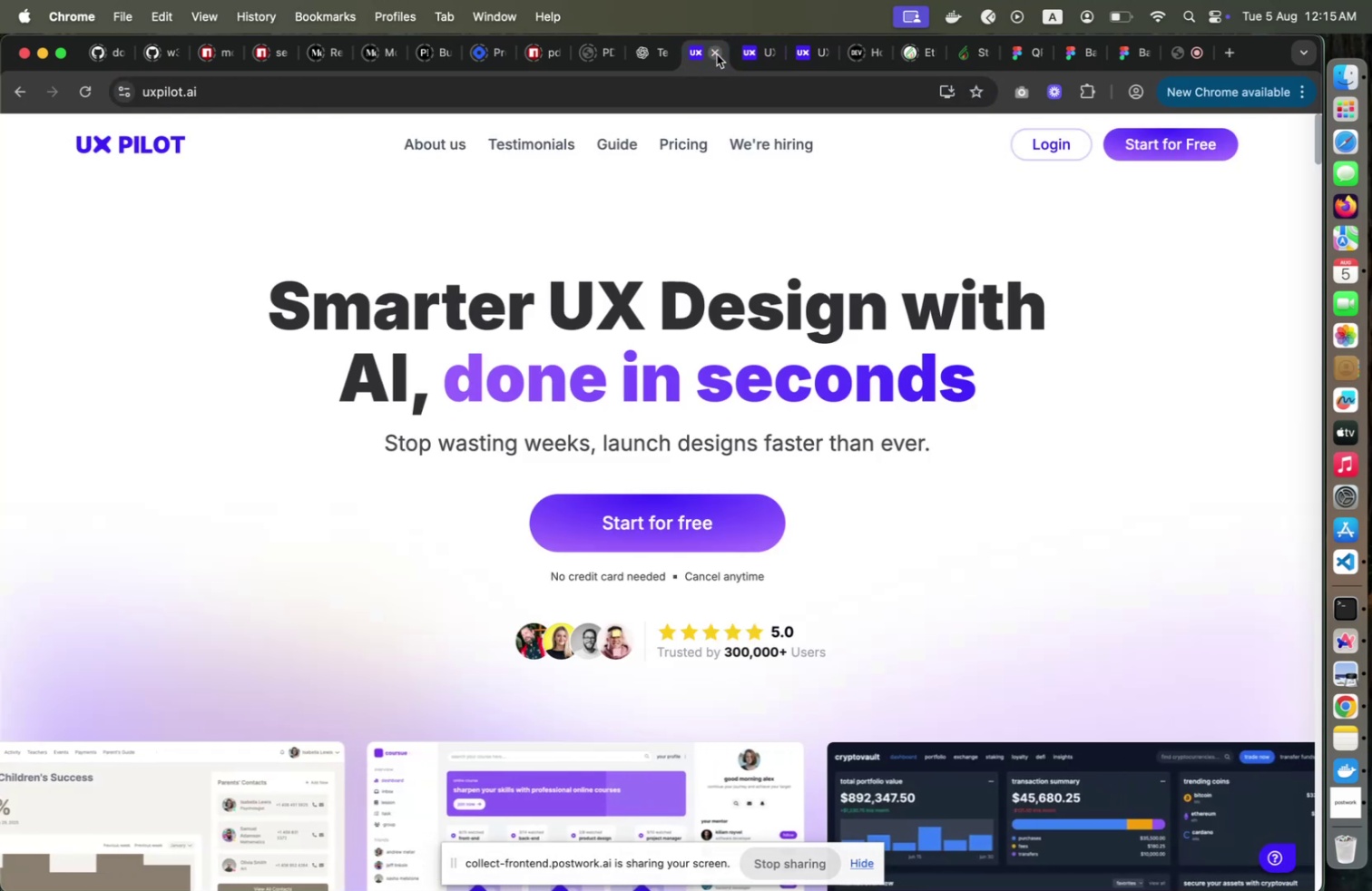 
mouse_move([812, 63])
 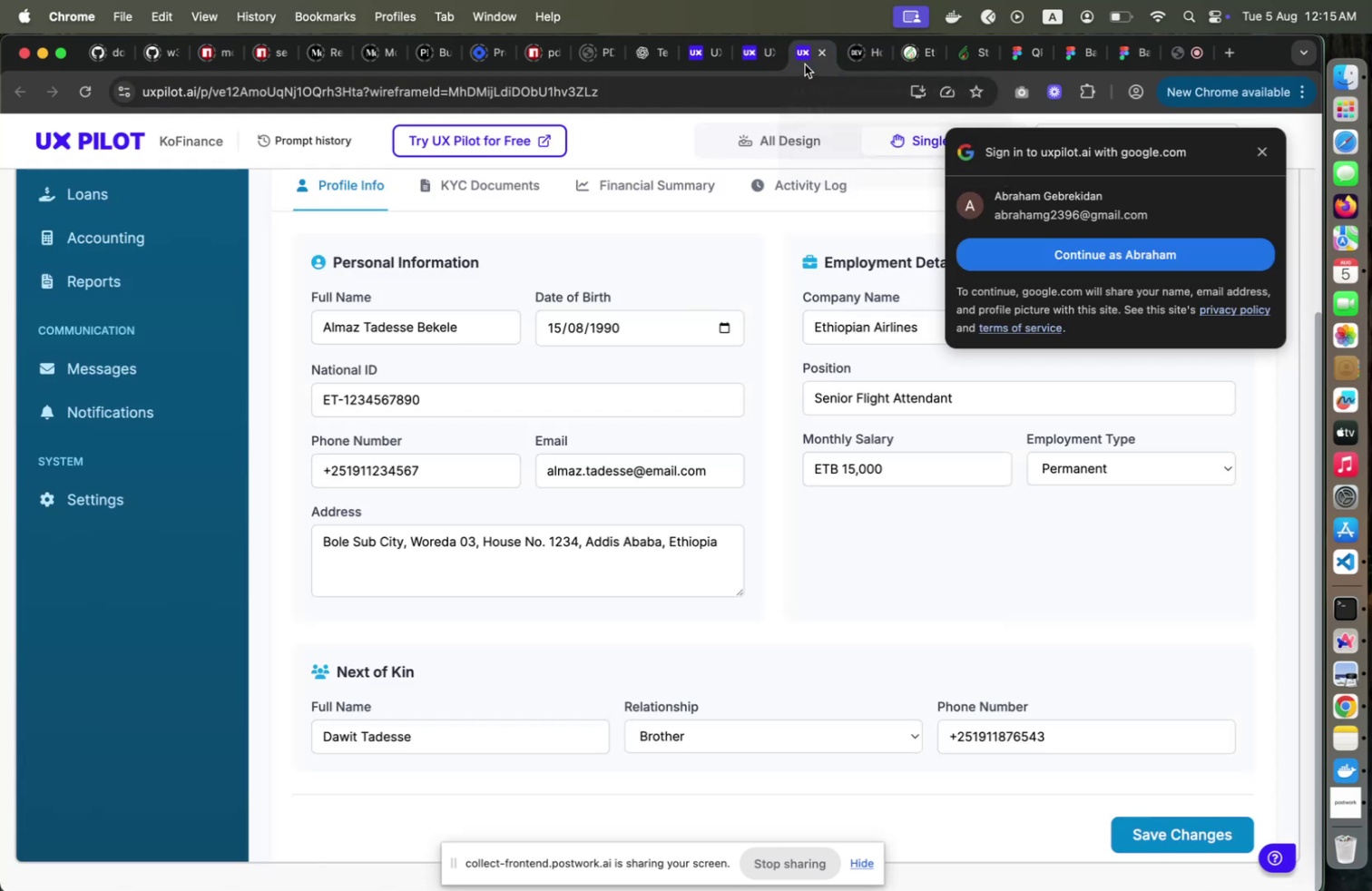 
left_click([805, 64])
 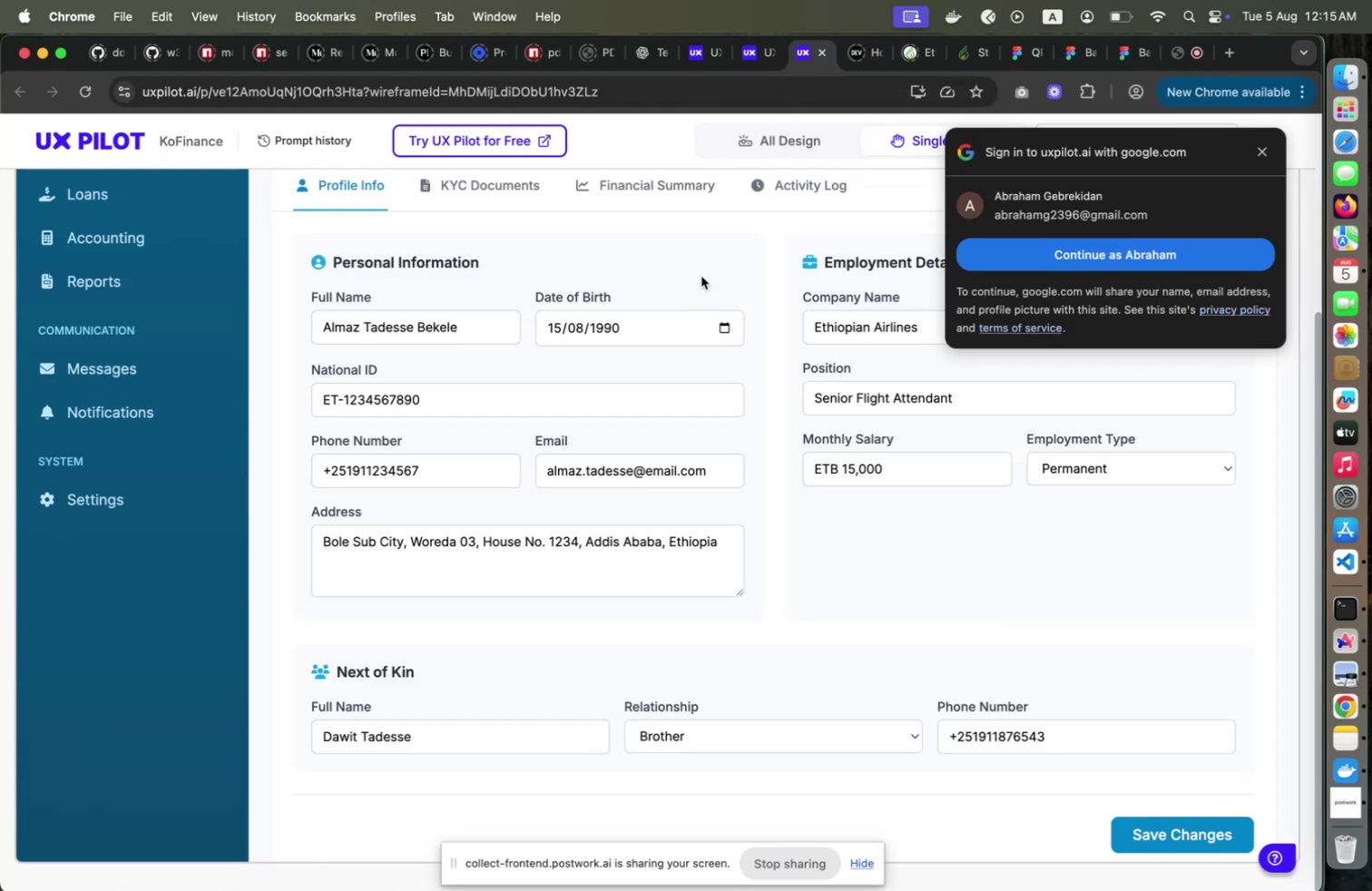 
scroll: coordinate [701, 276], scroll_direction: up, amount: 11.0
 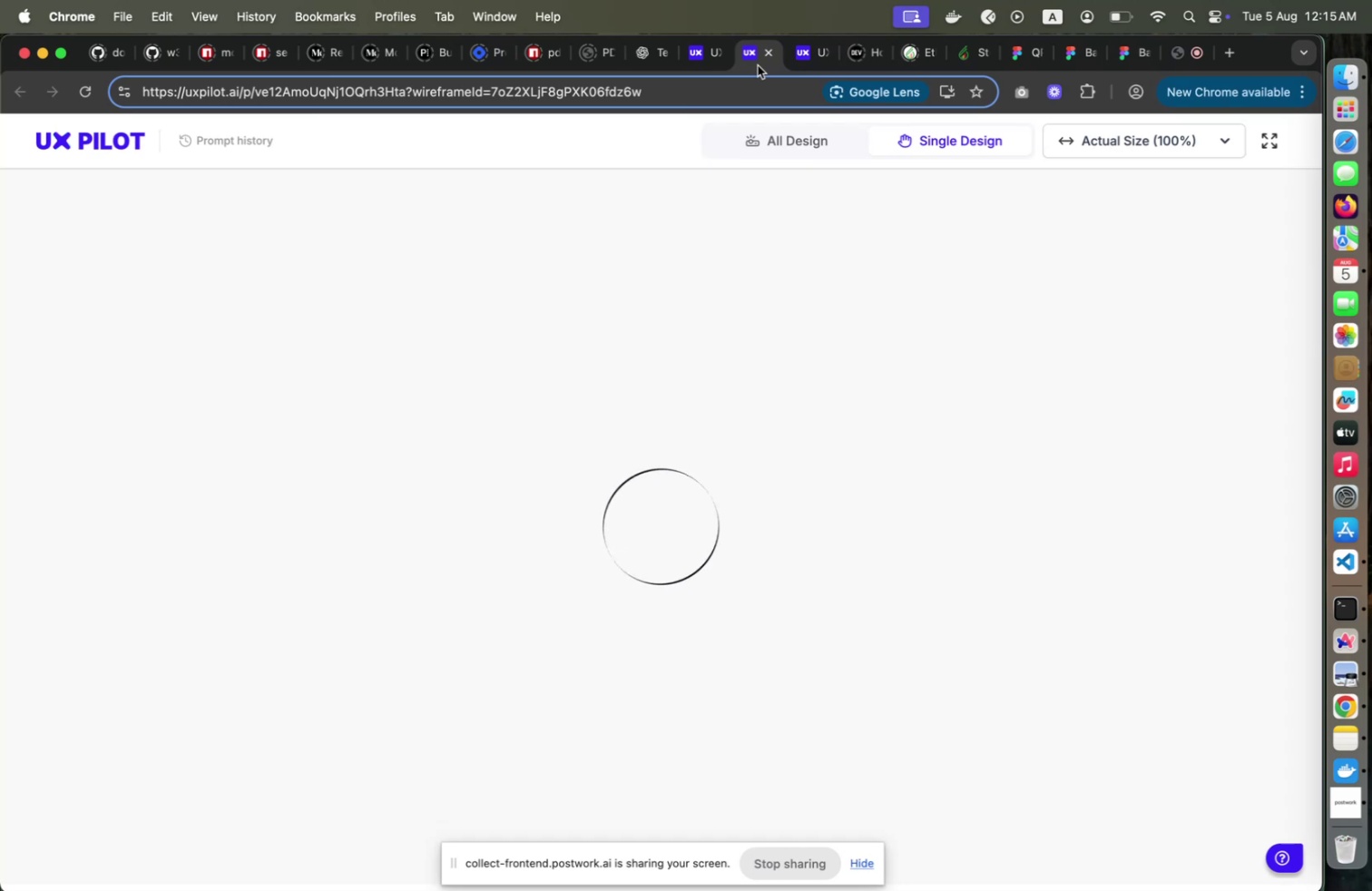 
wait(12.05)
 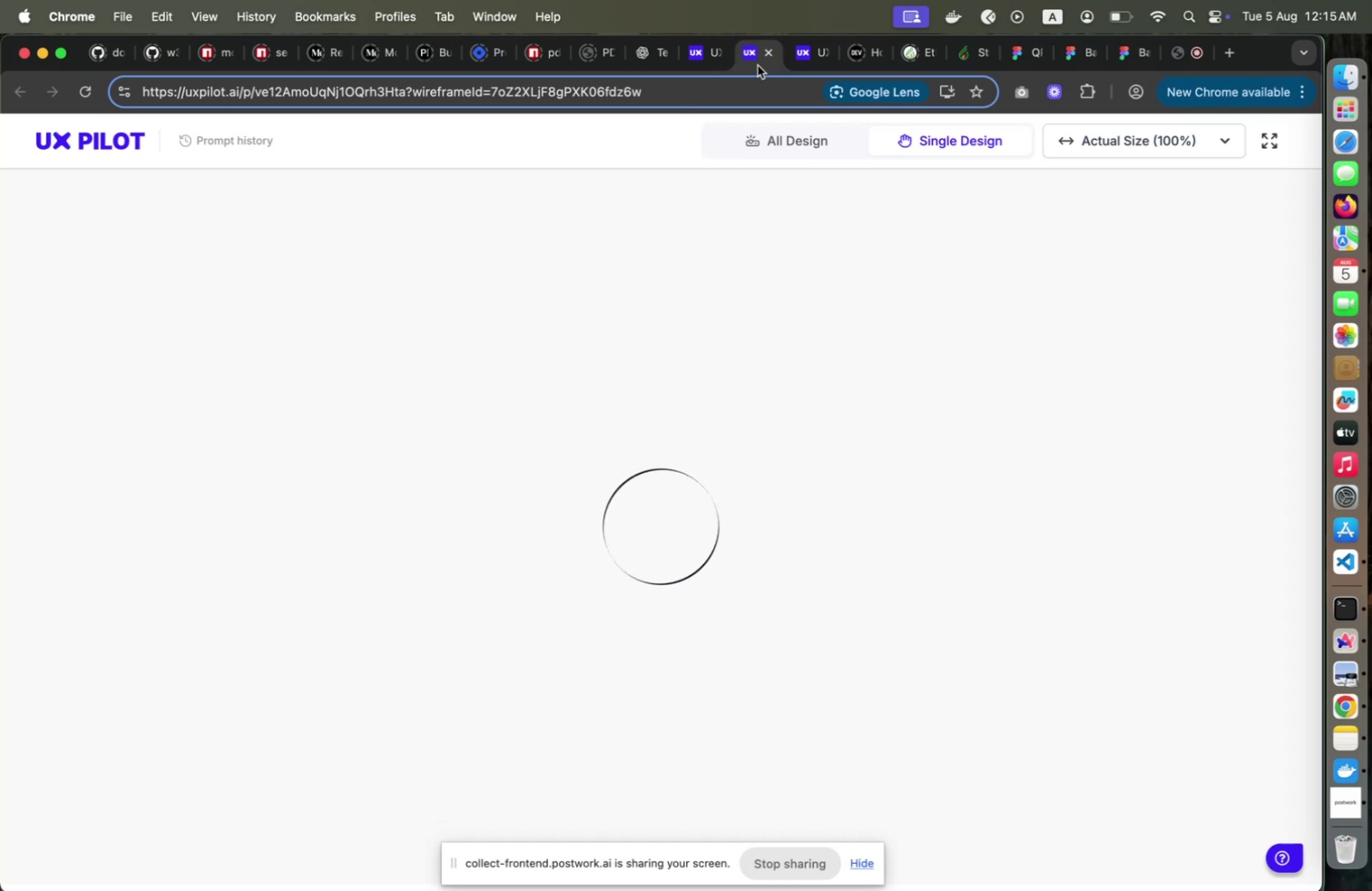 
left_click([1166, 64])
 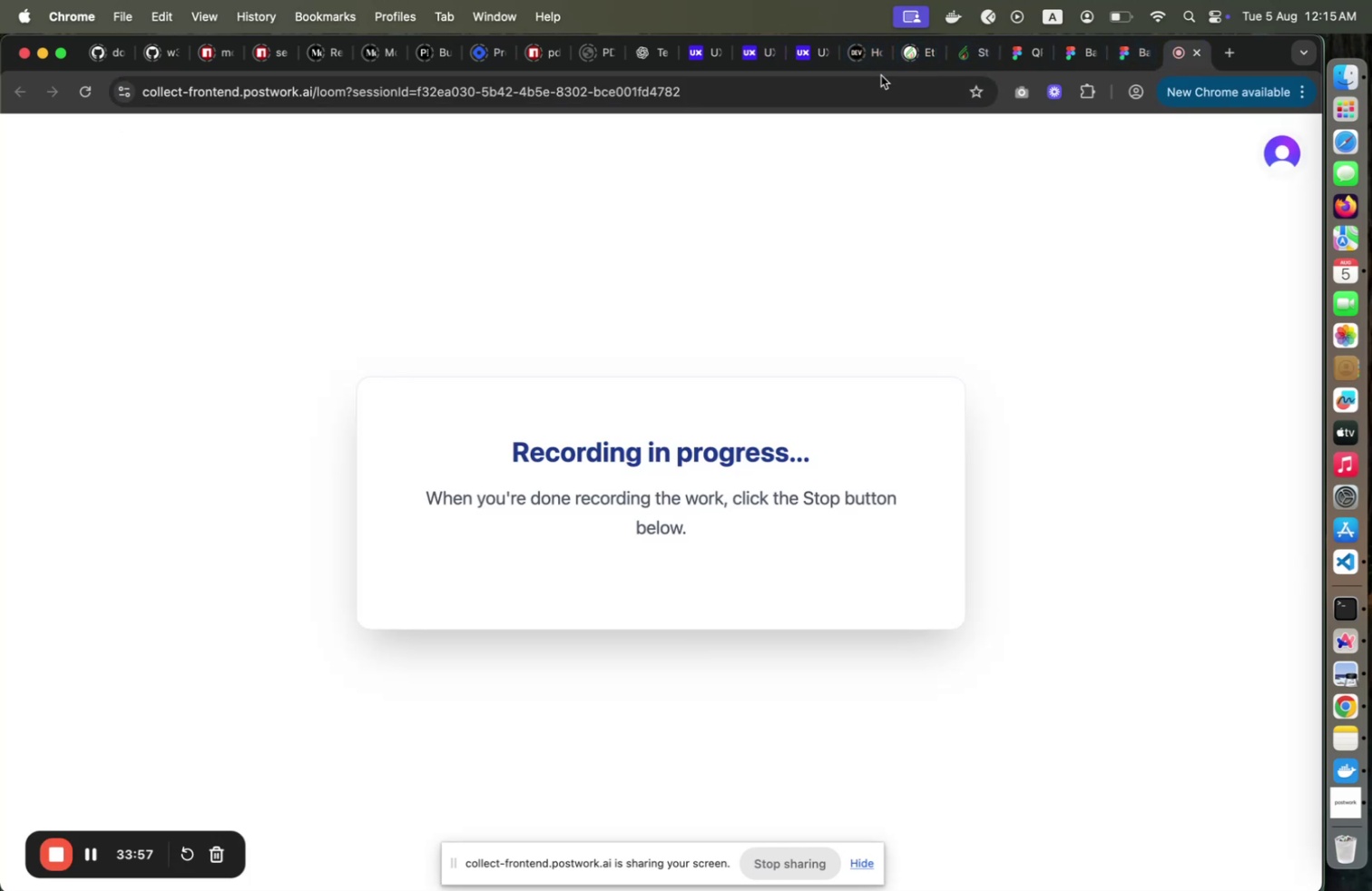 
left_click([821, 64])
 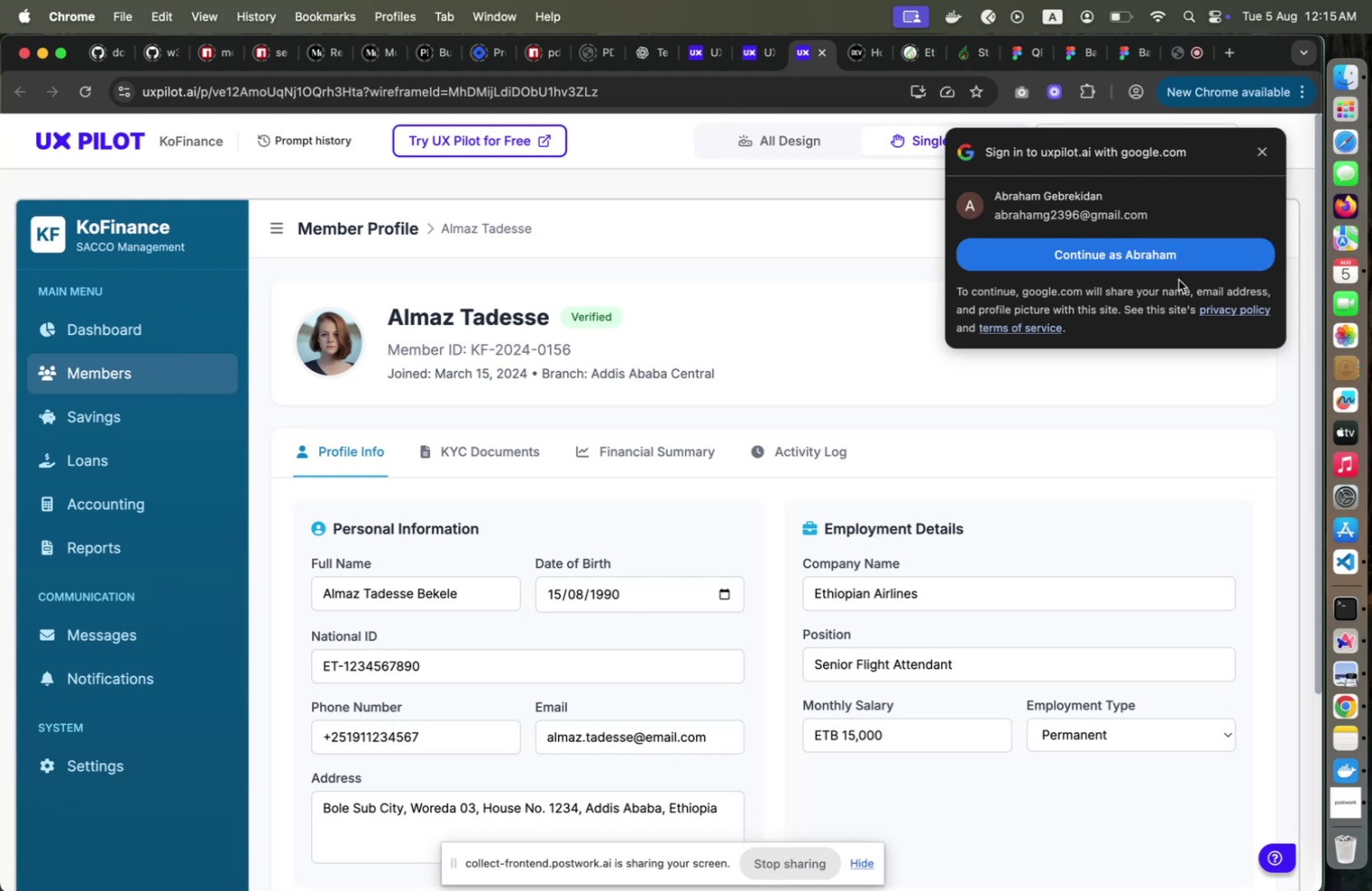 
left_click([1256, 150])
 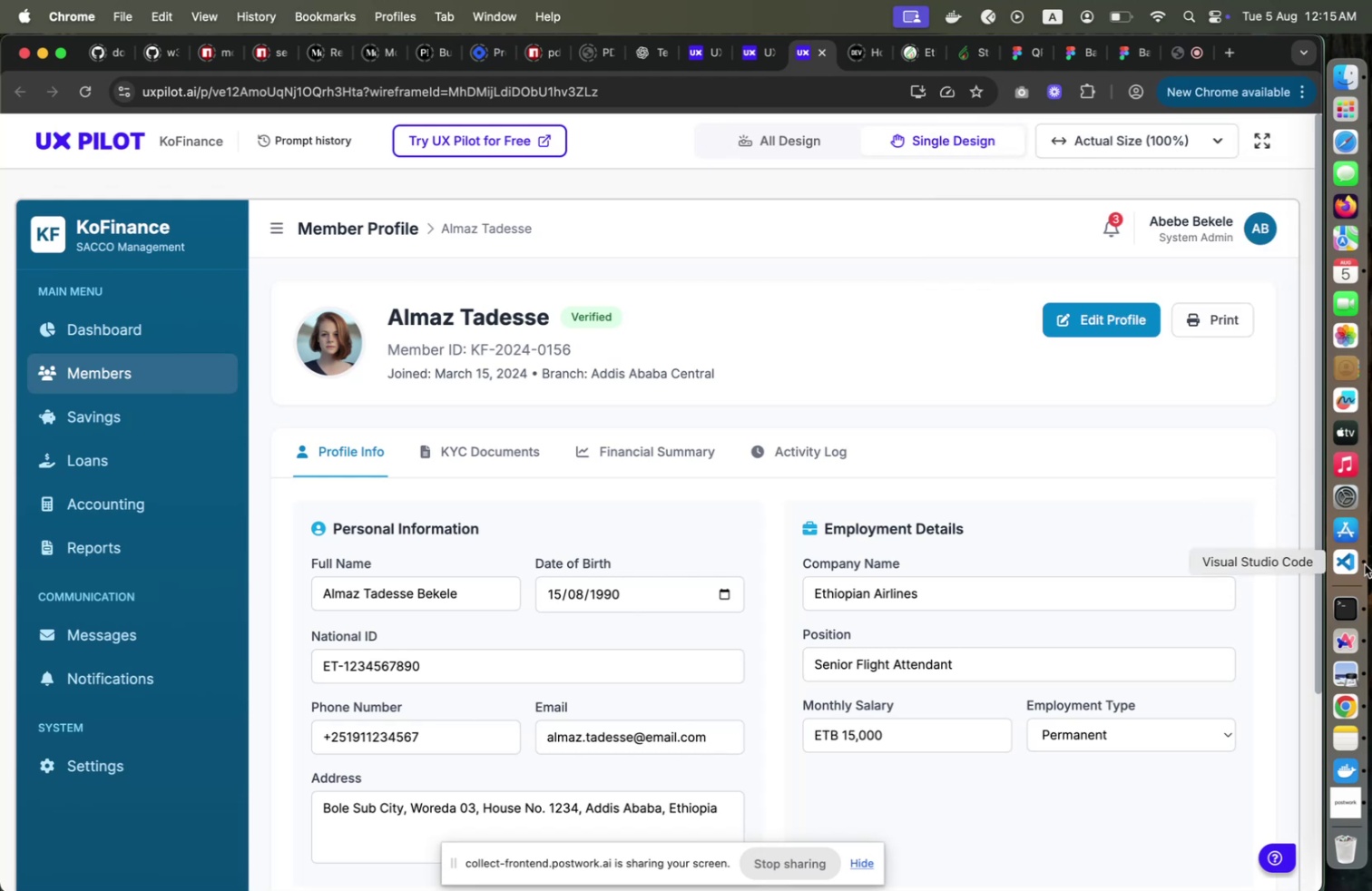 
left_click([1365, 563])
 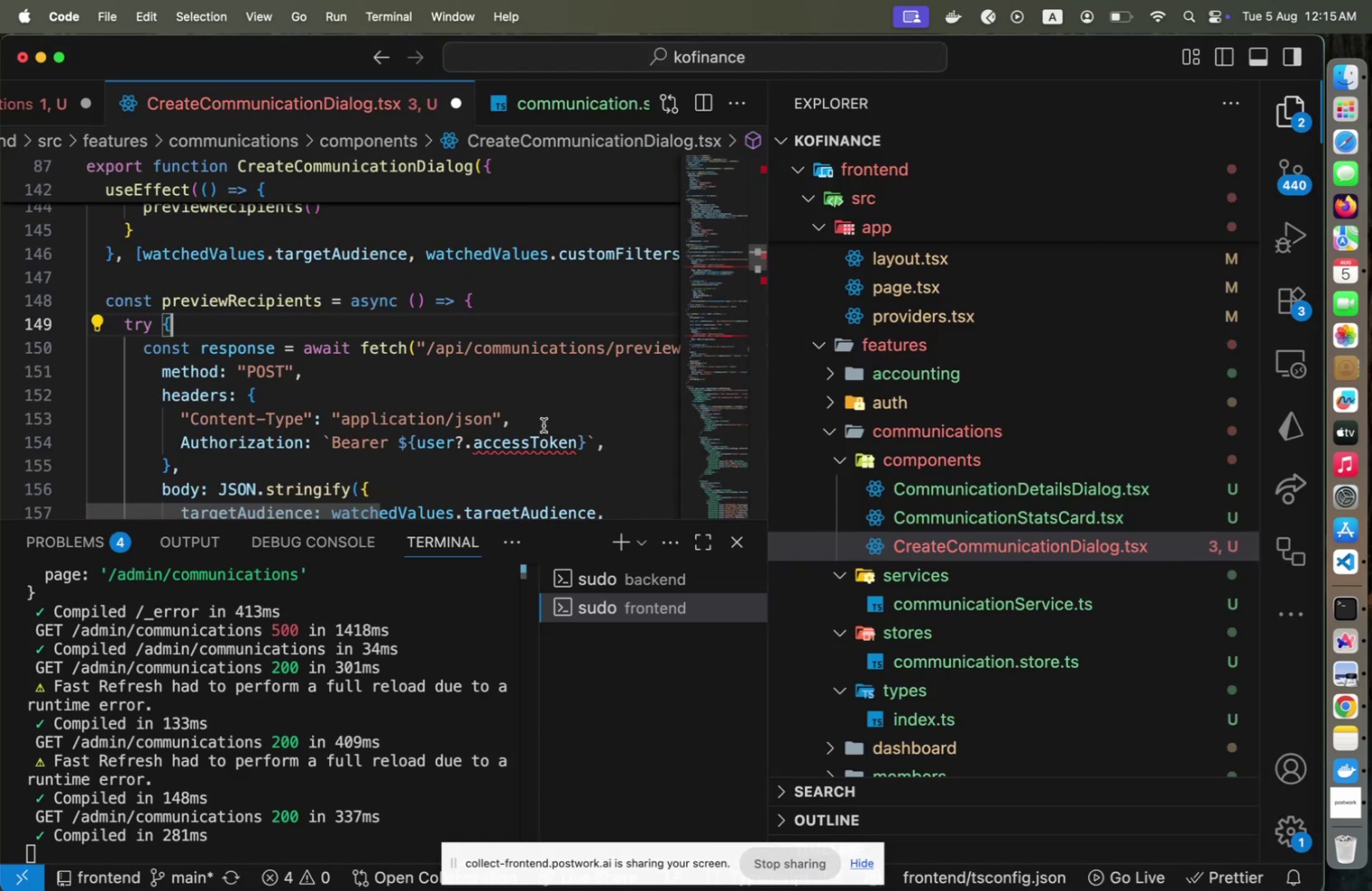 
wait(8.02)
 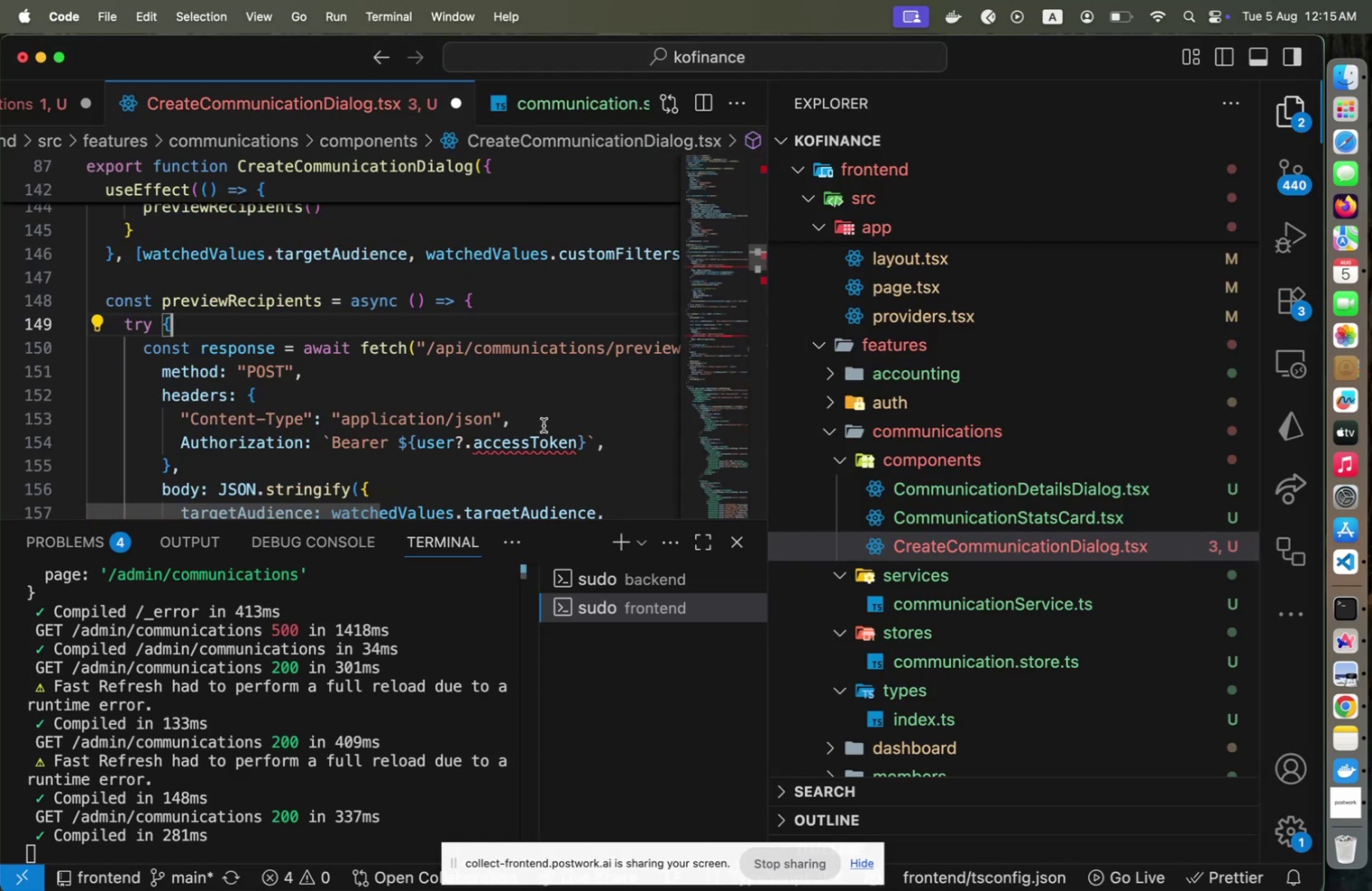 
scroll: coordinate [555, 377], scroll_direction: down, amount: 2.0
 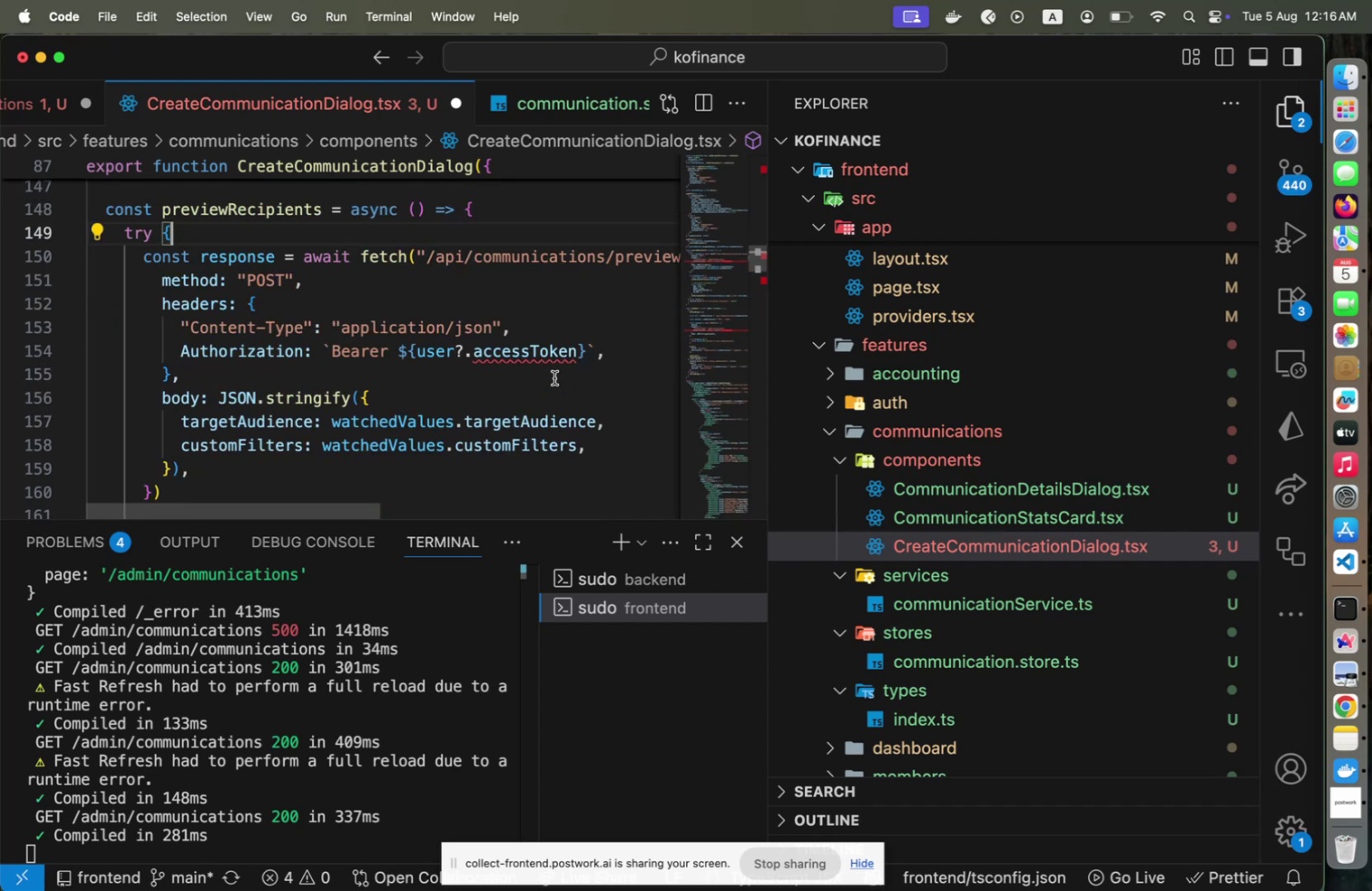 
mouse_move([250, 446])
 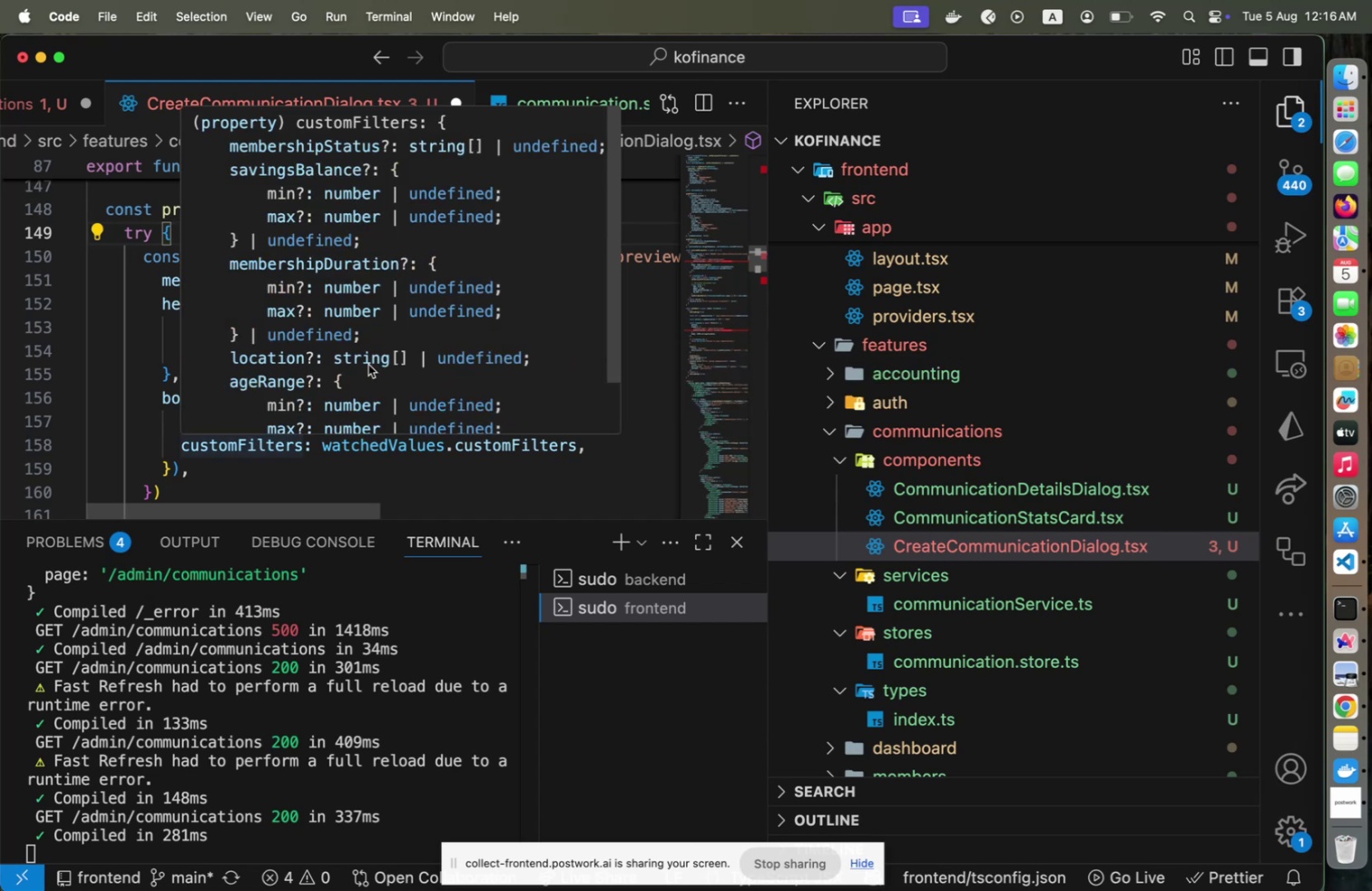 
scroll: coordinate [368, 365], scroll_direction: down, amount: 3.0
 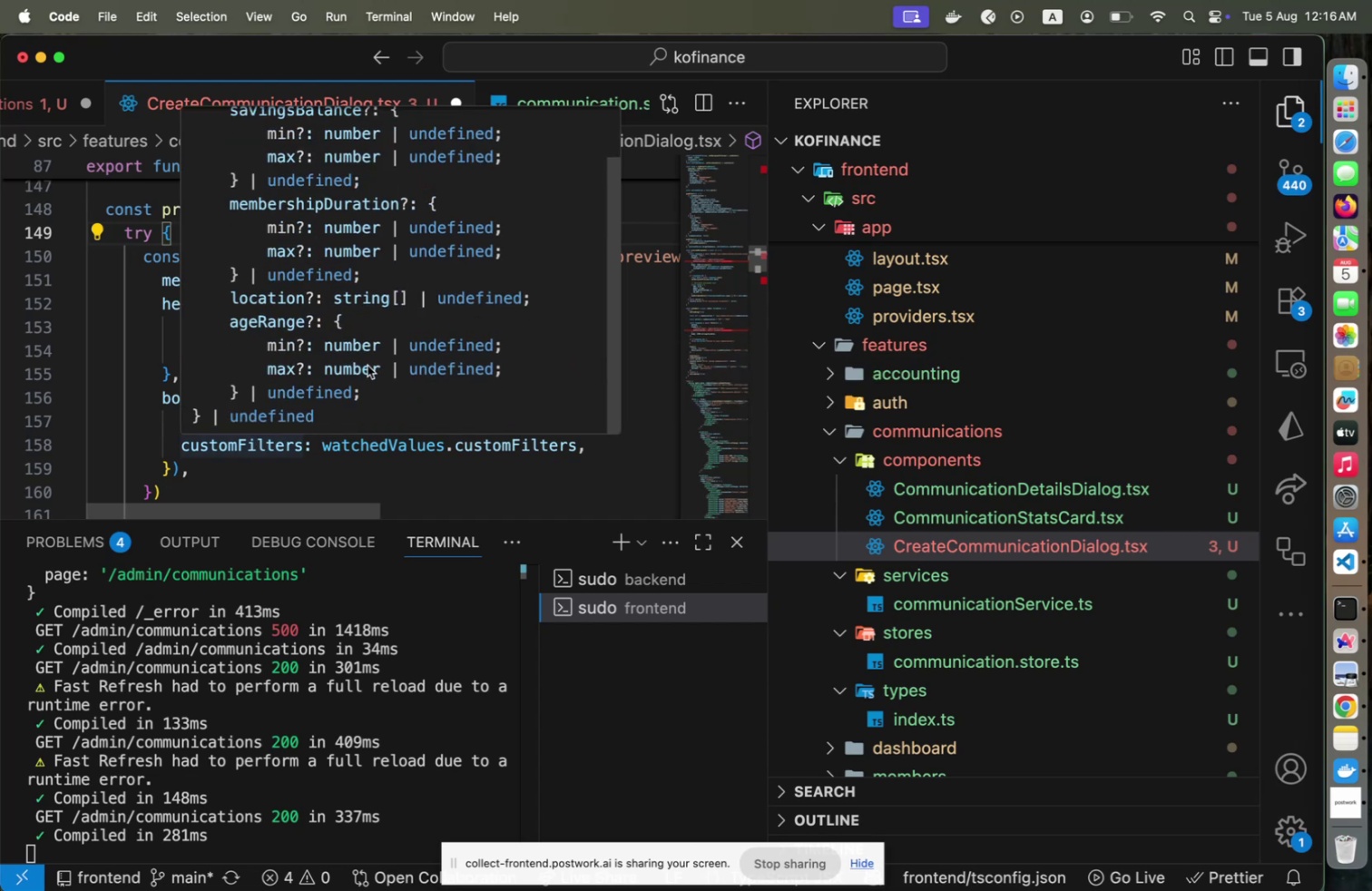 
scroll: coordinate [368, 365], scroll_direction: up, amount: 1.0
 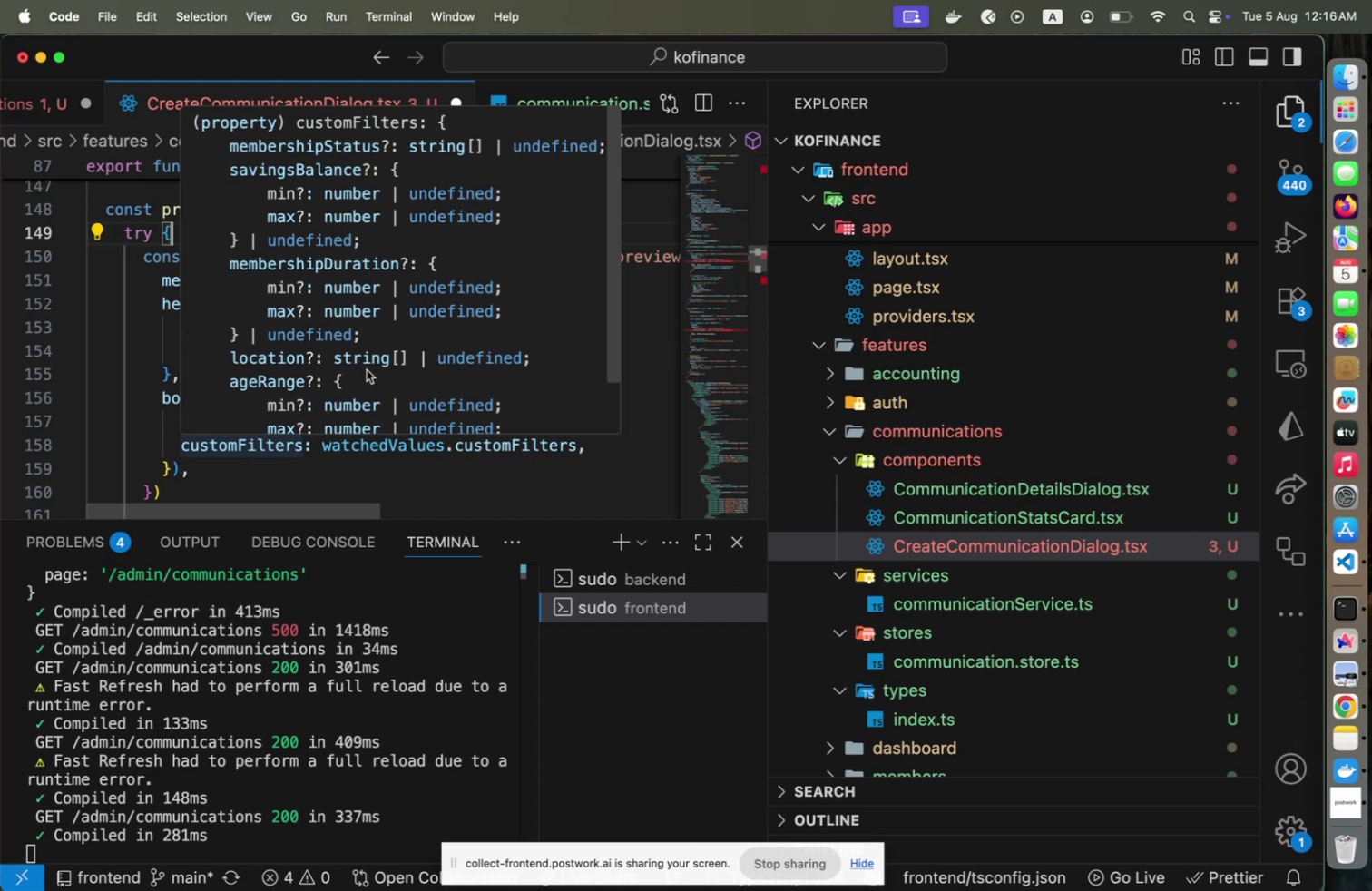 
wait(10.91)
 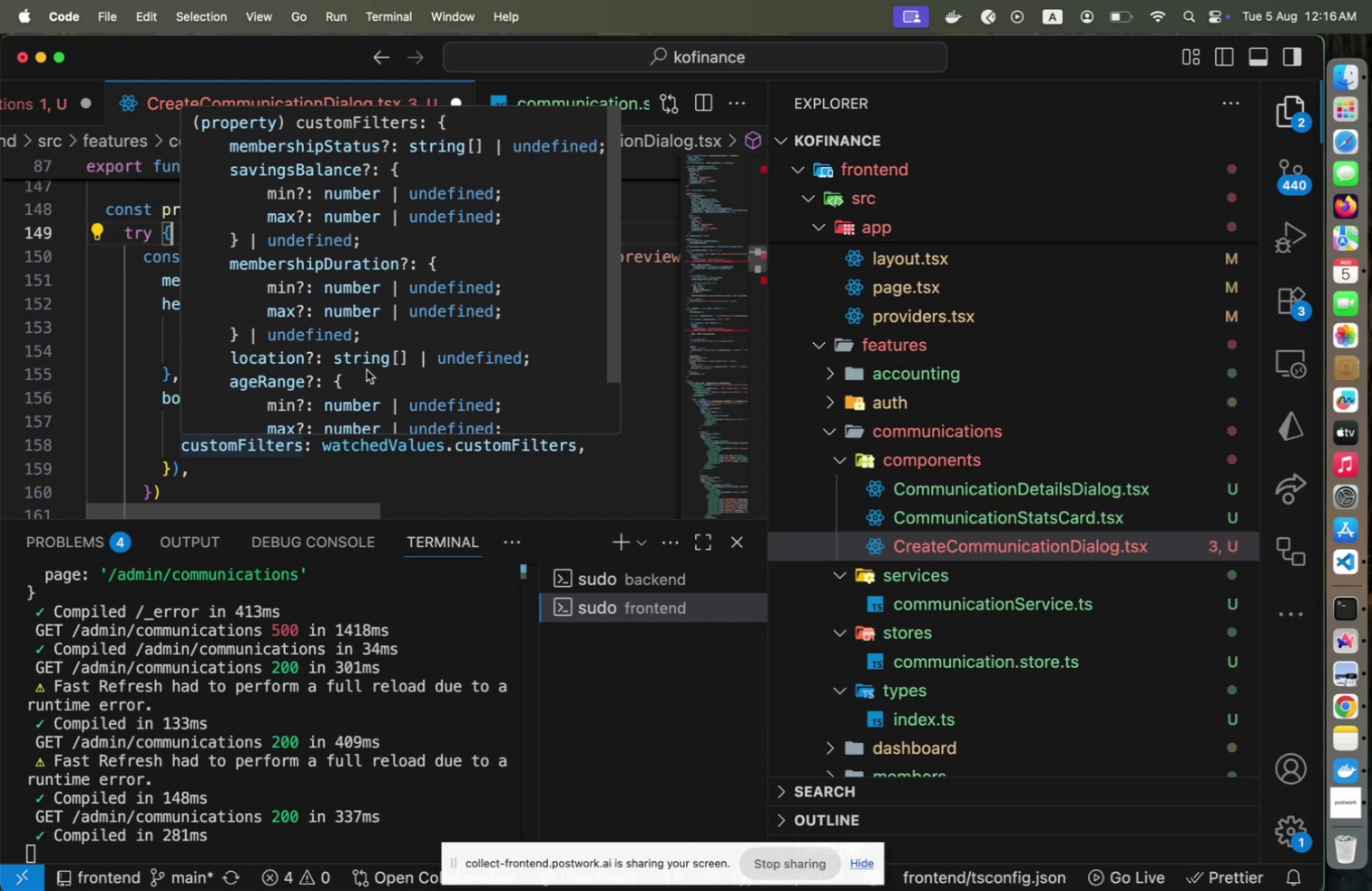 
scroll: coordinate [368, 368], scroll_direction: down, amount: 4.0
 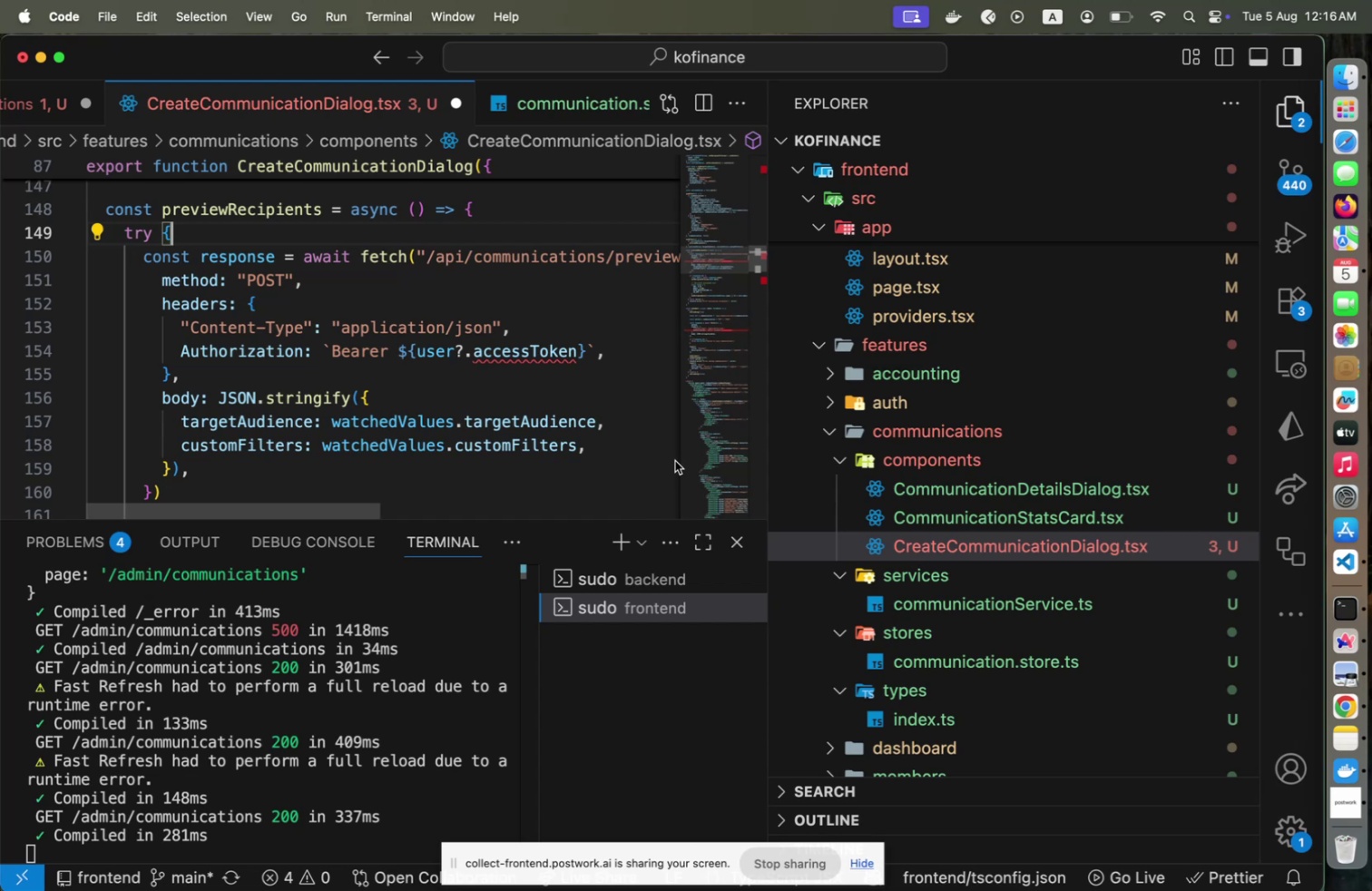 
wait(29.83)
 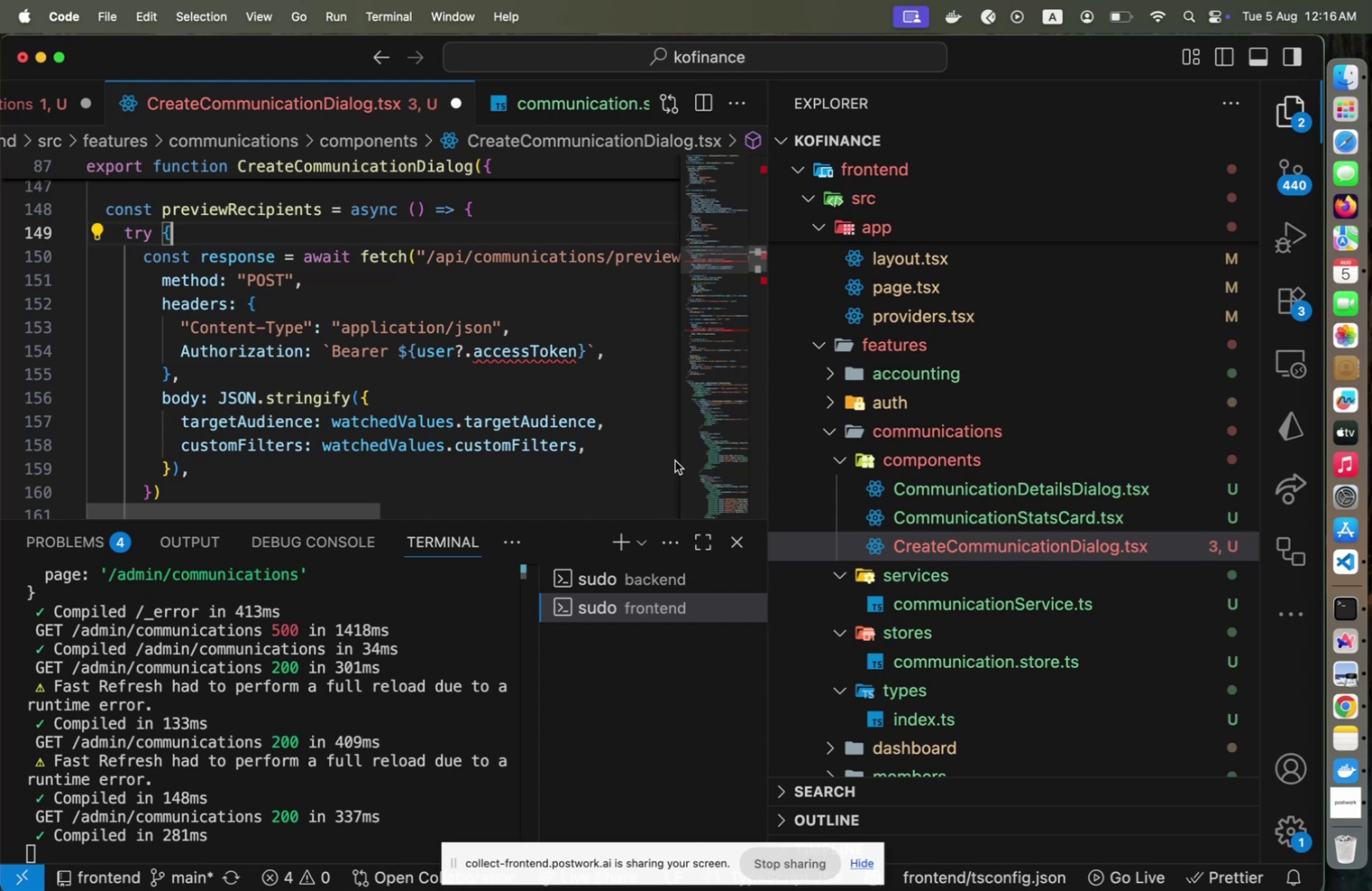 
scroll: coordinate [616, 416], scroll_direction: up, amount: 23.0
 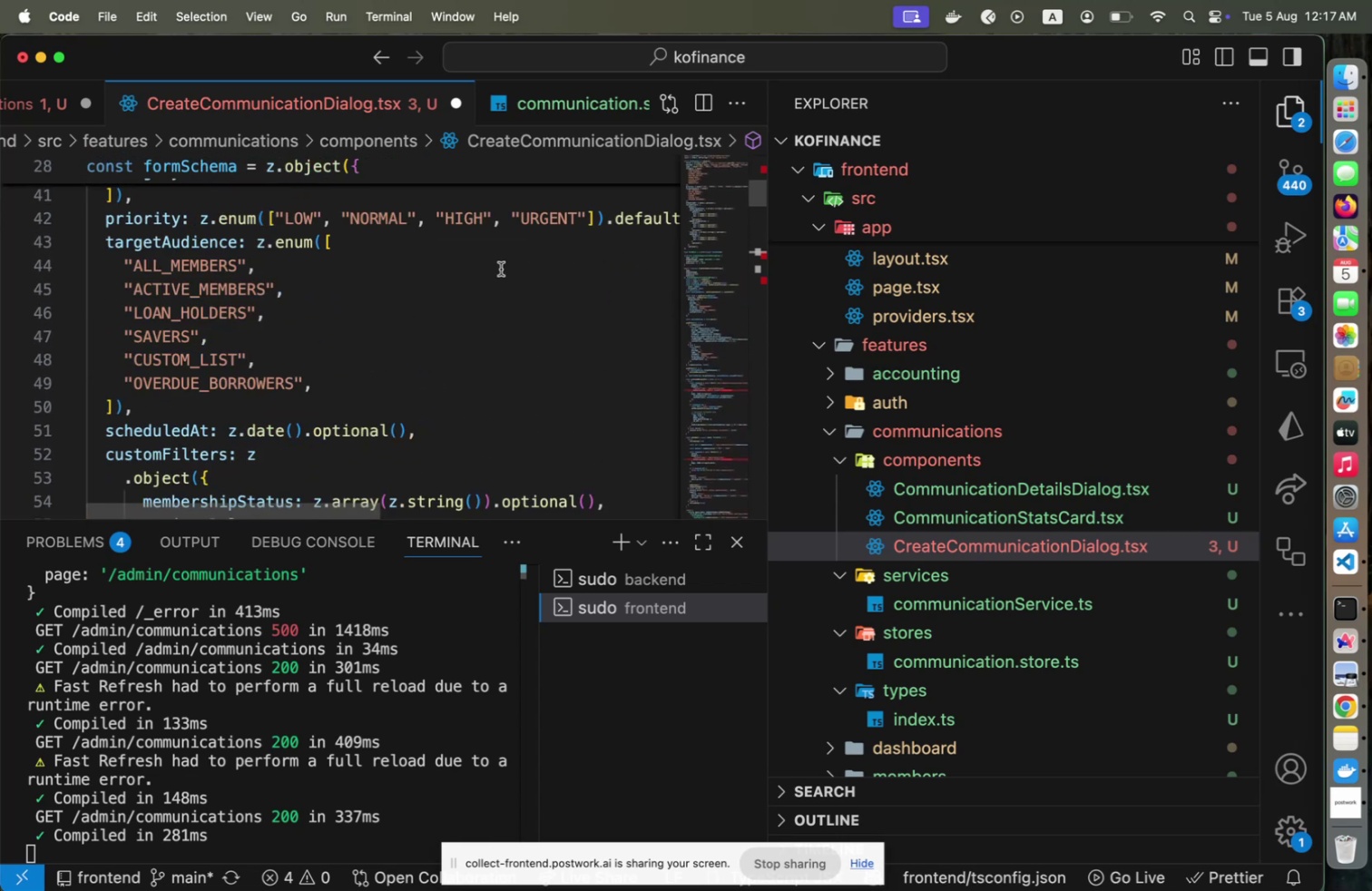 
left_click([506, 245])
 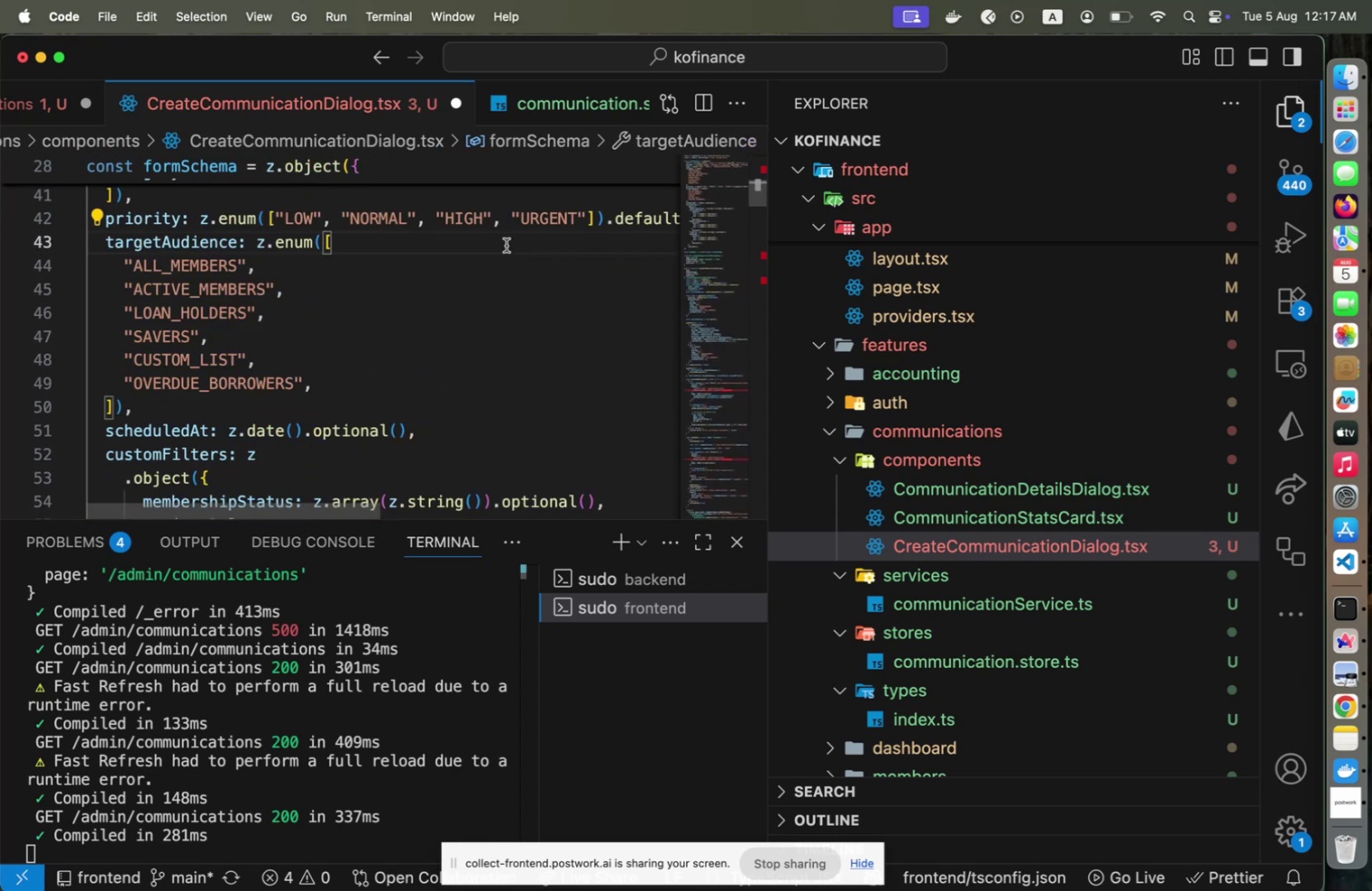 
key(Home)
 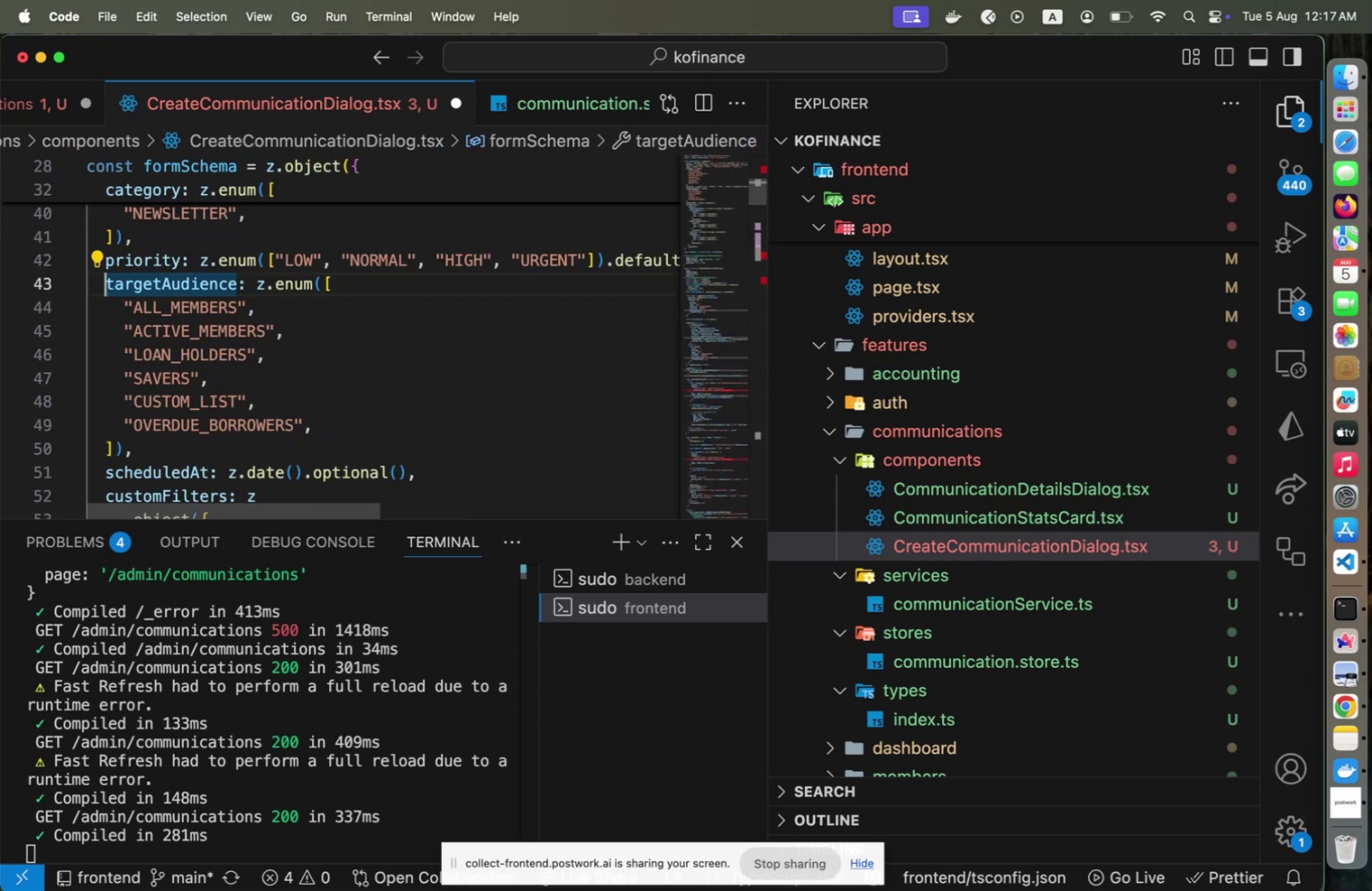 
key(Shift+ShiftLeft)
 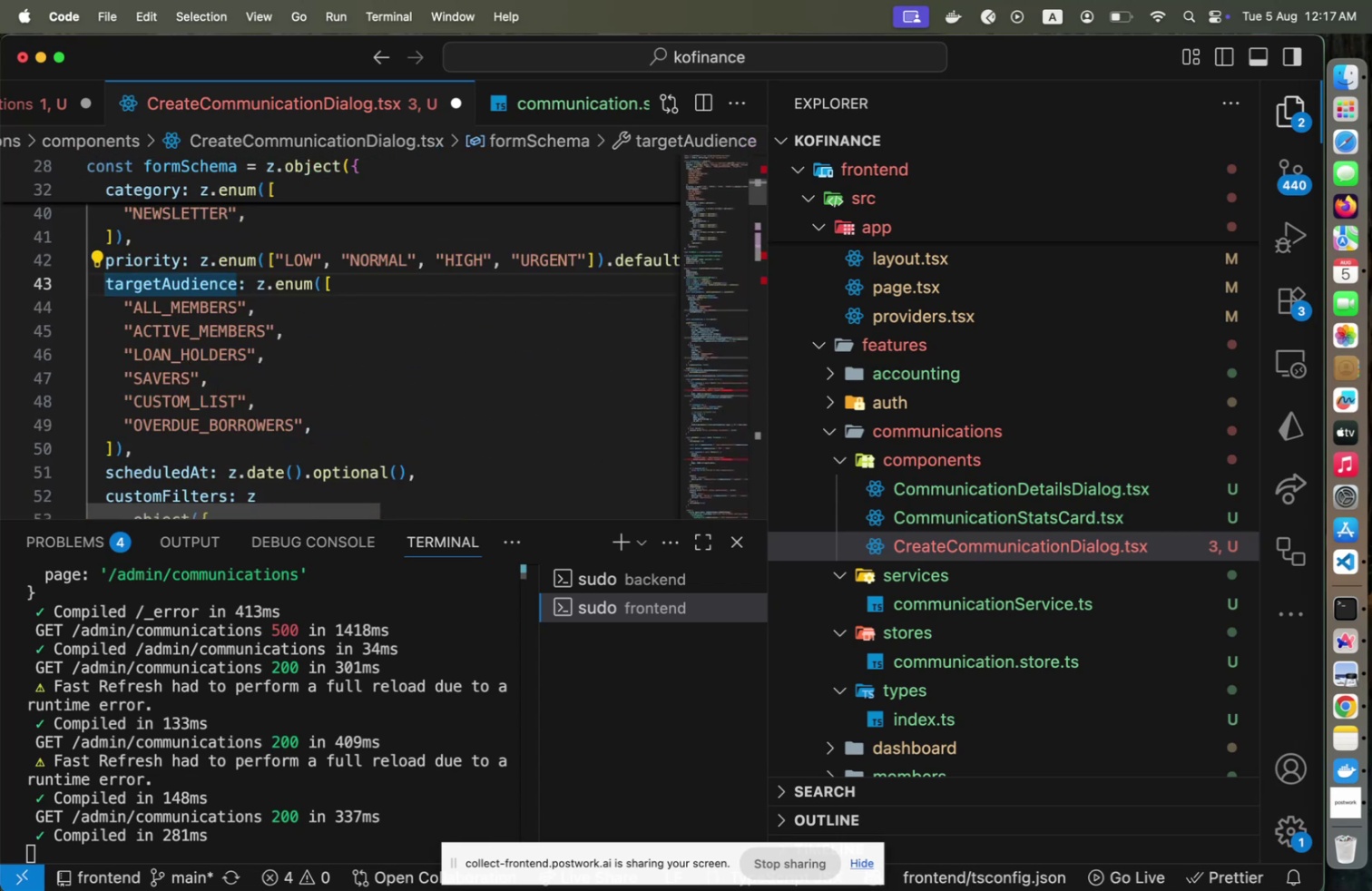 
key(Shift+ArrowDown)
 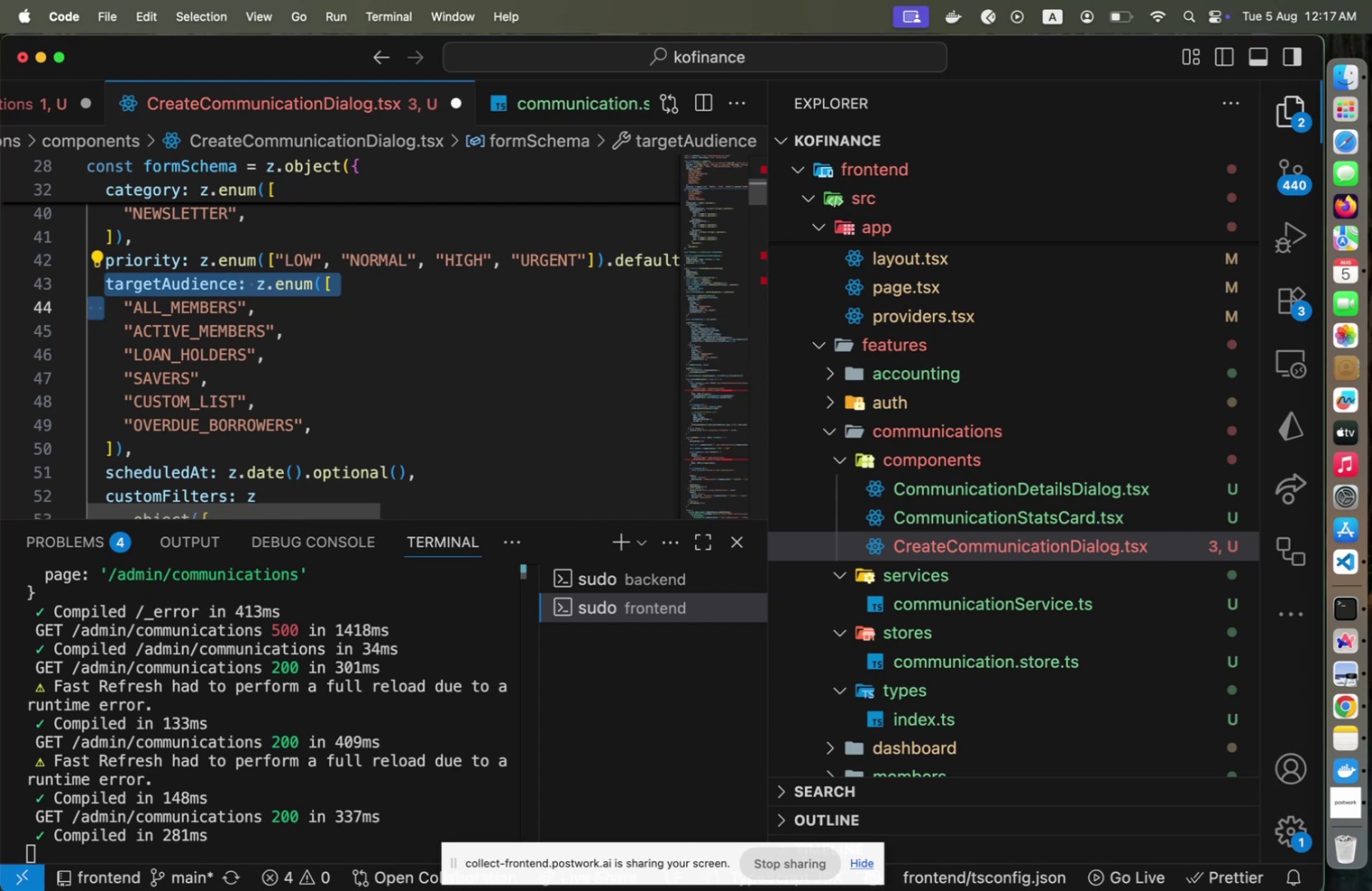 
hold_key(key=ArrowDown, duration=0.77)
 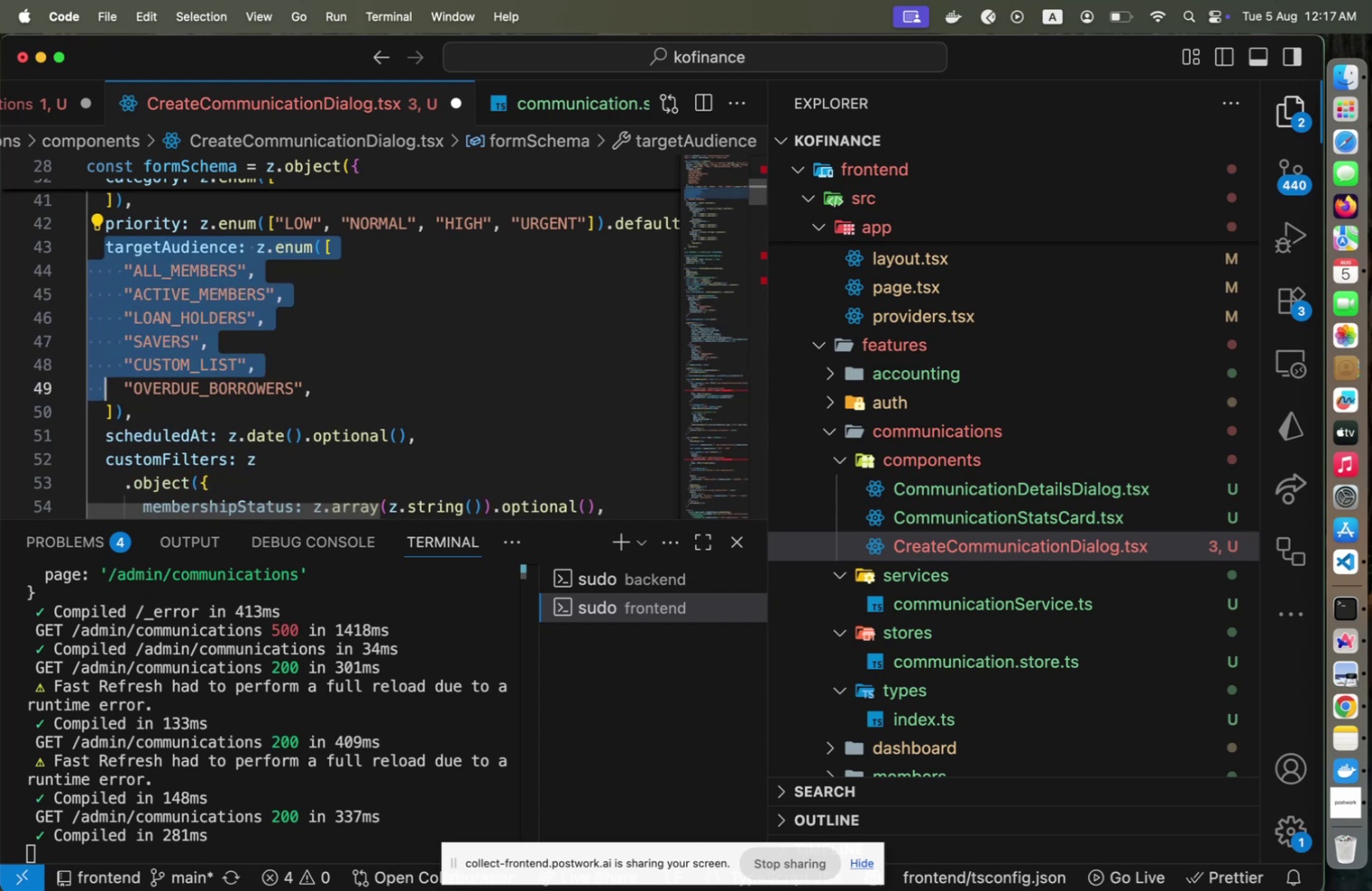 
hold_key(key=ArrowDown, duration=1.5)
 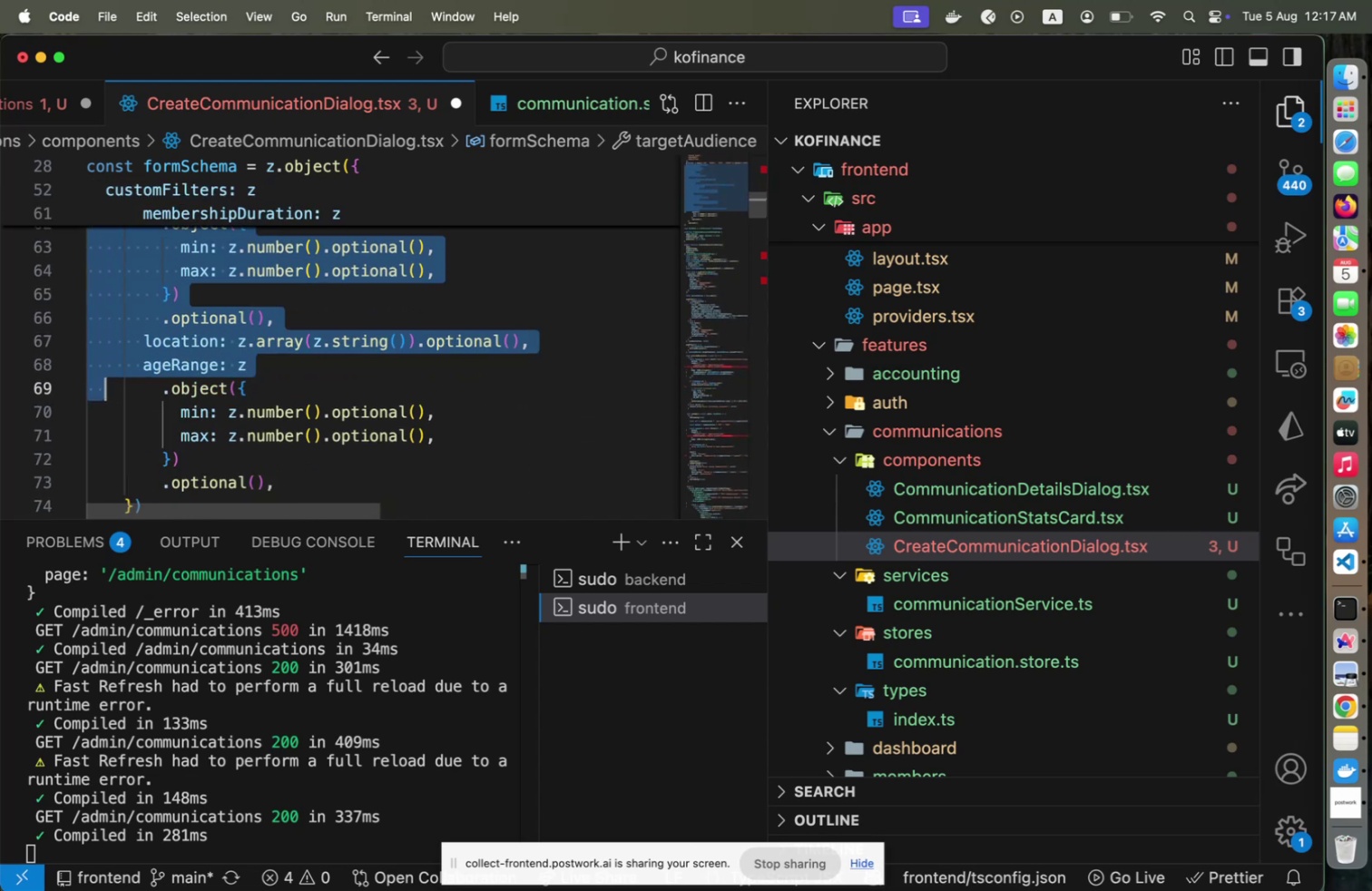 
hold_key(key=ArrowDown, duration=1.06)
 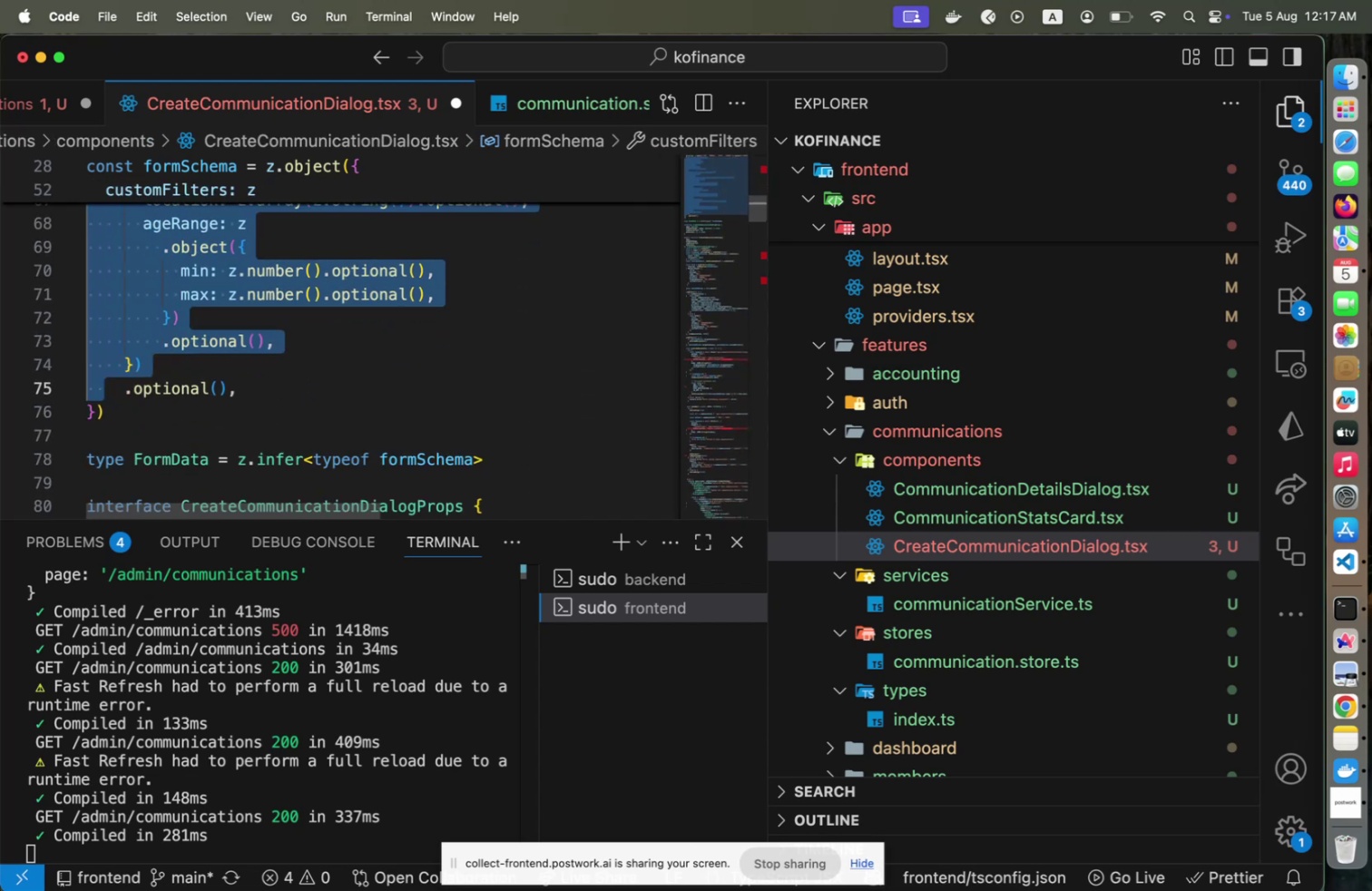 
key(Shift+End)
 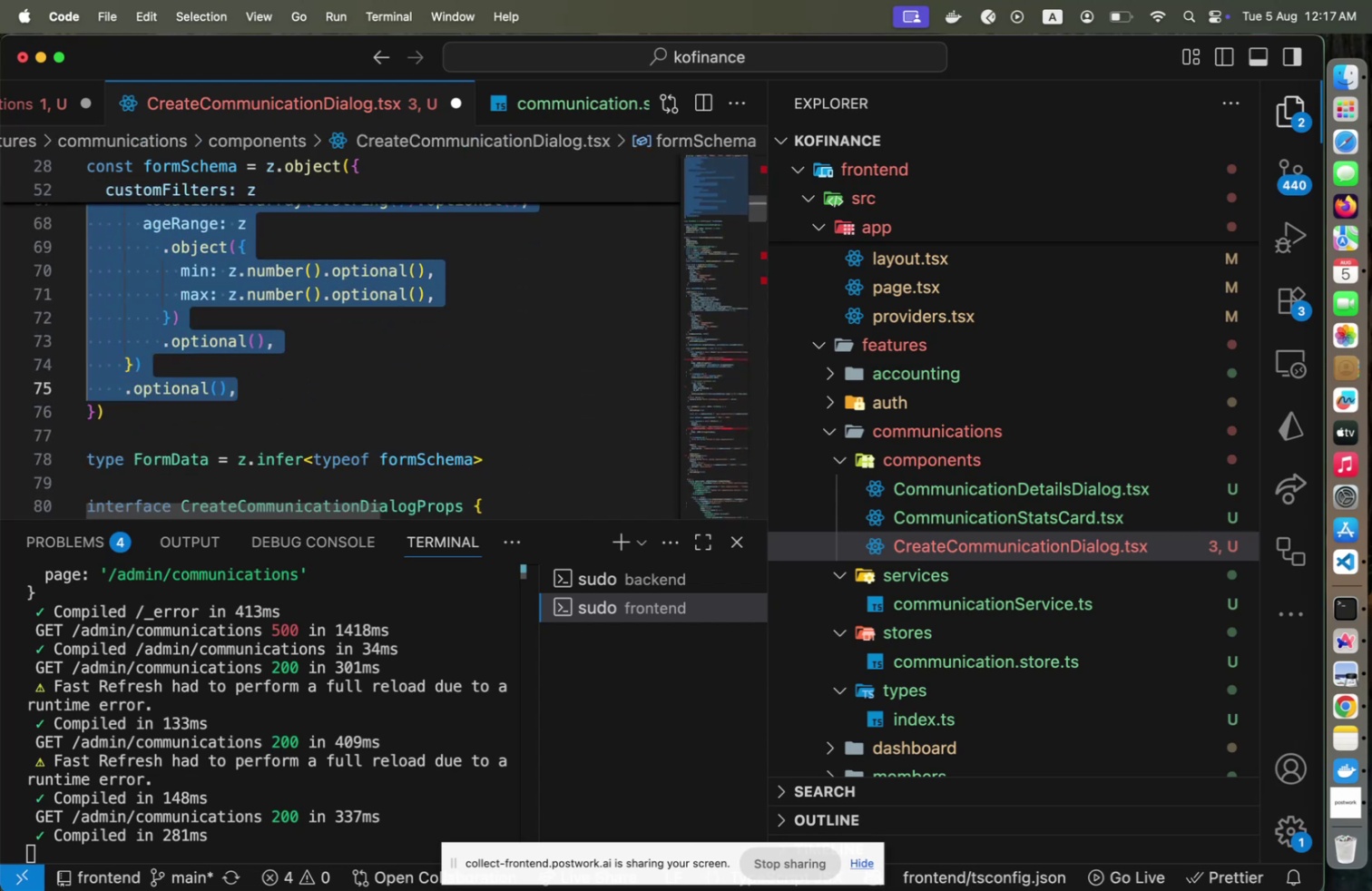 
key(Meta+C)
 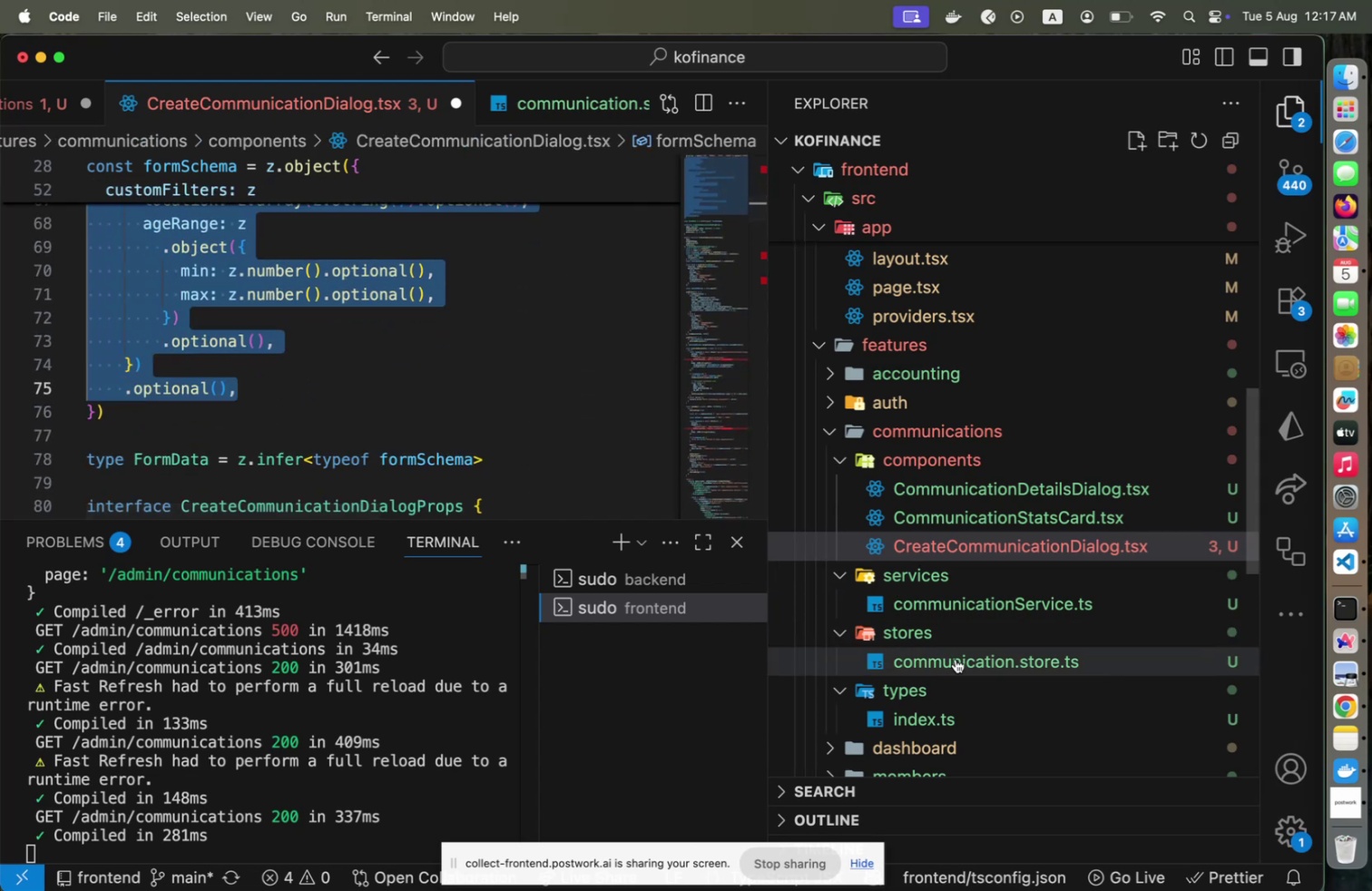 
left_click([956, 658])
 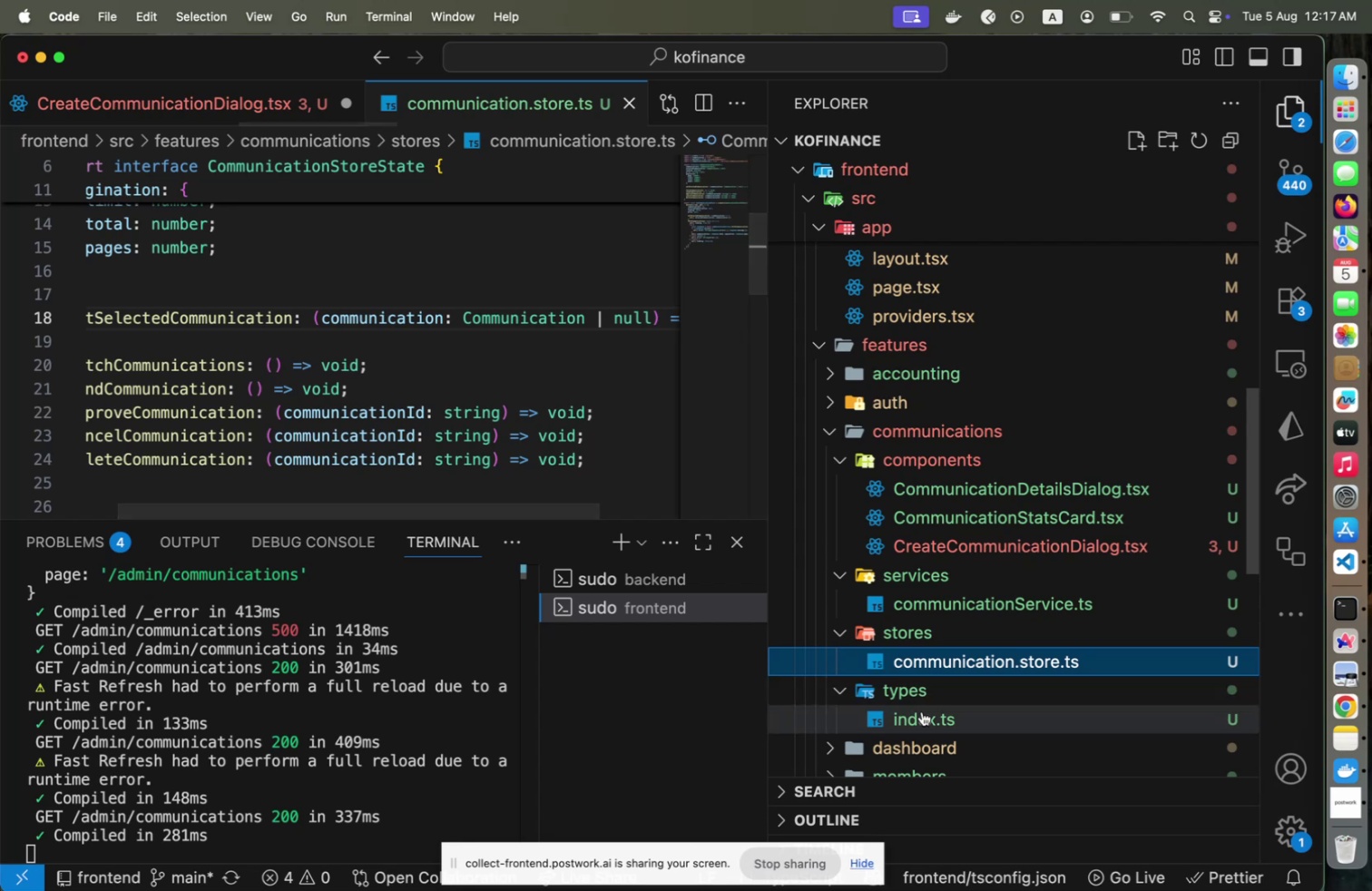 
left_click([922, 713])
 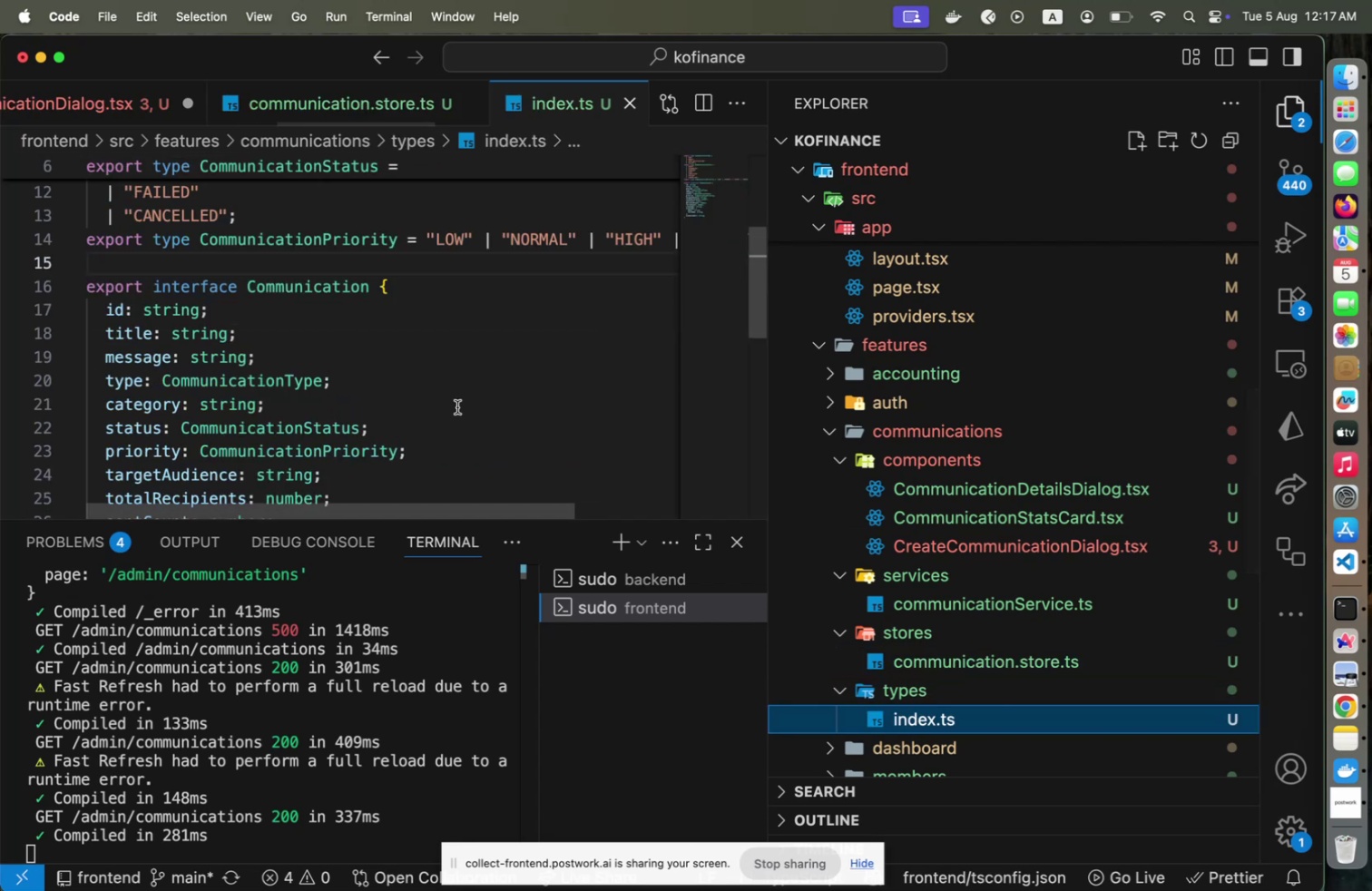 
scroll: coordinate [456, 409], scroll_direction: up, amount: 9.0
 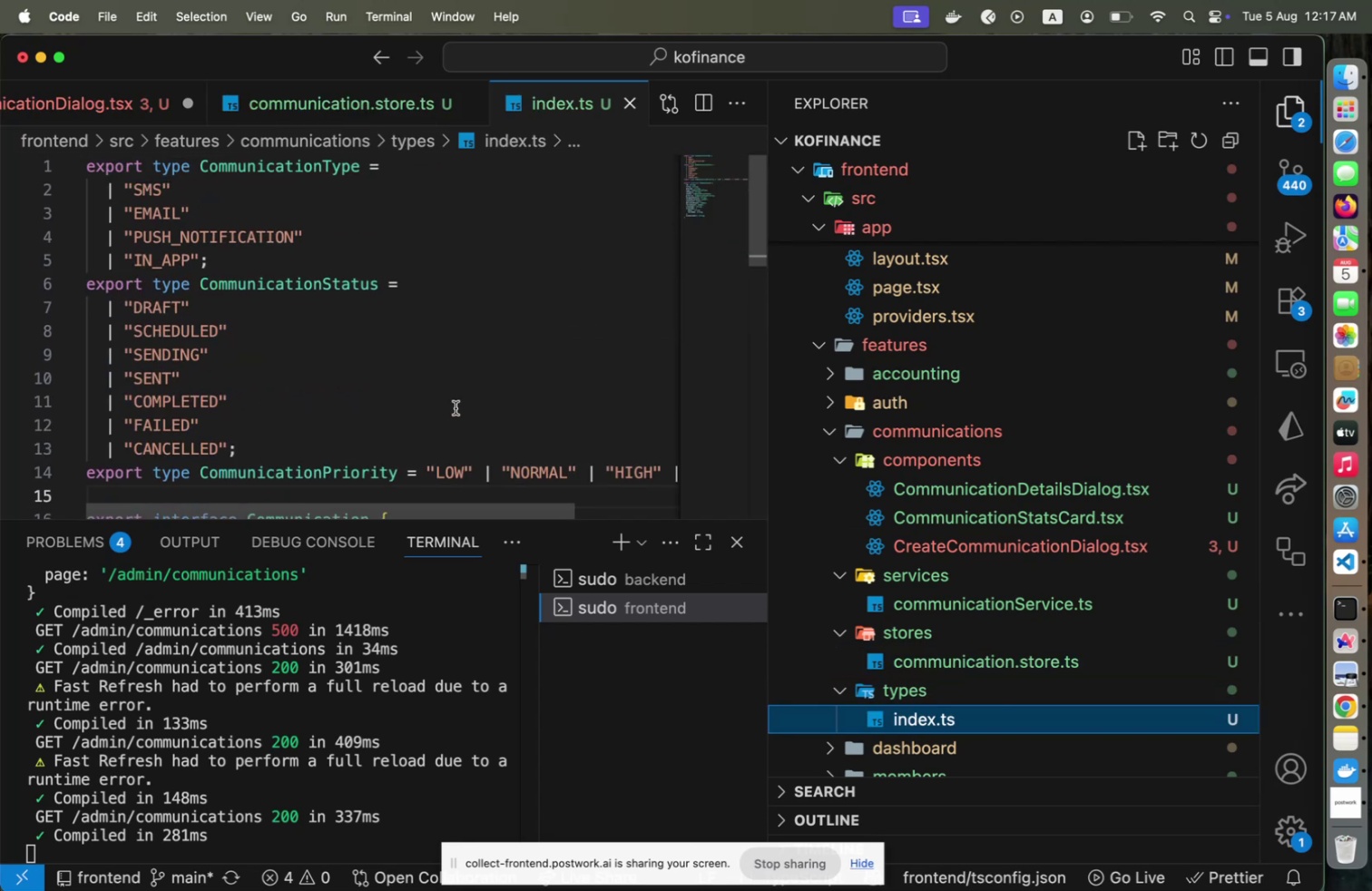 
scroll: coordinate [456, 409], scroll_direction: down, amount: 3.0
 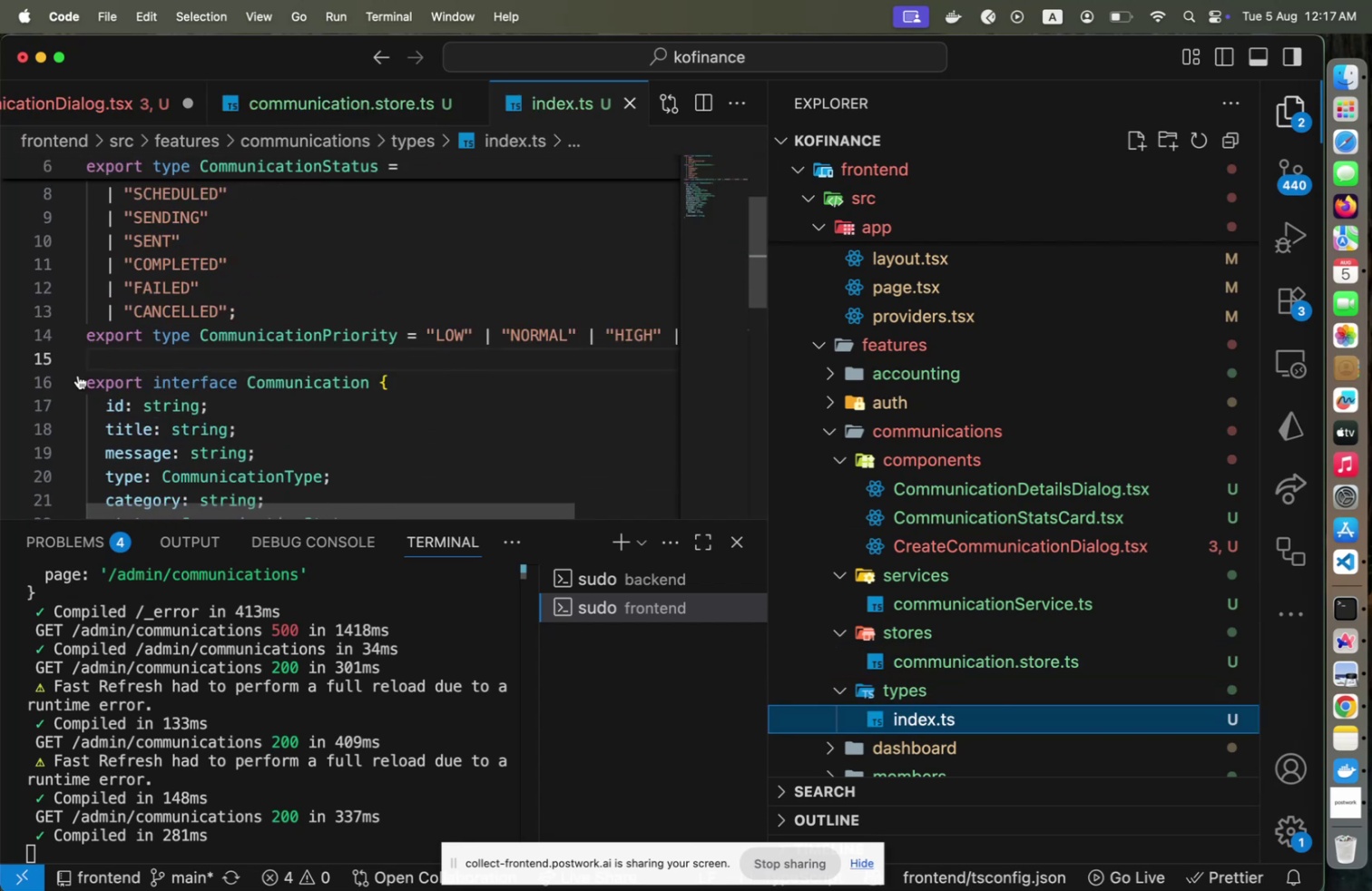 
left_click([68, 380])
 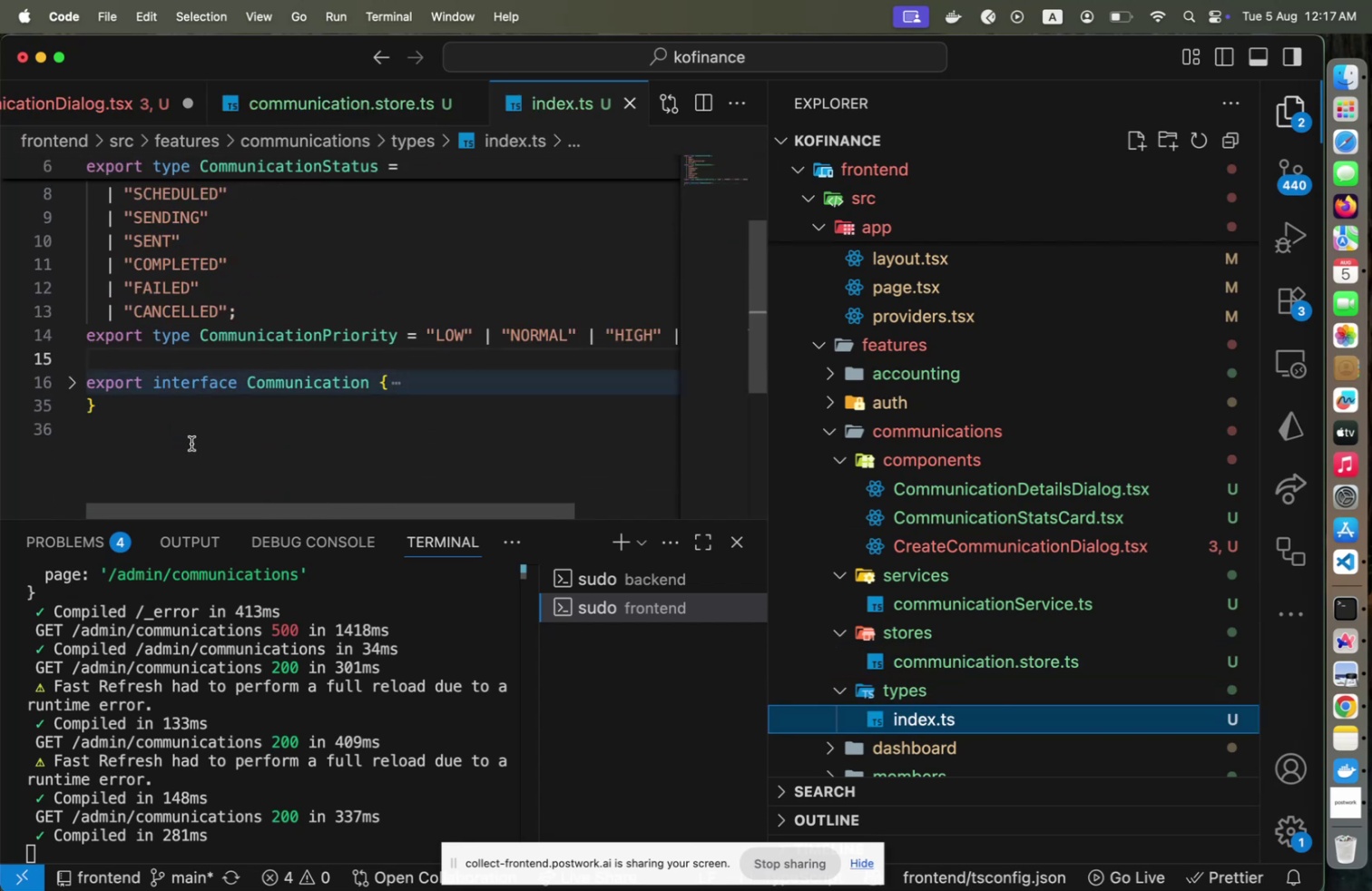 
left_click([191, 443])
 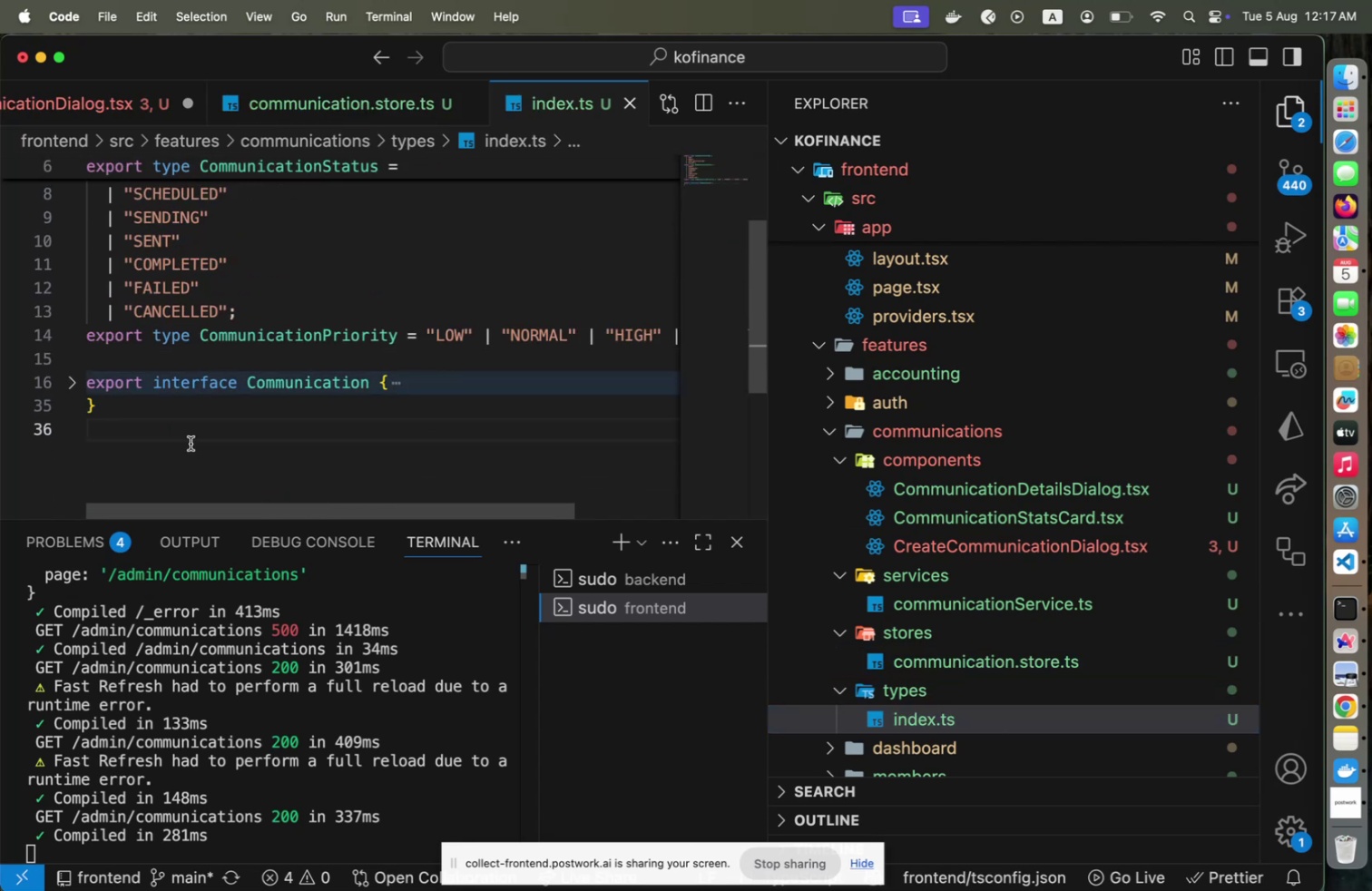 
key(Enter)
 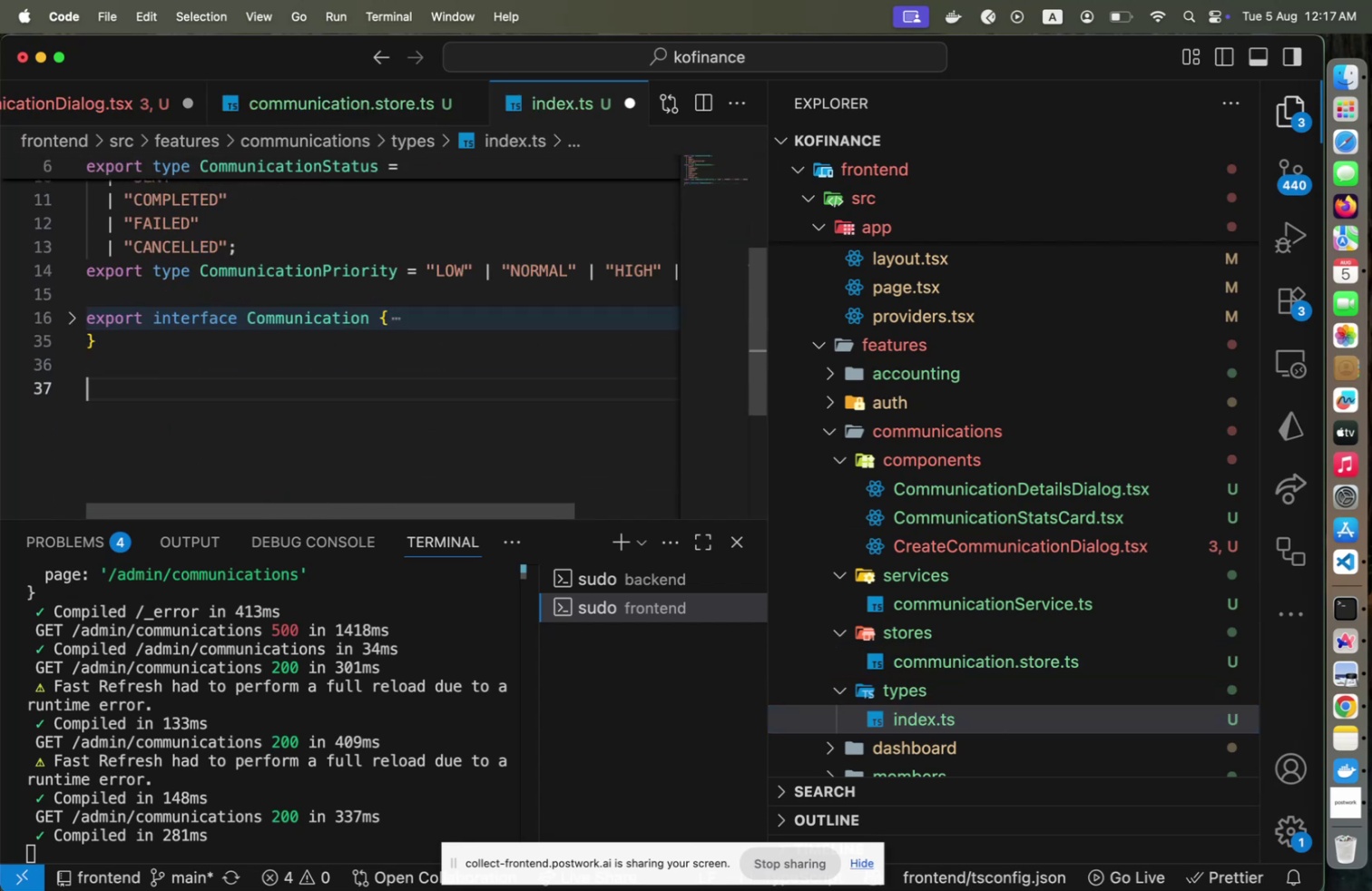 
key(Meta+V)
 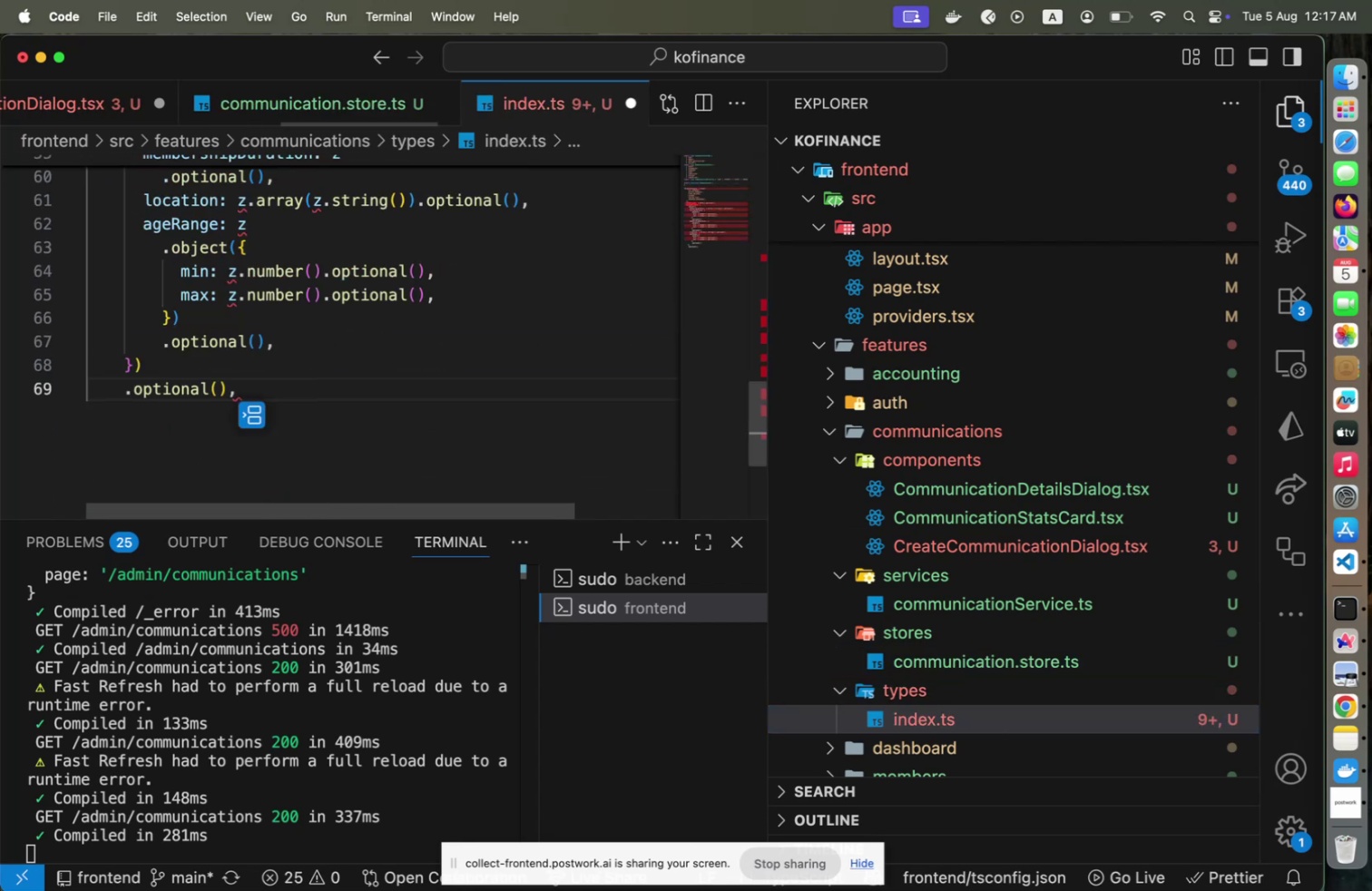 
scroll: coordinate [191, 443], scroll_direction: up, amount: 14.0
 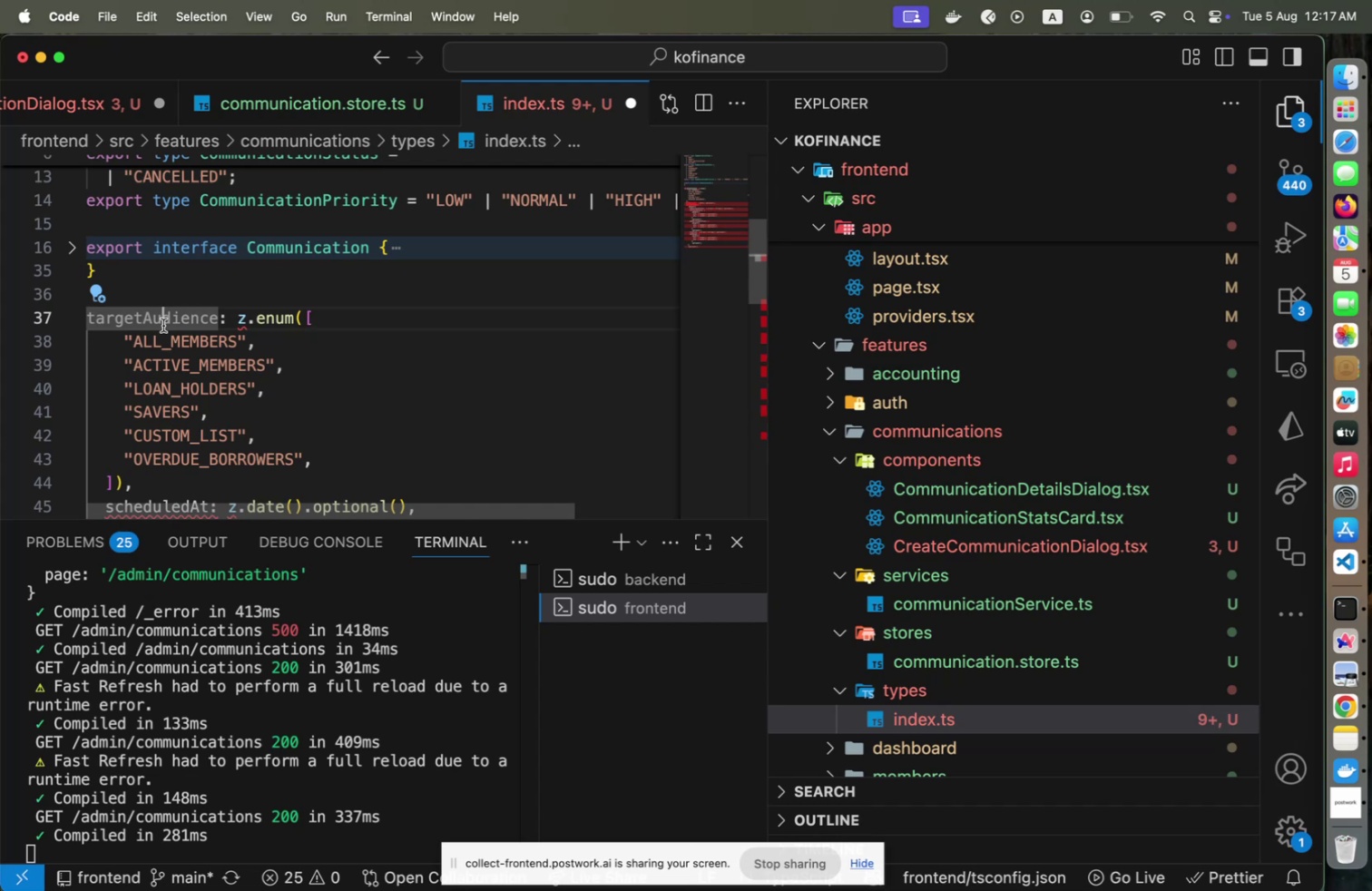 
key(Home)
 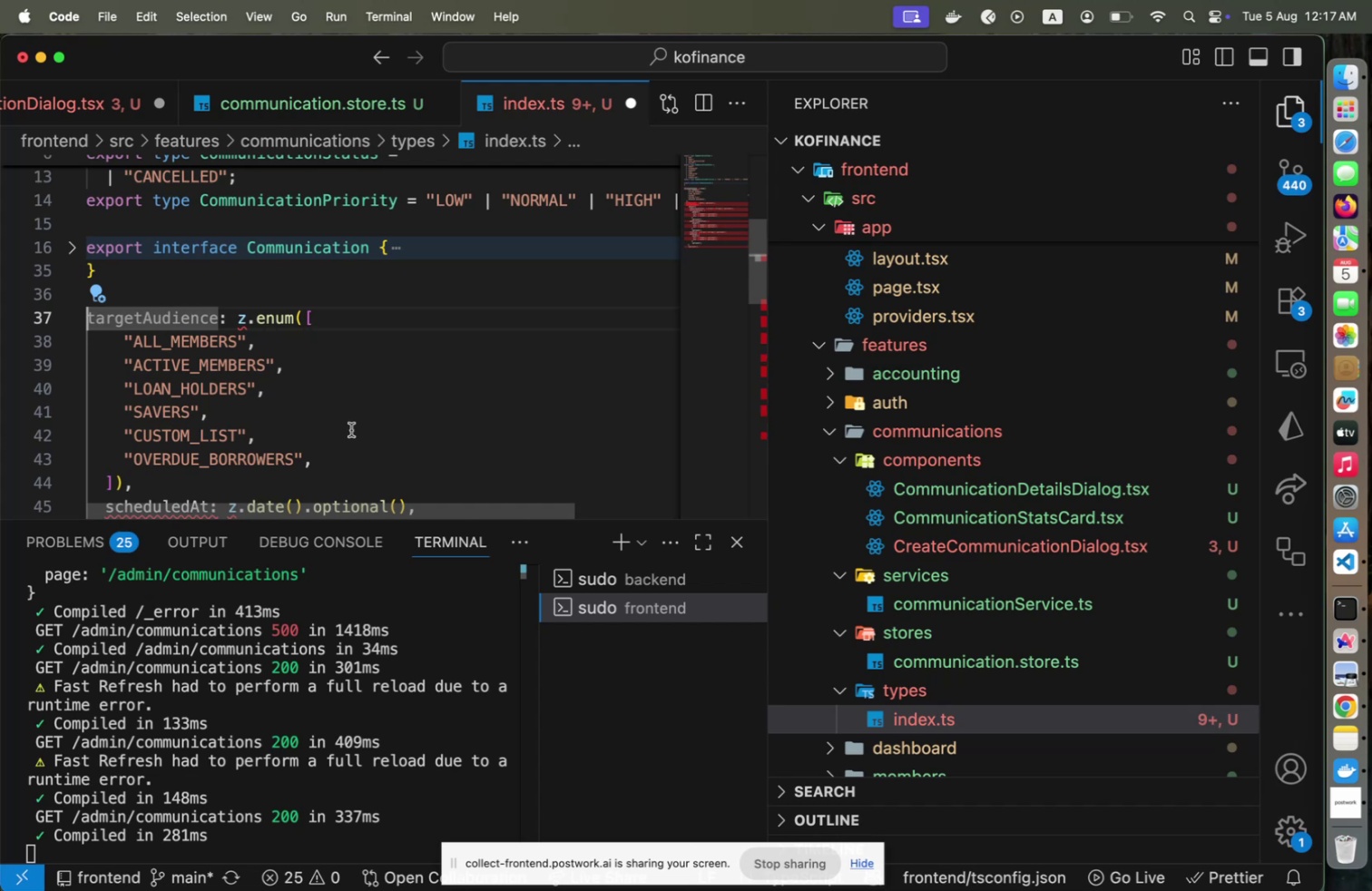 
scroll: coordinate [344, 437], scroll_direction: up, amount: 4.0
 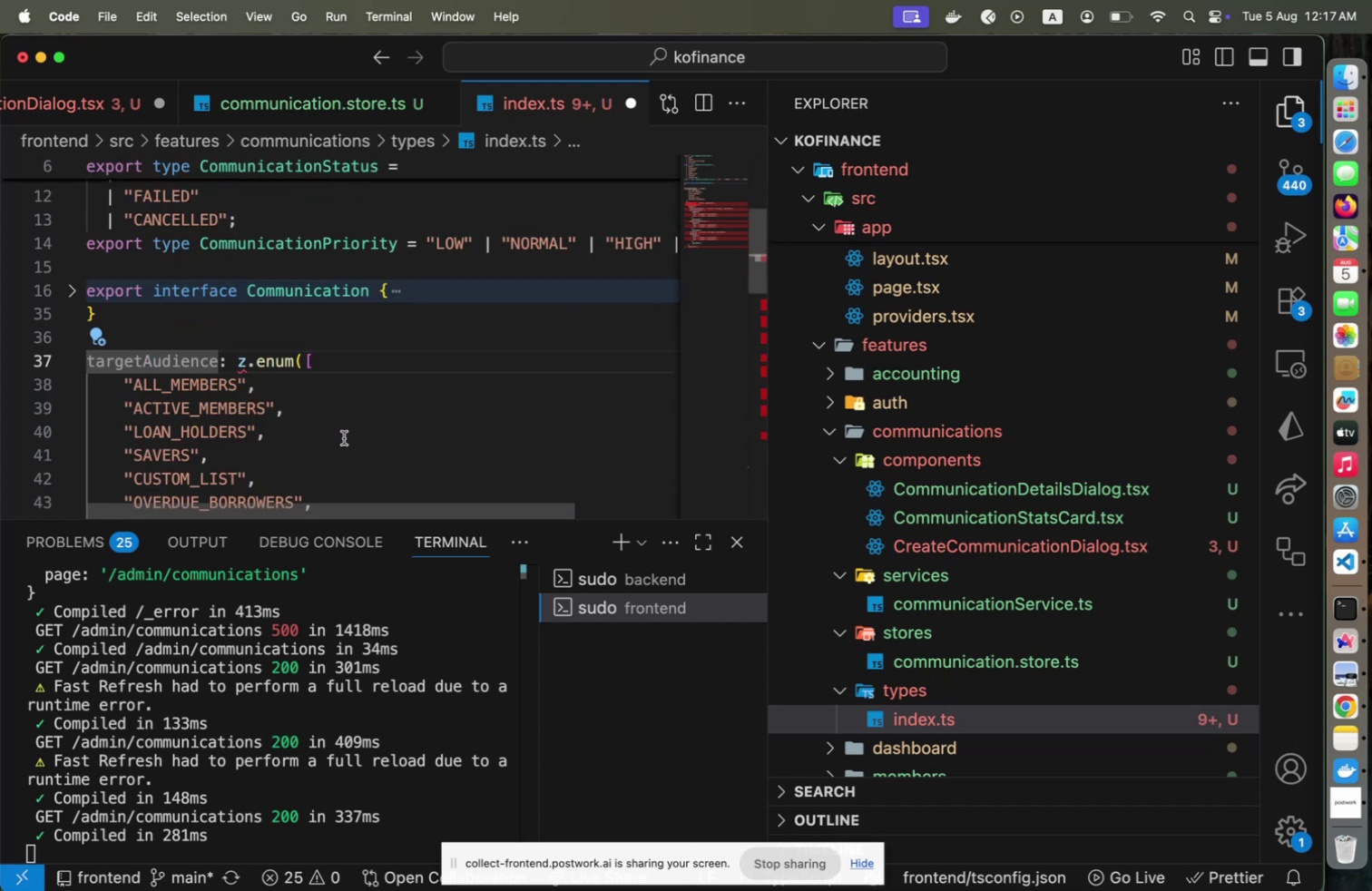 
type(export )
 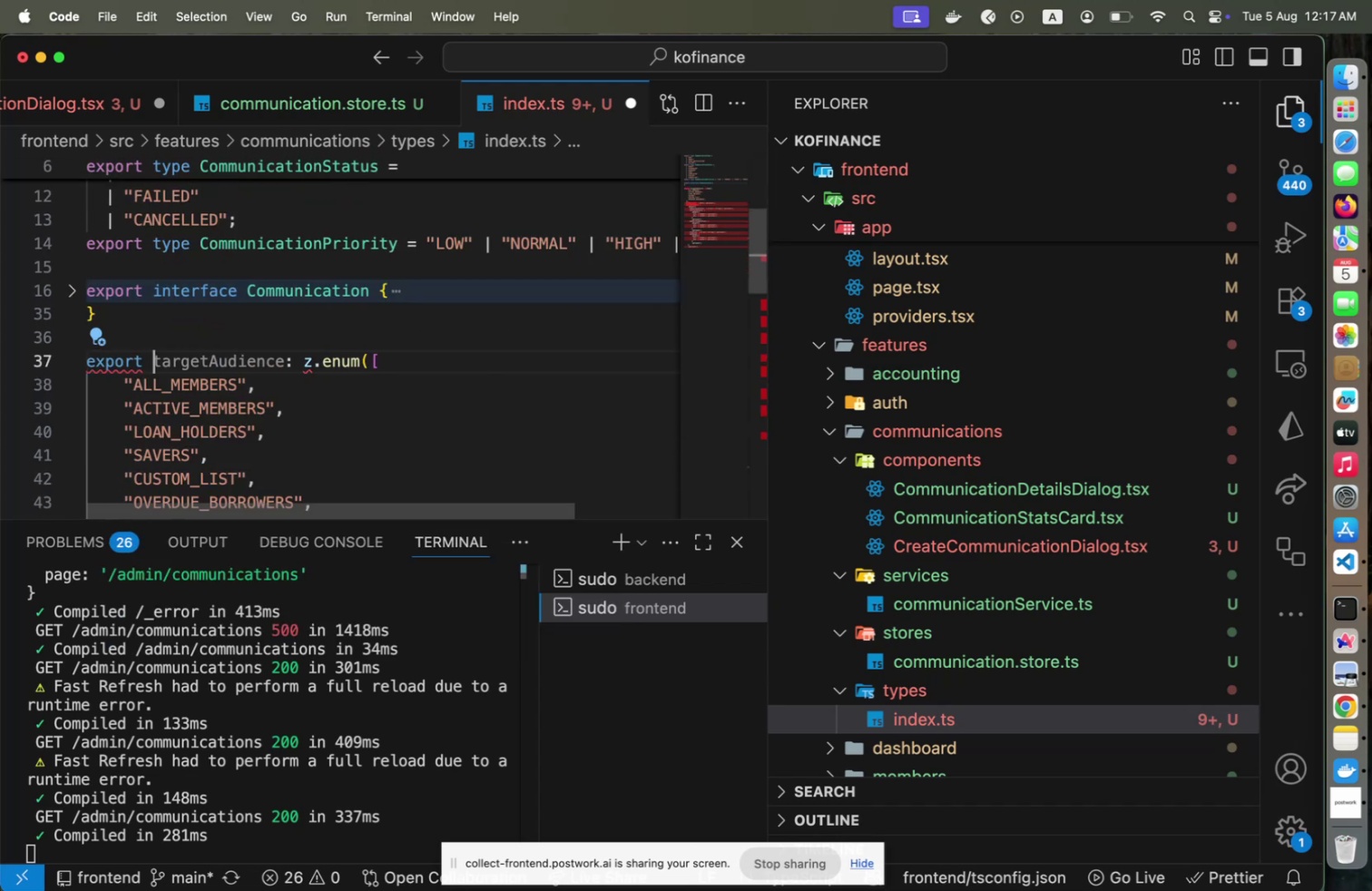 
key(Shift+ArrowRight)
 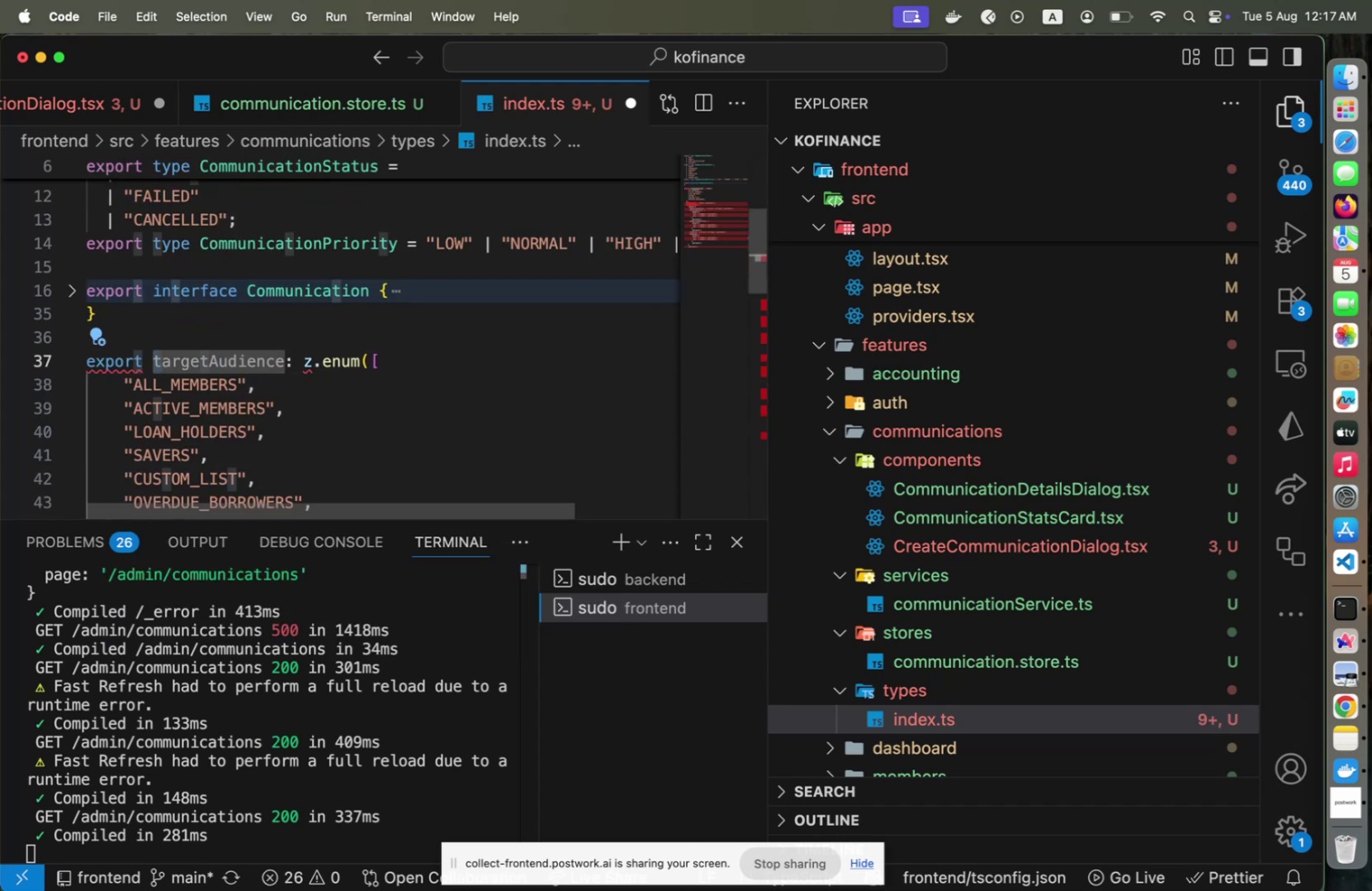 
key(ArrowLeft)
 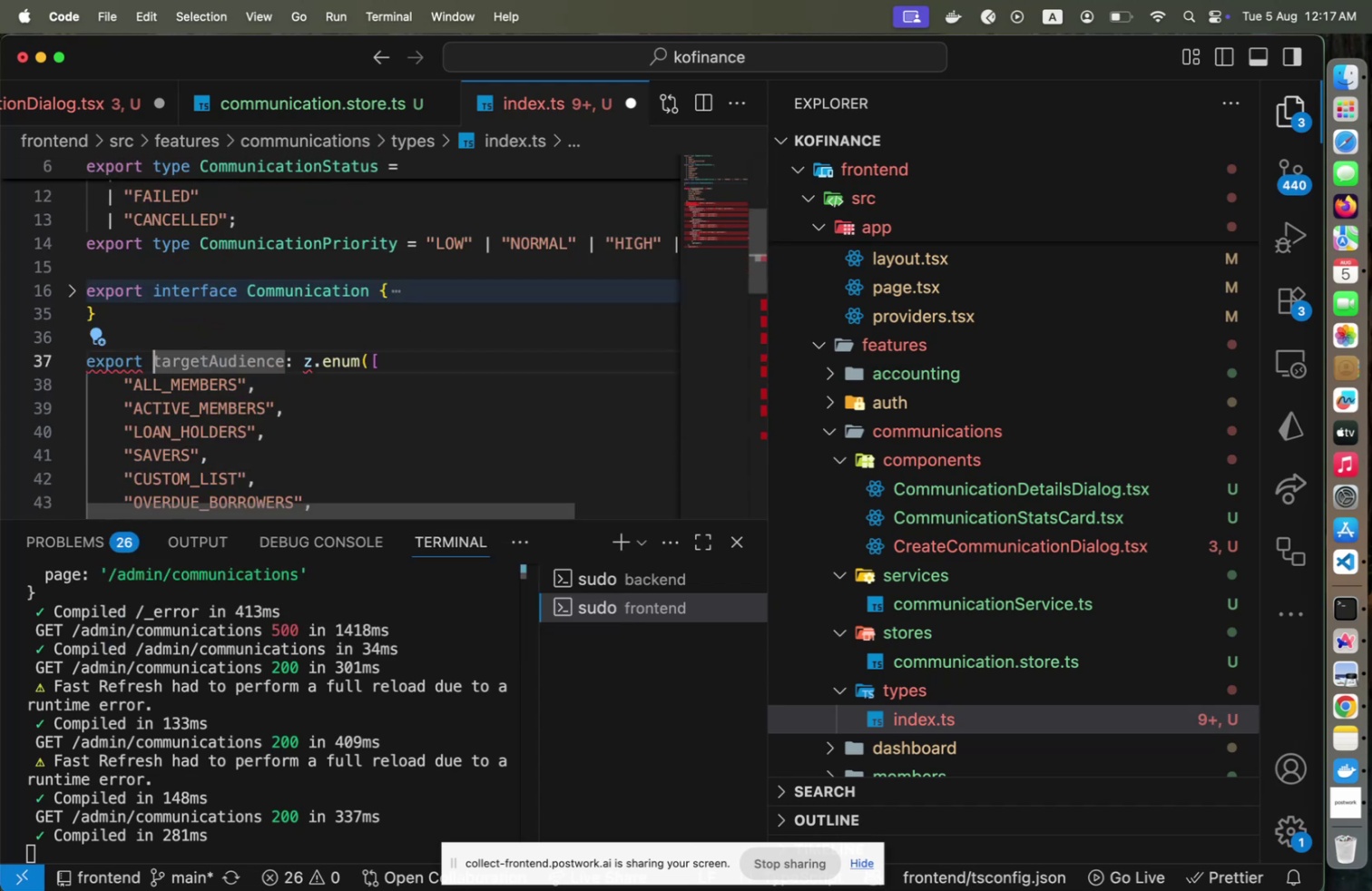 
type(type )
 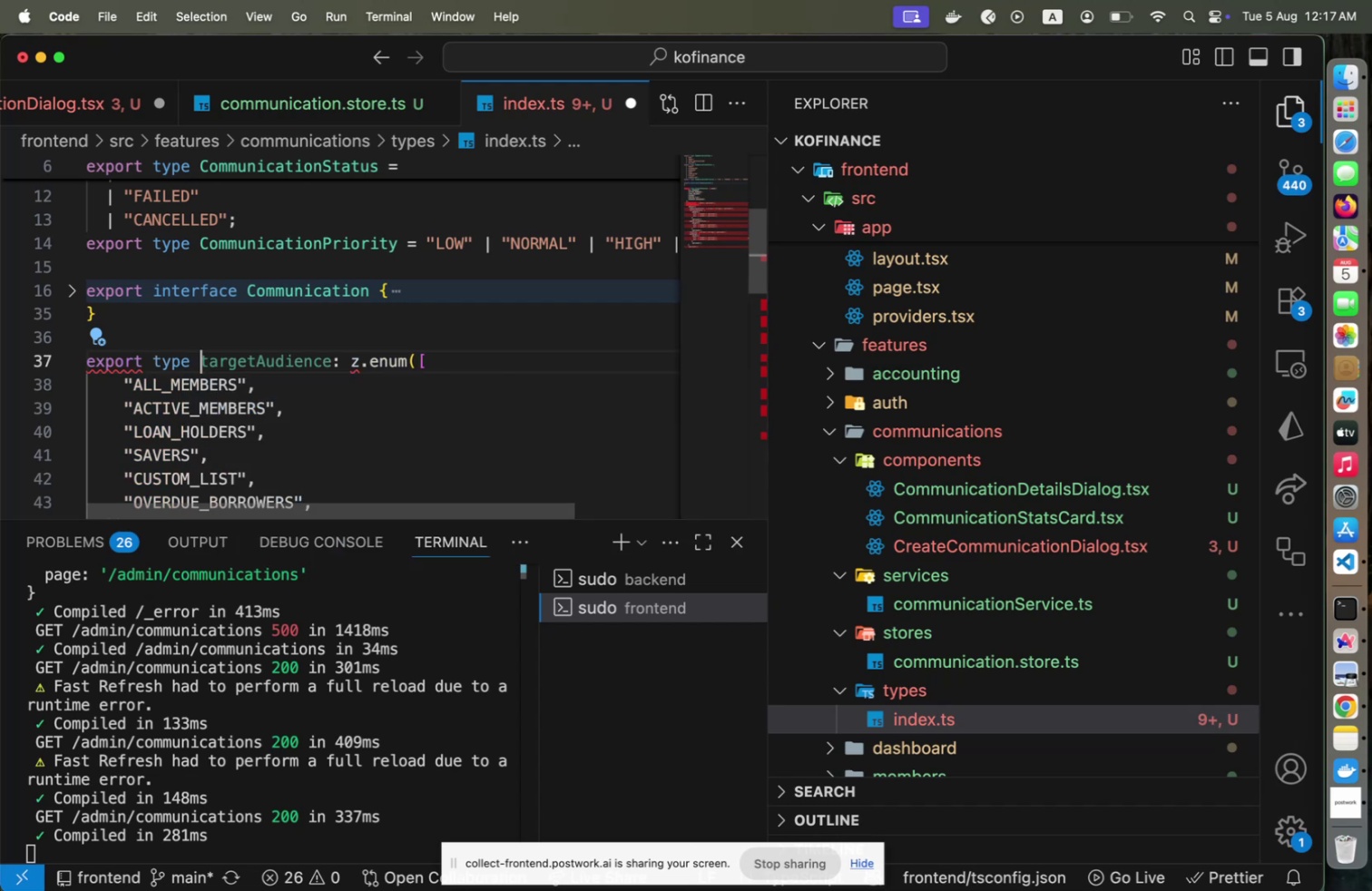 
key(Shift+ArrowRight)
 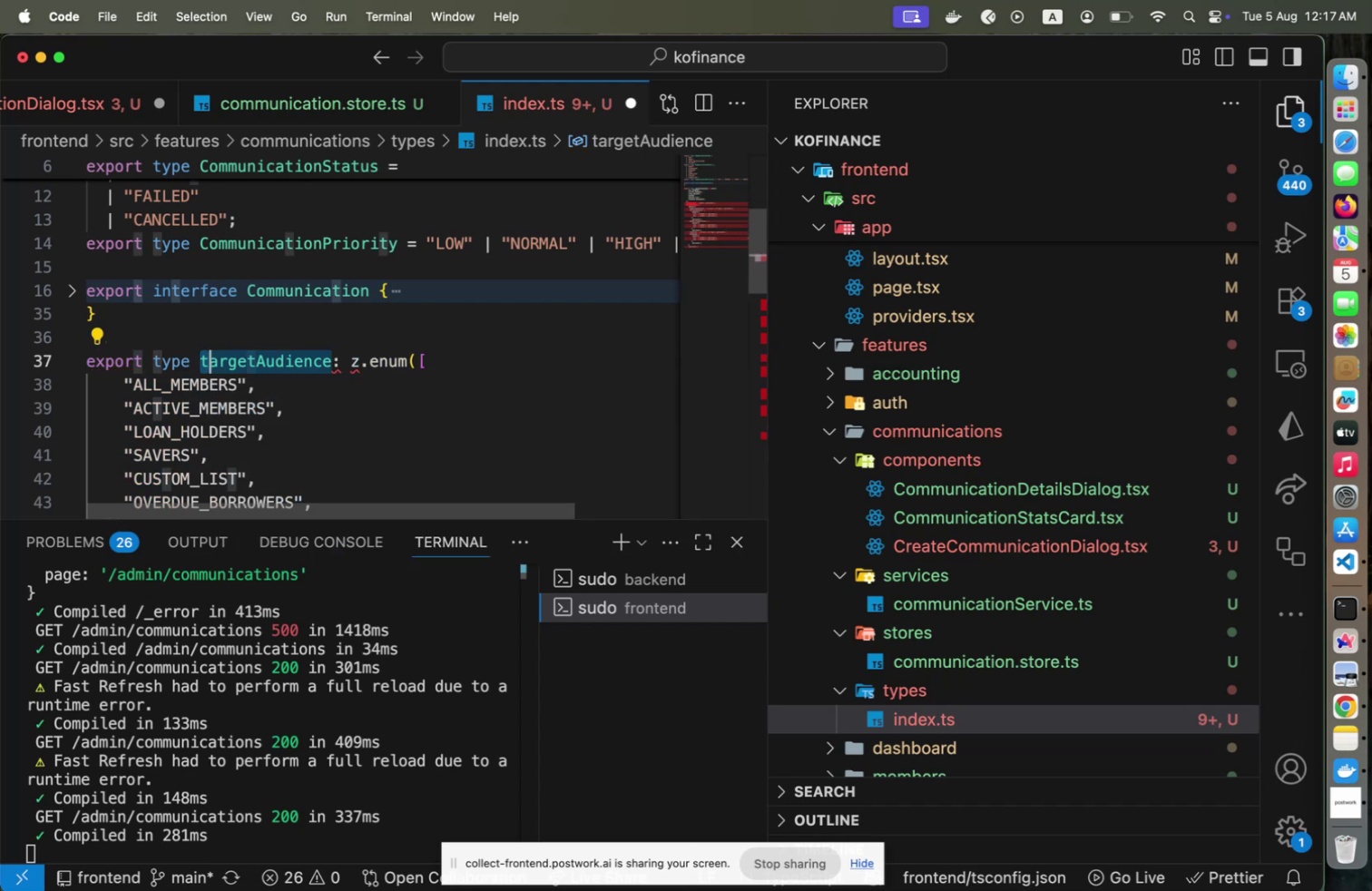 
key(Shift+T)
 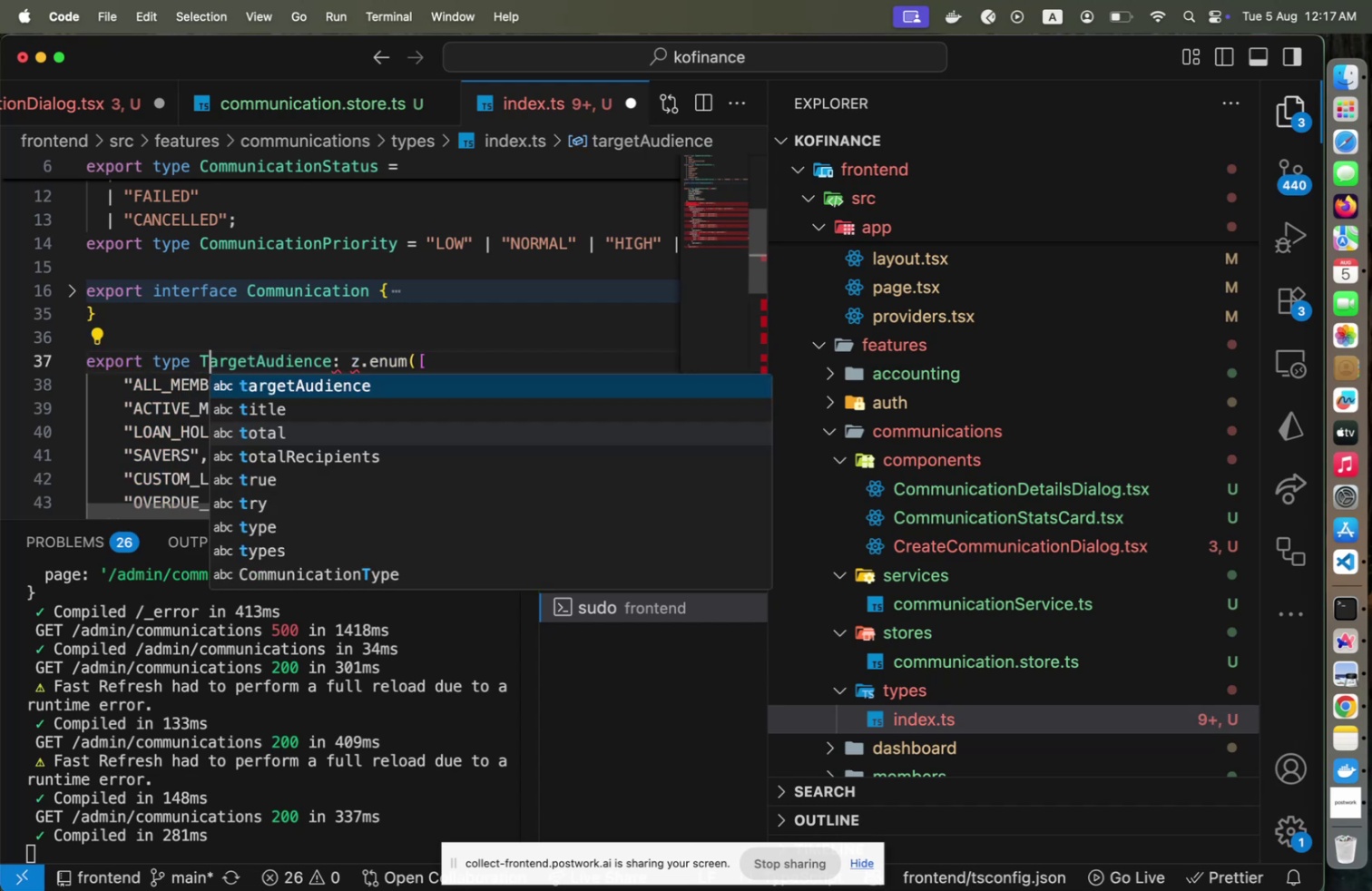 
hold_key(key=ArrowRight, duration=0.59)
 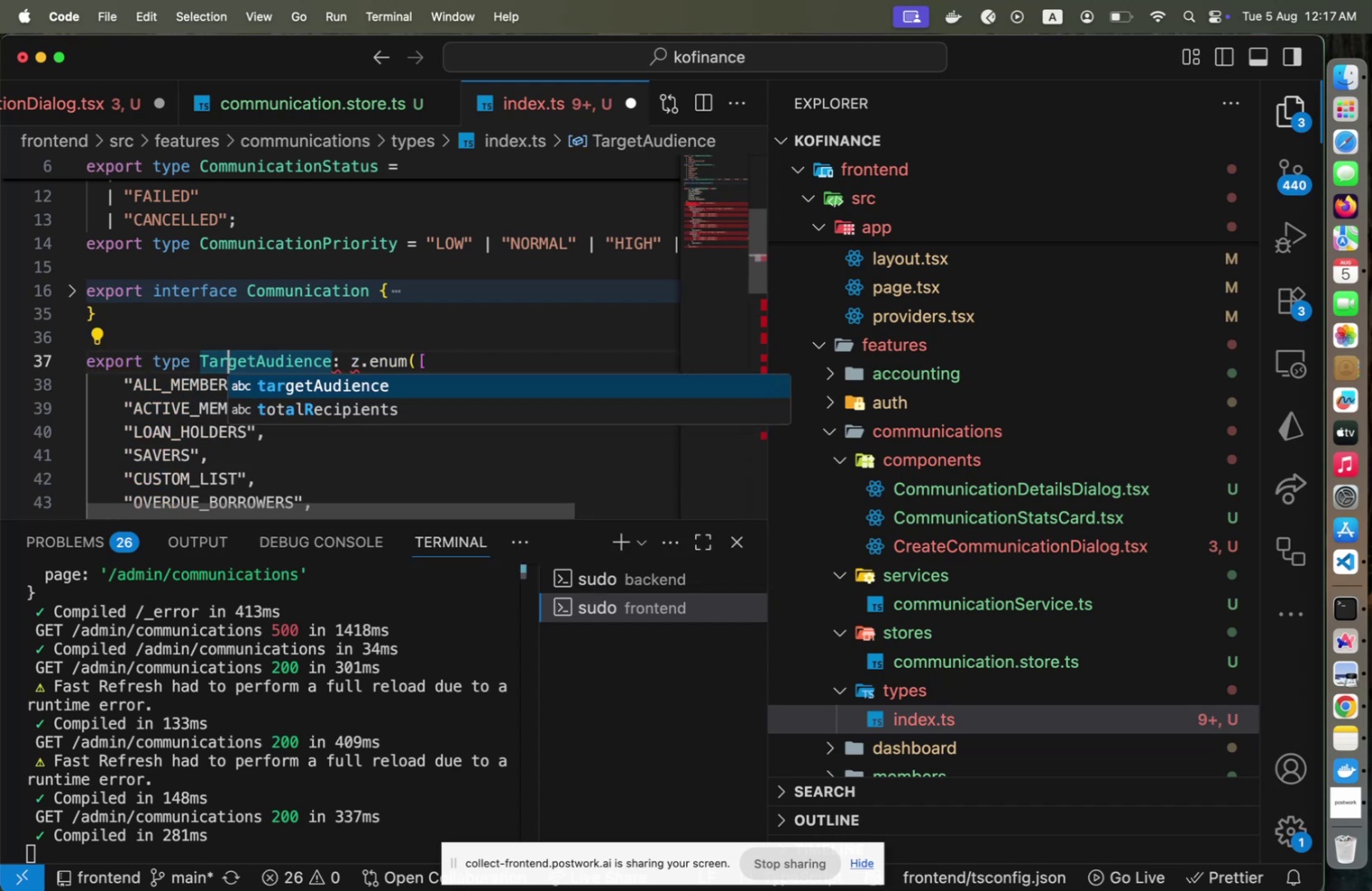 
key(ArrowLeft)
 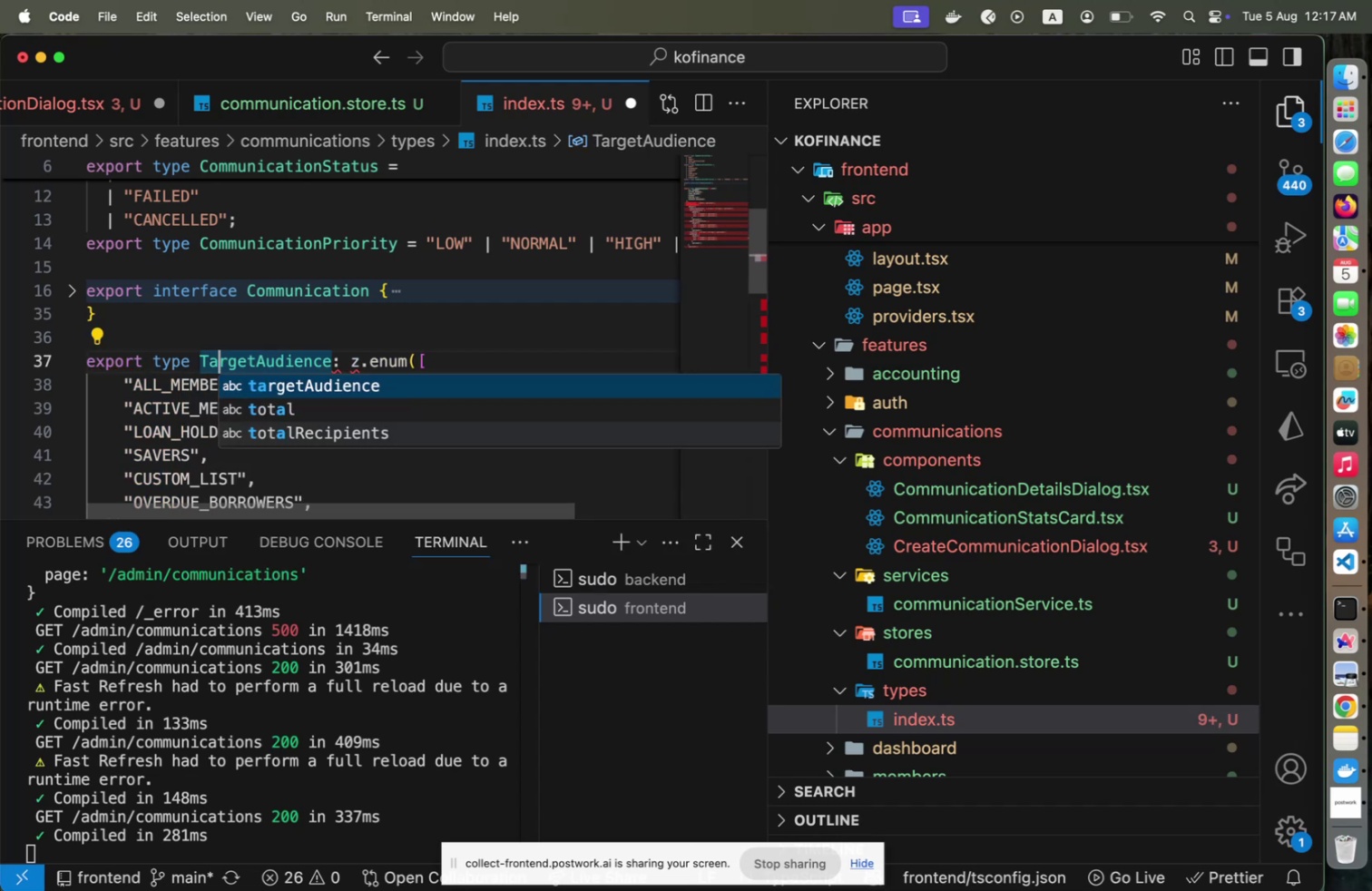 
key(ArrowLeft)
 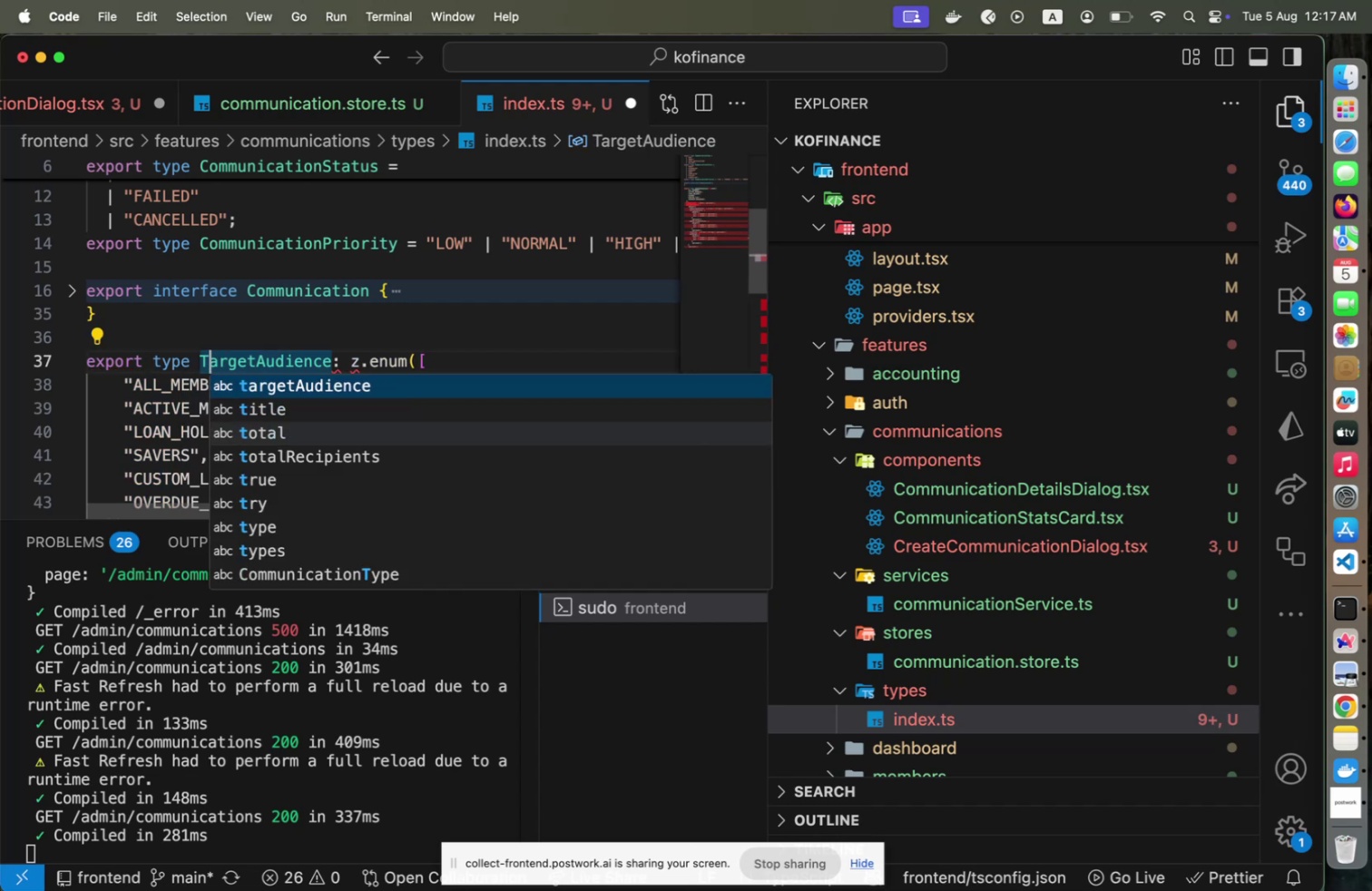 
key(ArrowLeft)
 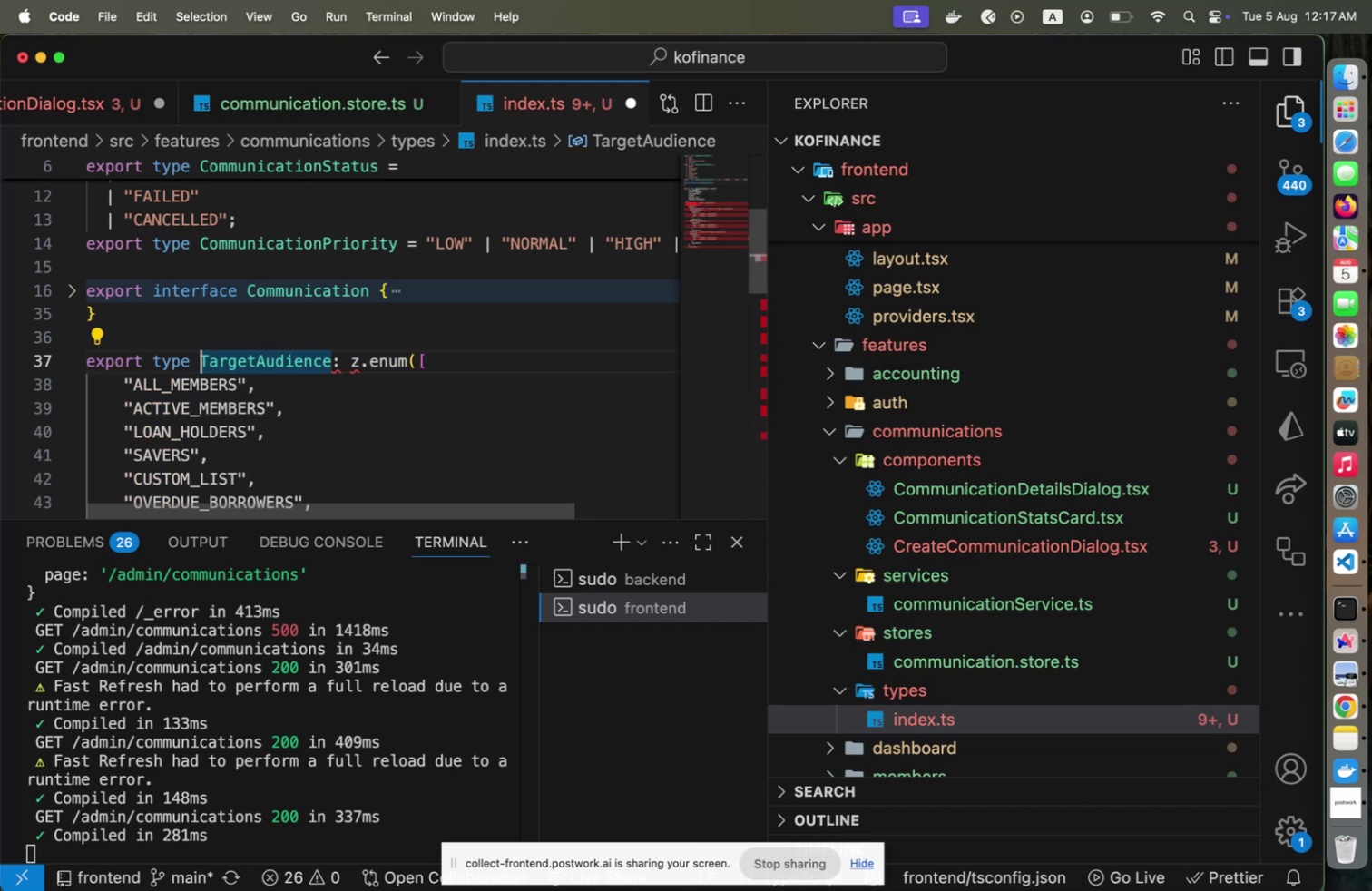 
type(Communicato)
key(Backspace)
type(in)
key(Backspace)
type(on)
 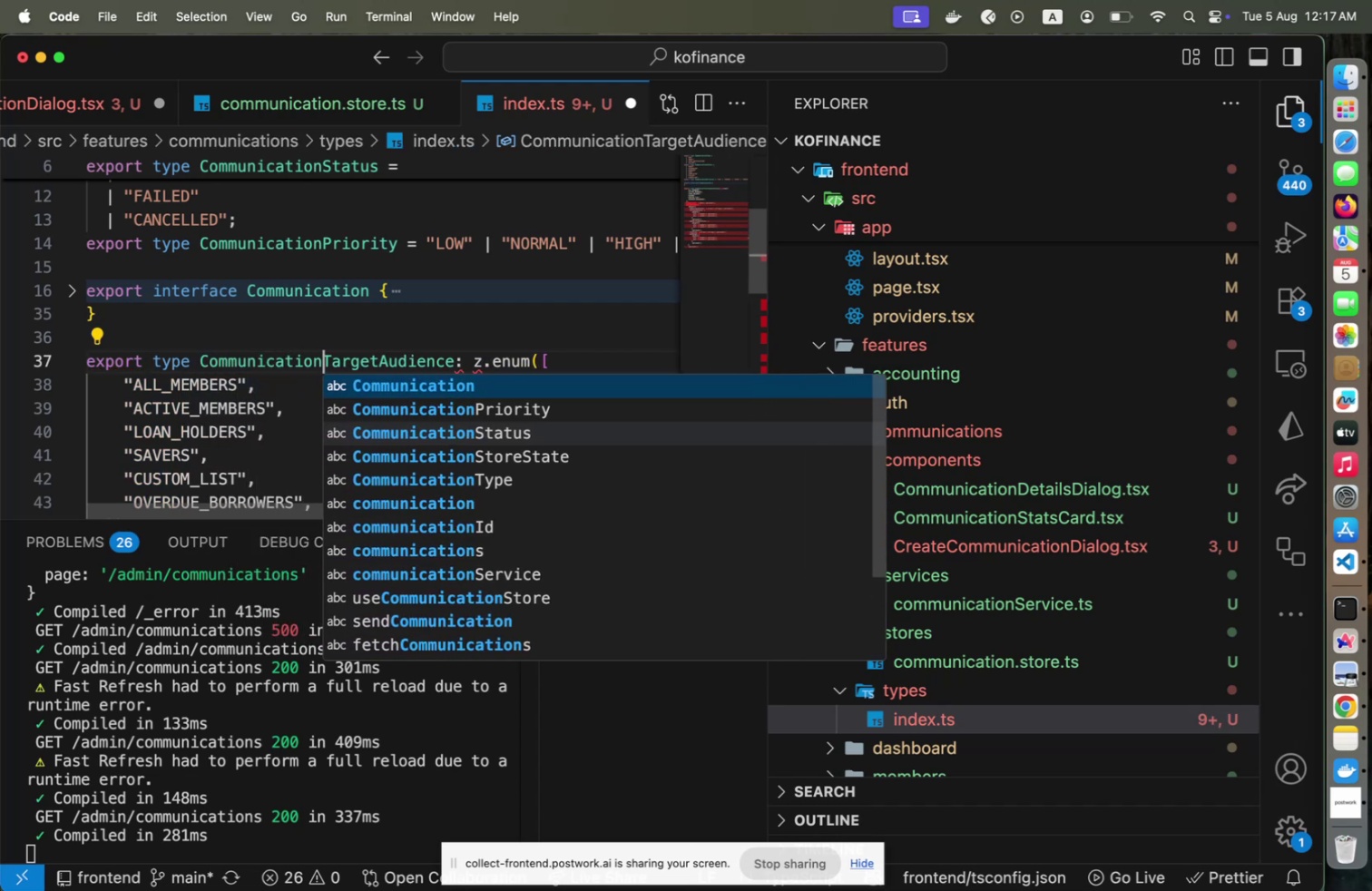 
hold_key(key=ArrowRight, duration=1.49)
 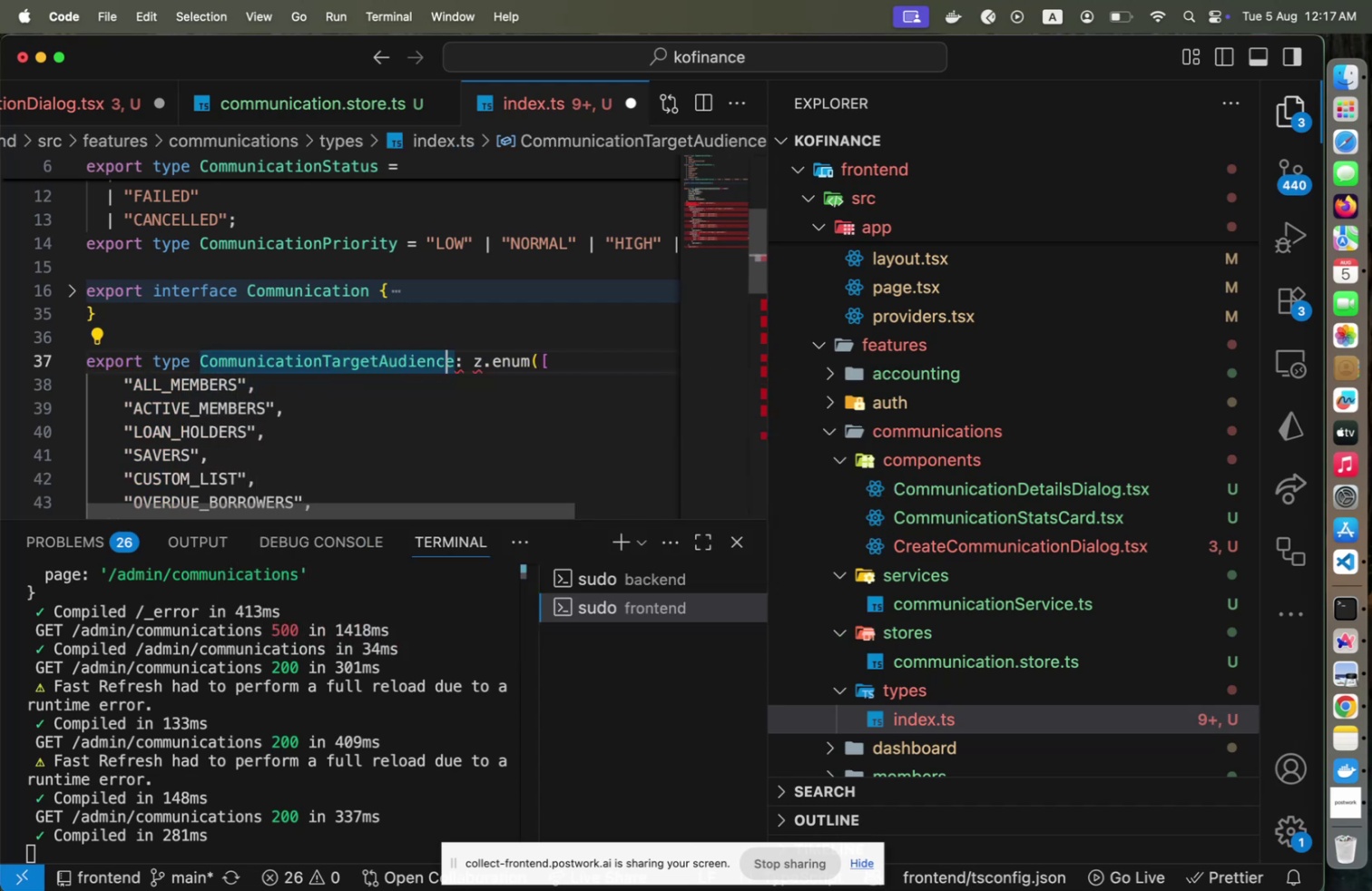 
key(ArrowRight)
 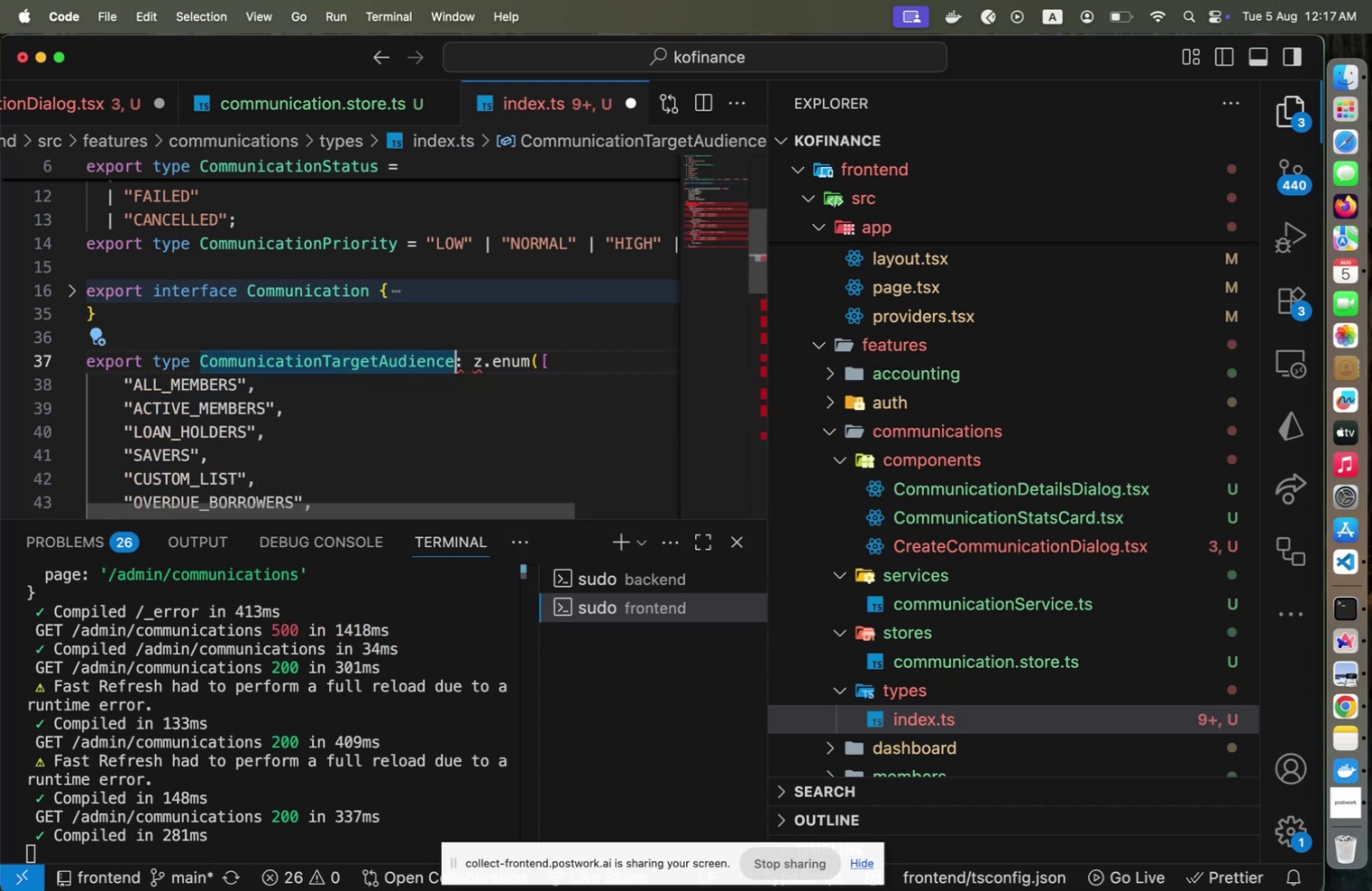 
key(ArrowRight)
 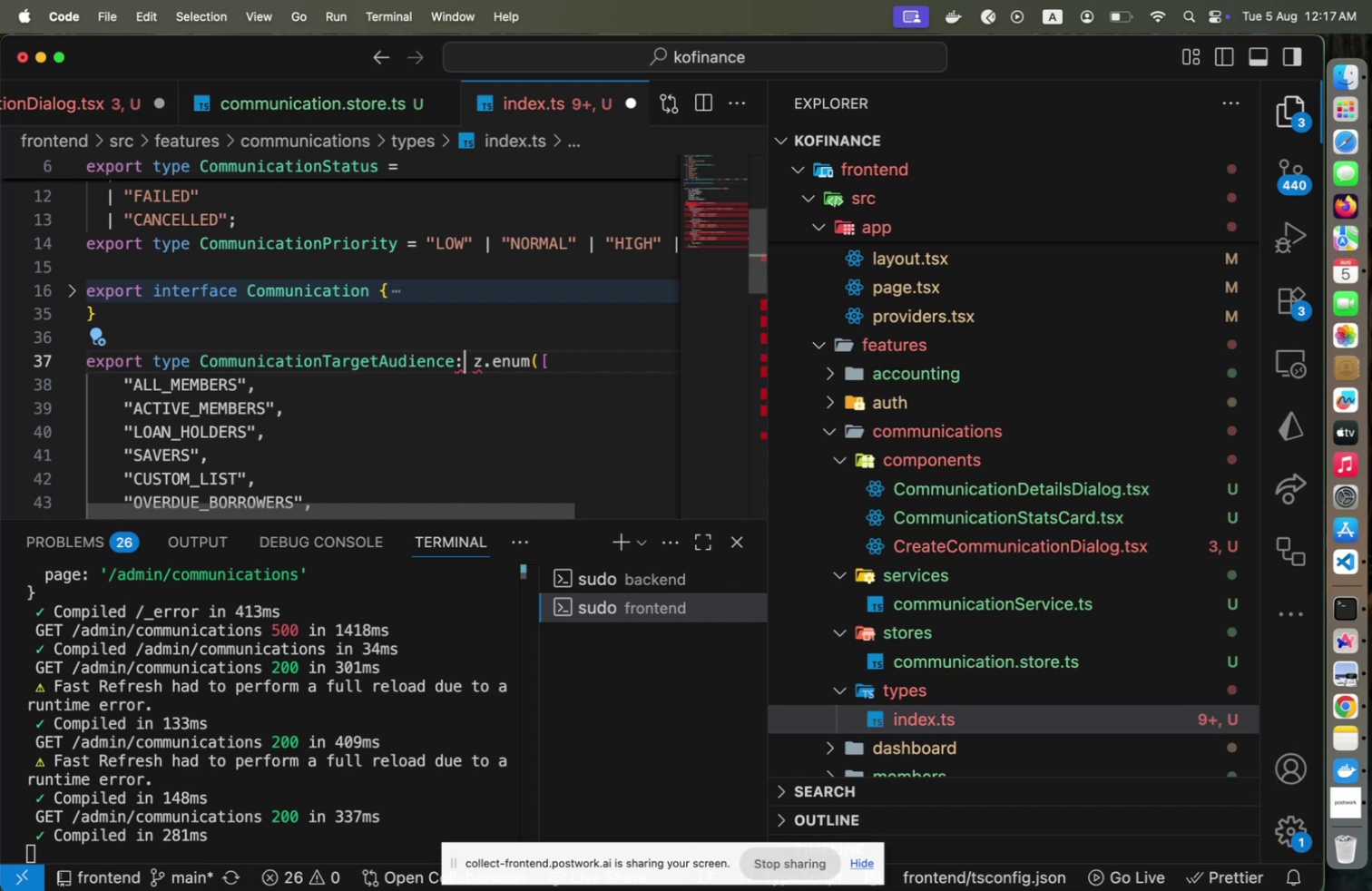 
key(ArrowLeft)
 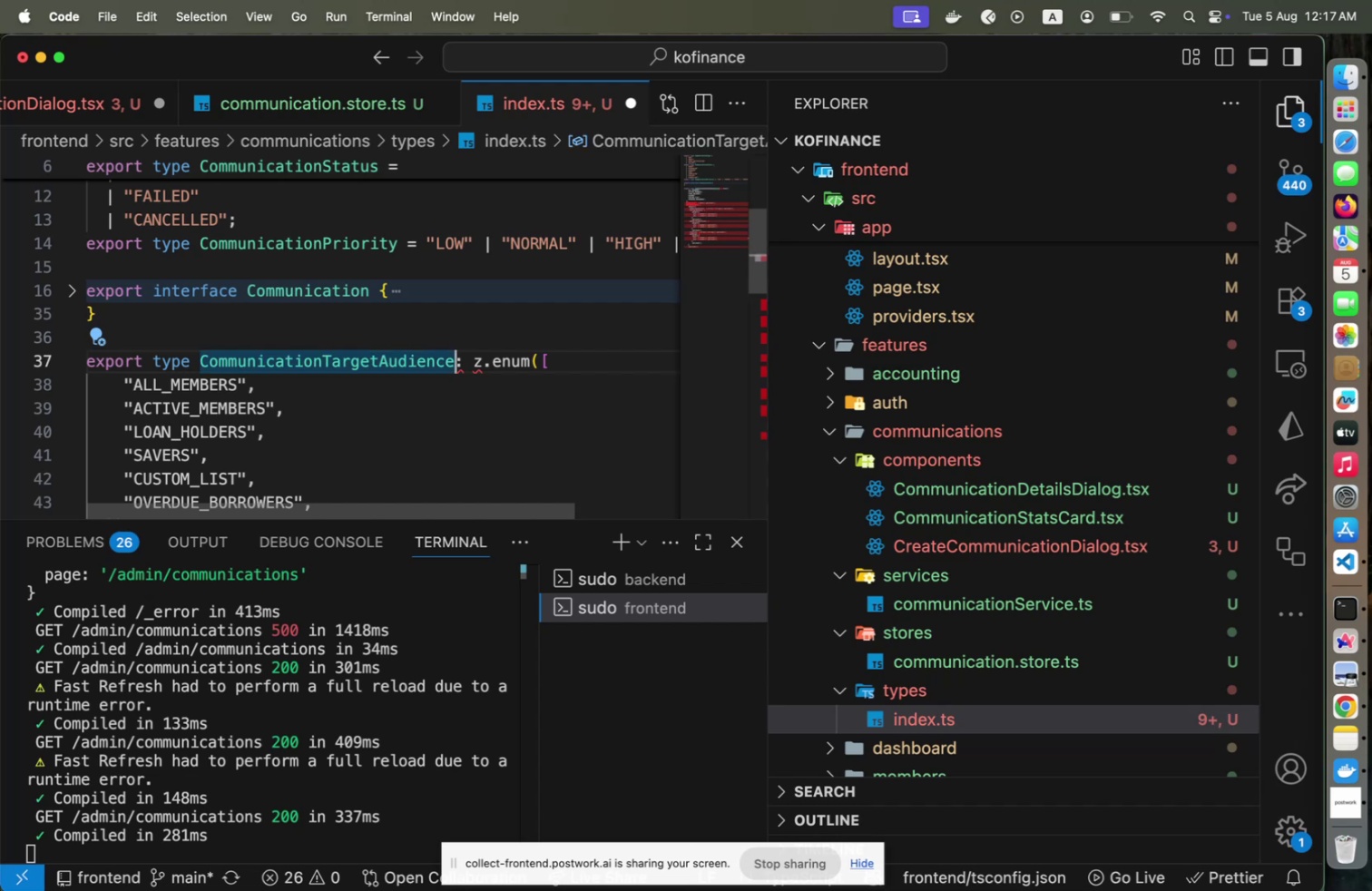 
key(Shift+End)
 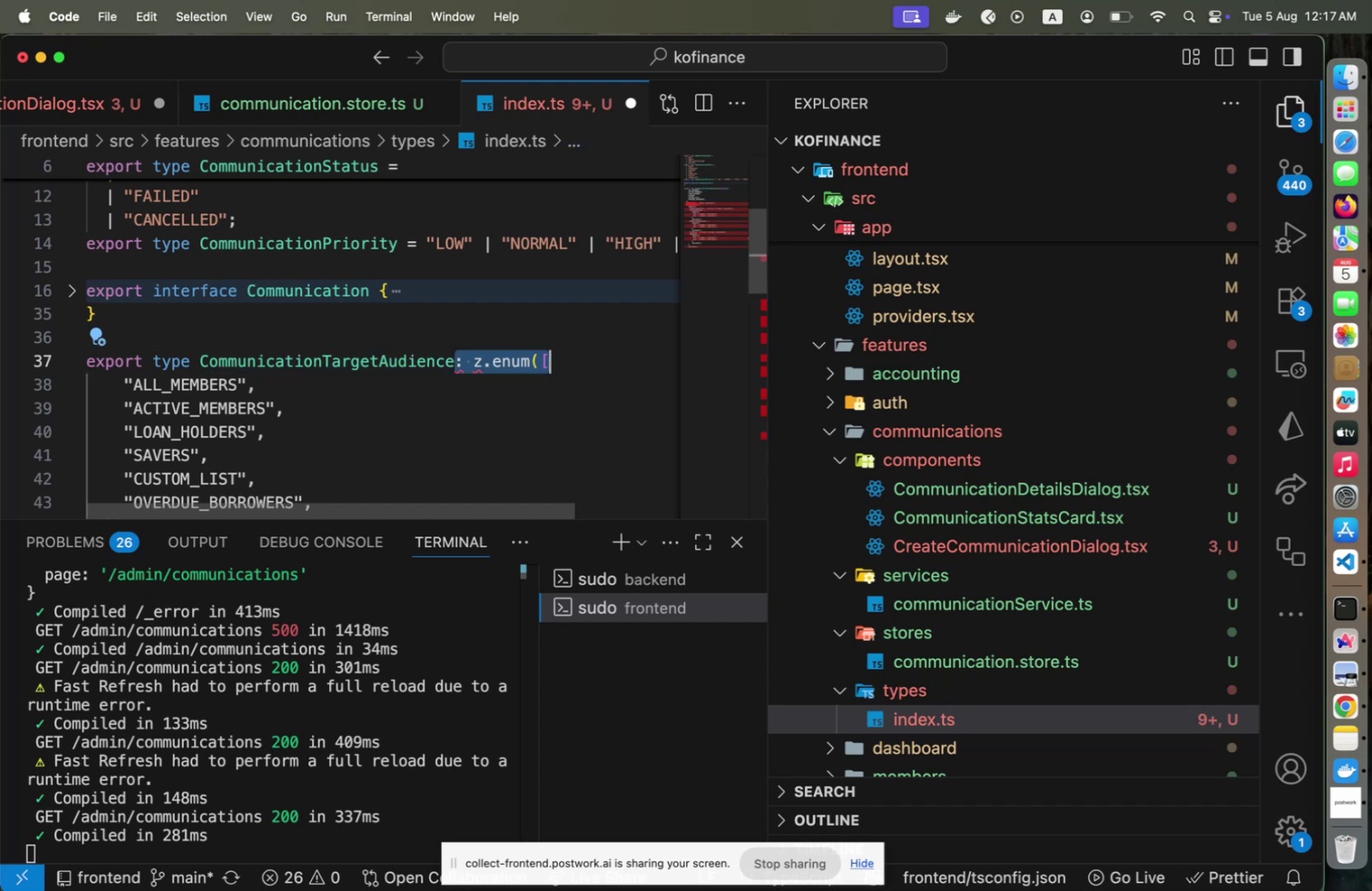 
key(Shift+ArrowLeft)
 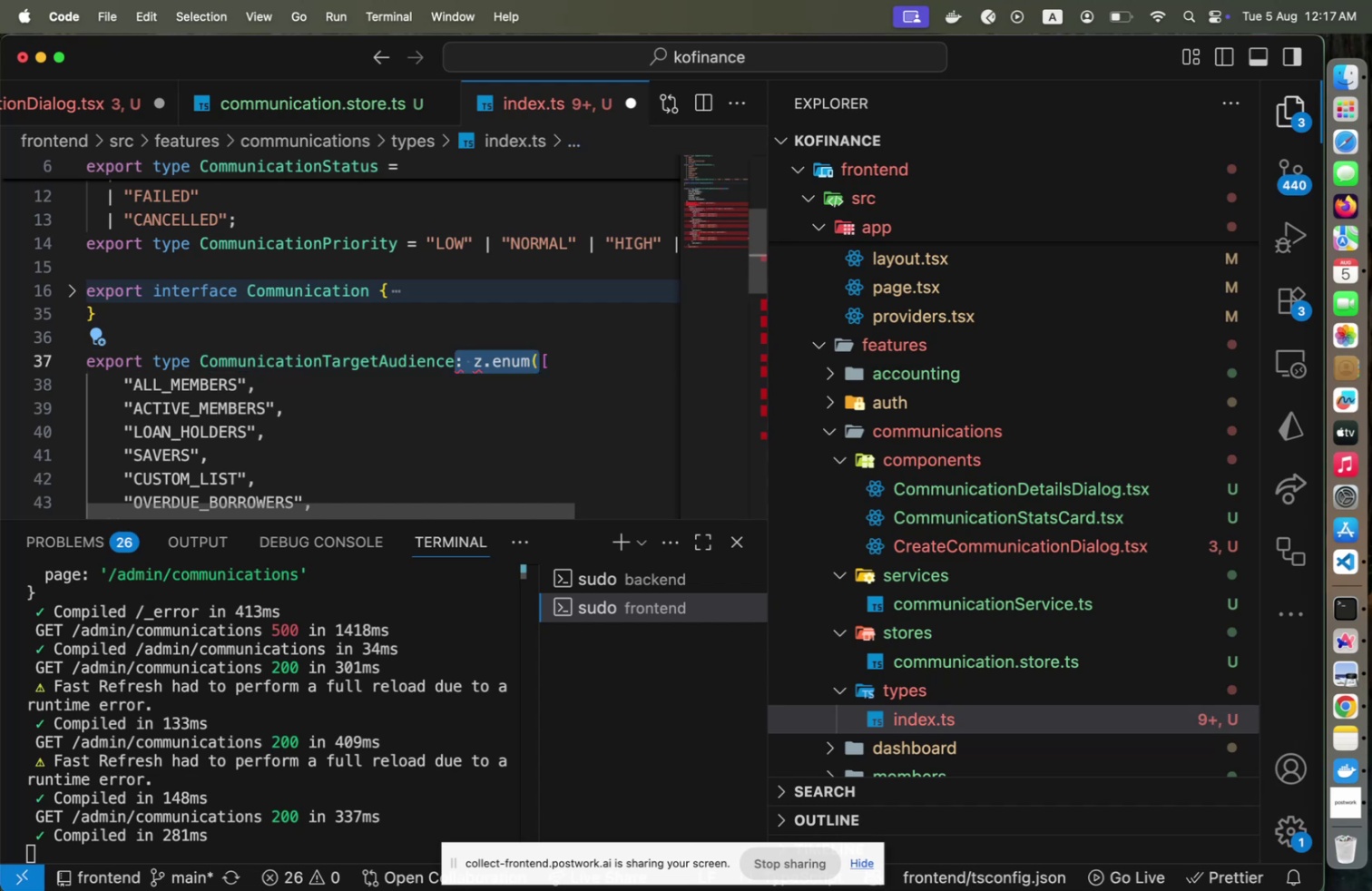 
key(Space)
 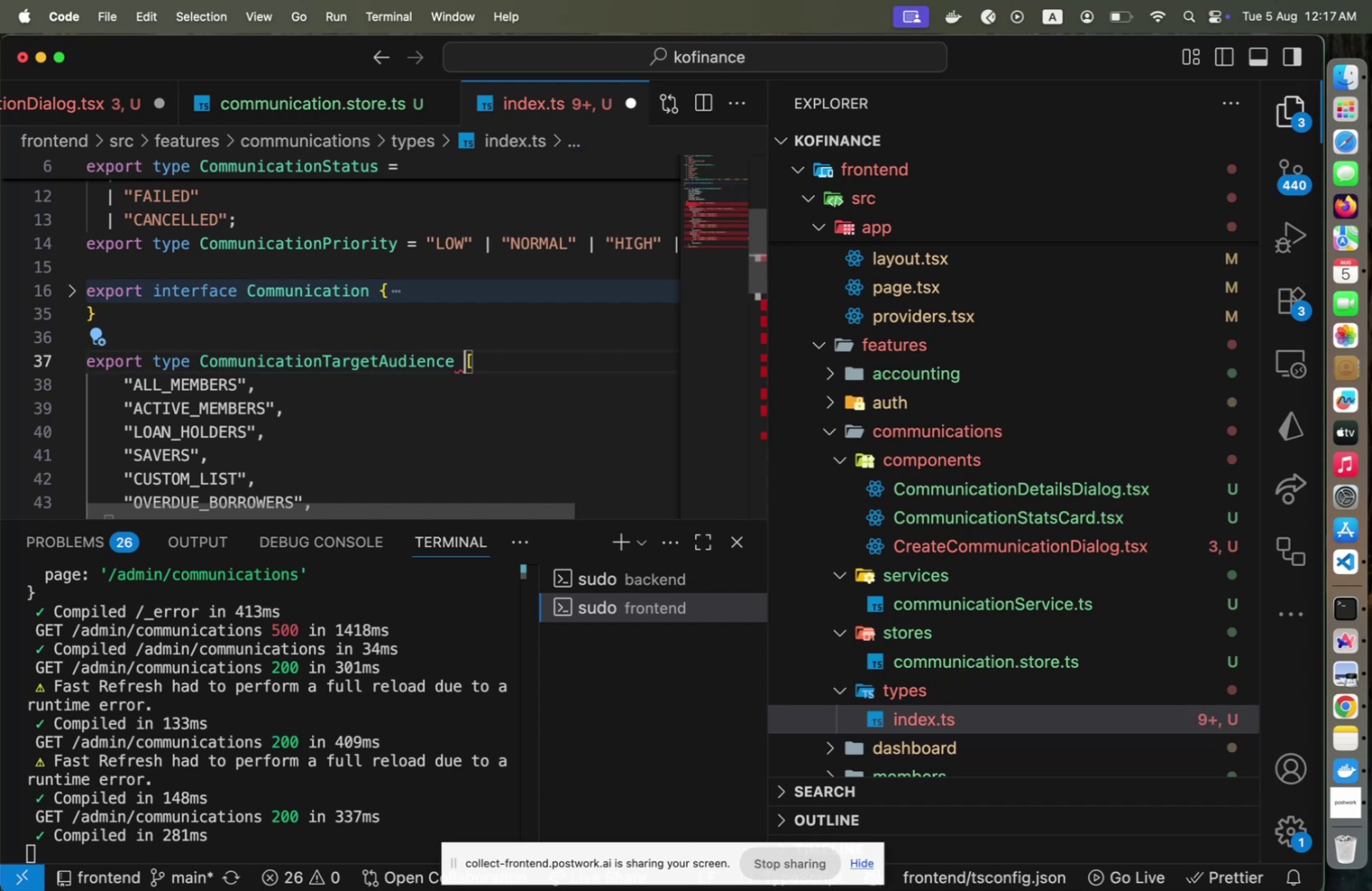 
key(Equal)
 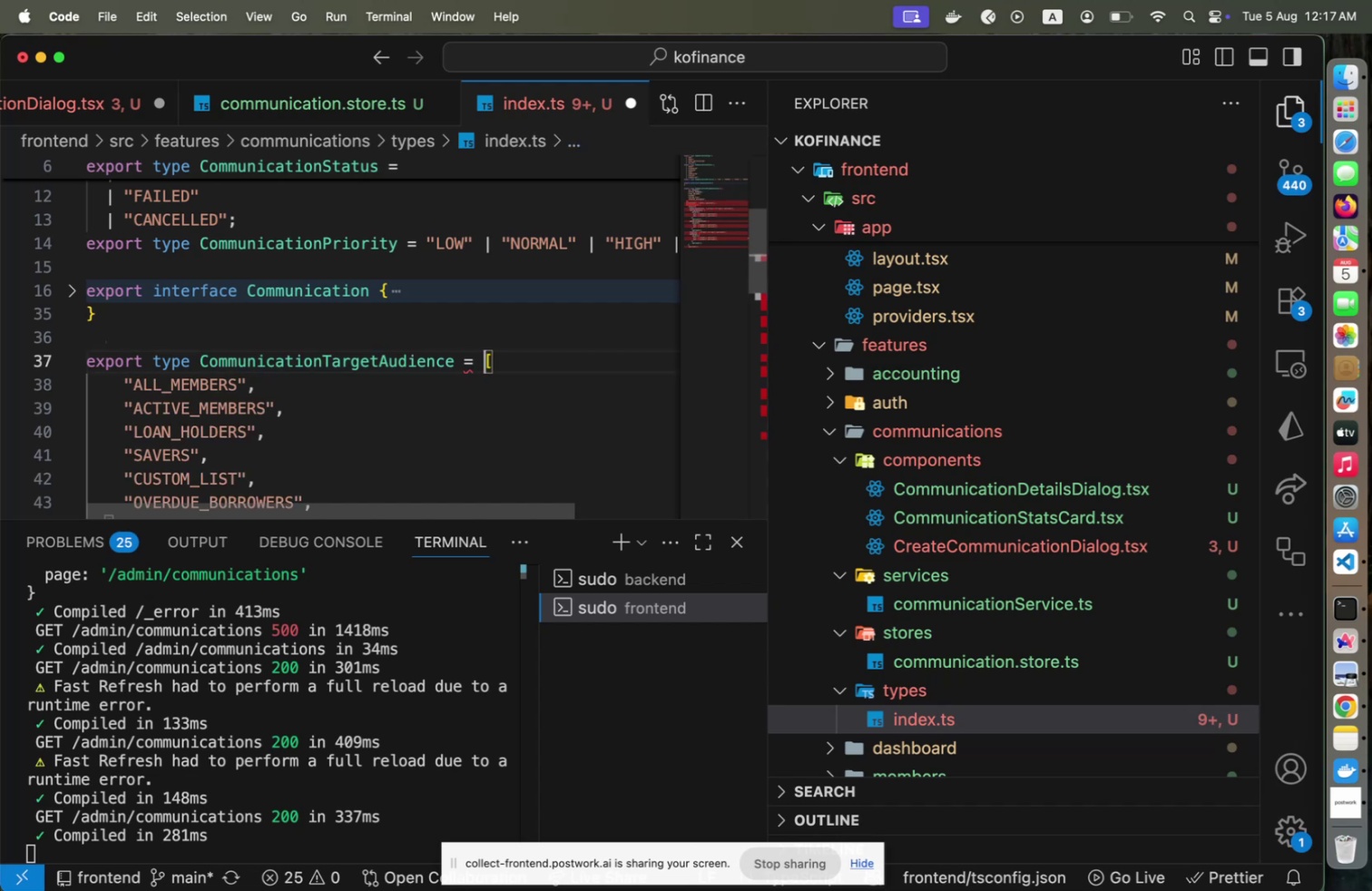 
key(Space)
 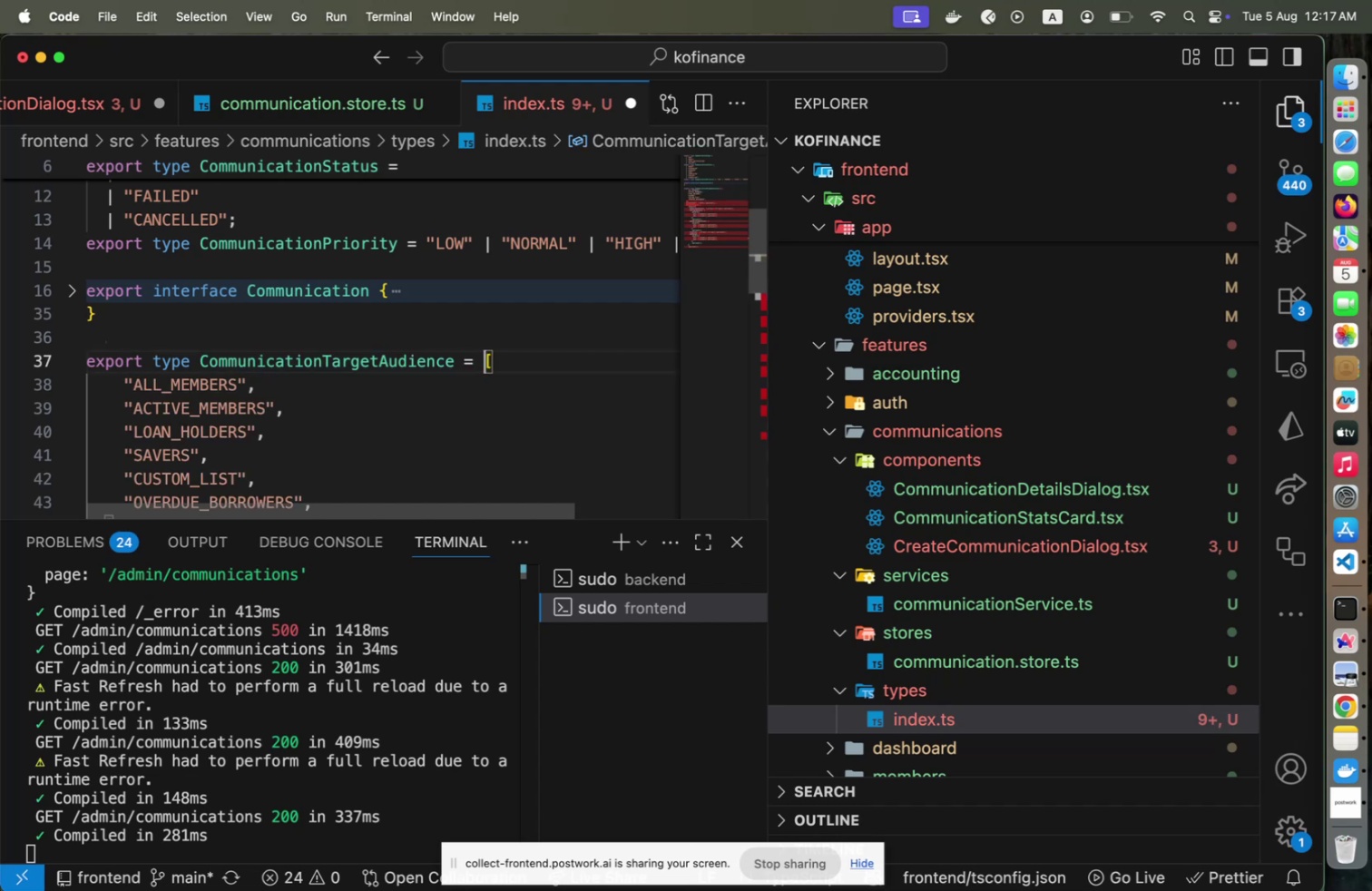 
key(ArrowRight)
 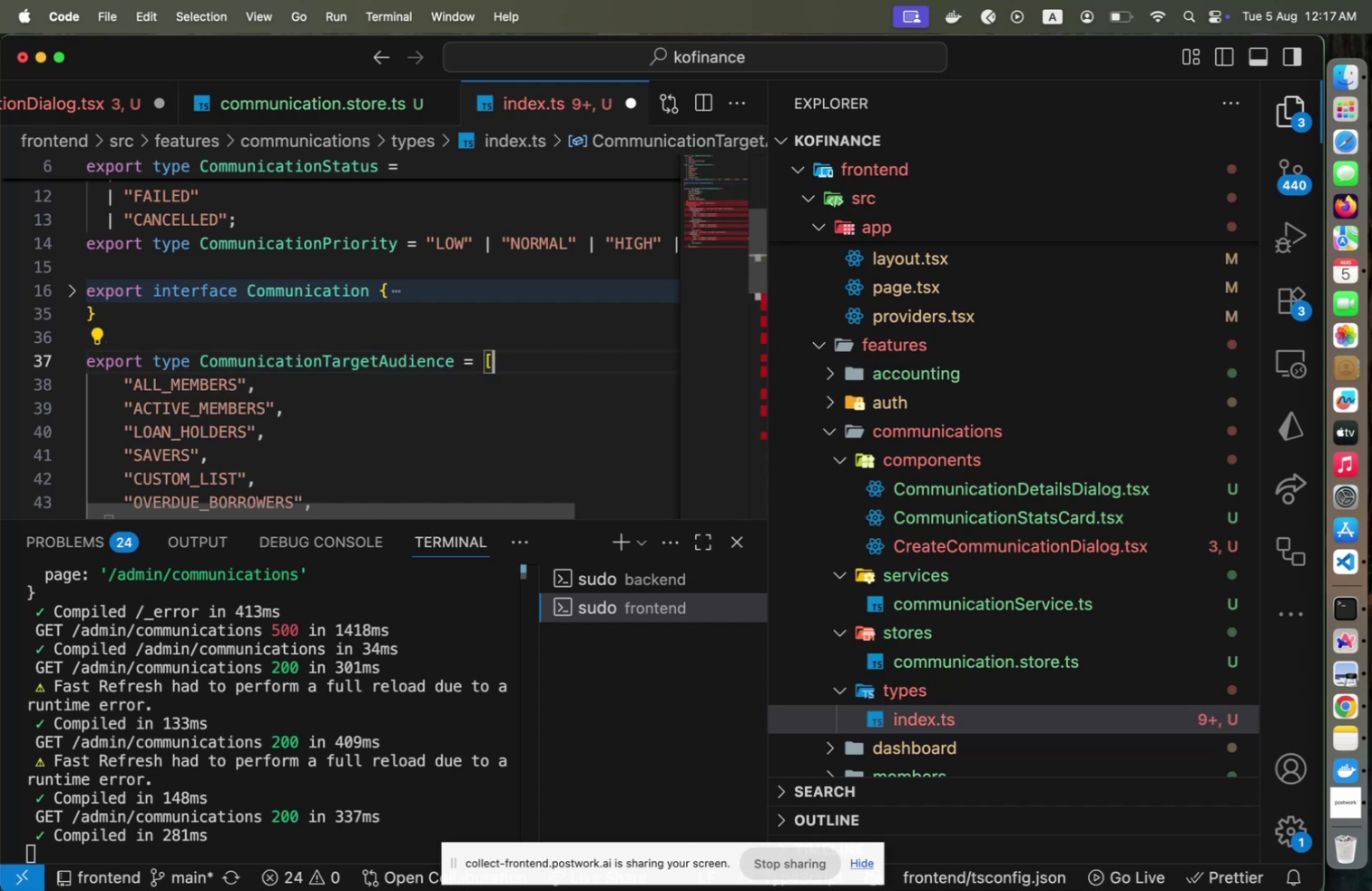 
key(ArrowLeft)
 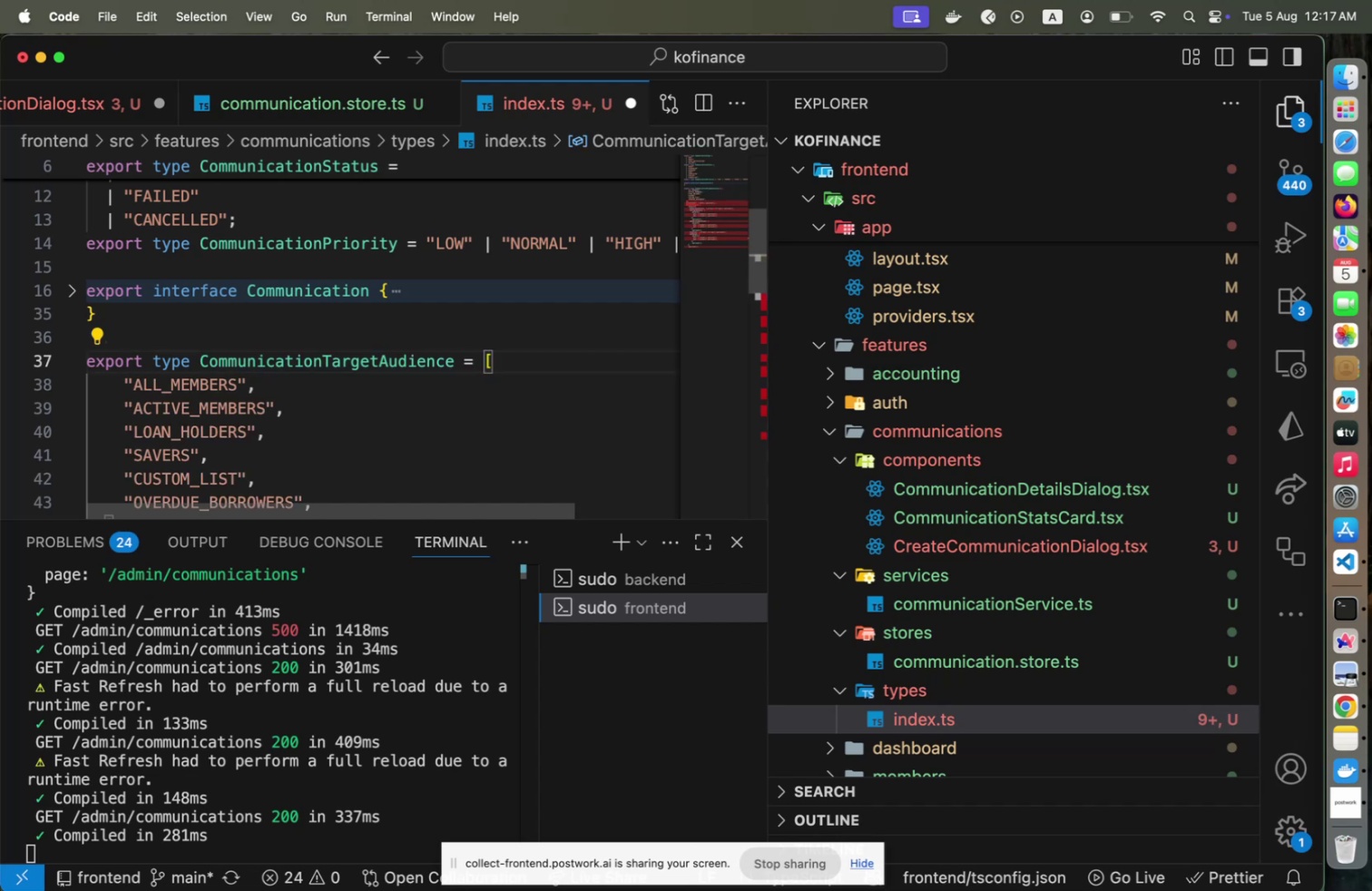 
key(Shift+ShiftLeft)
 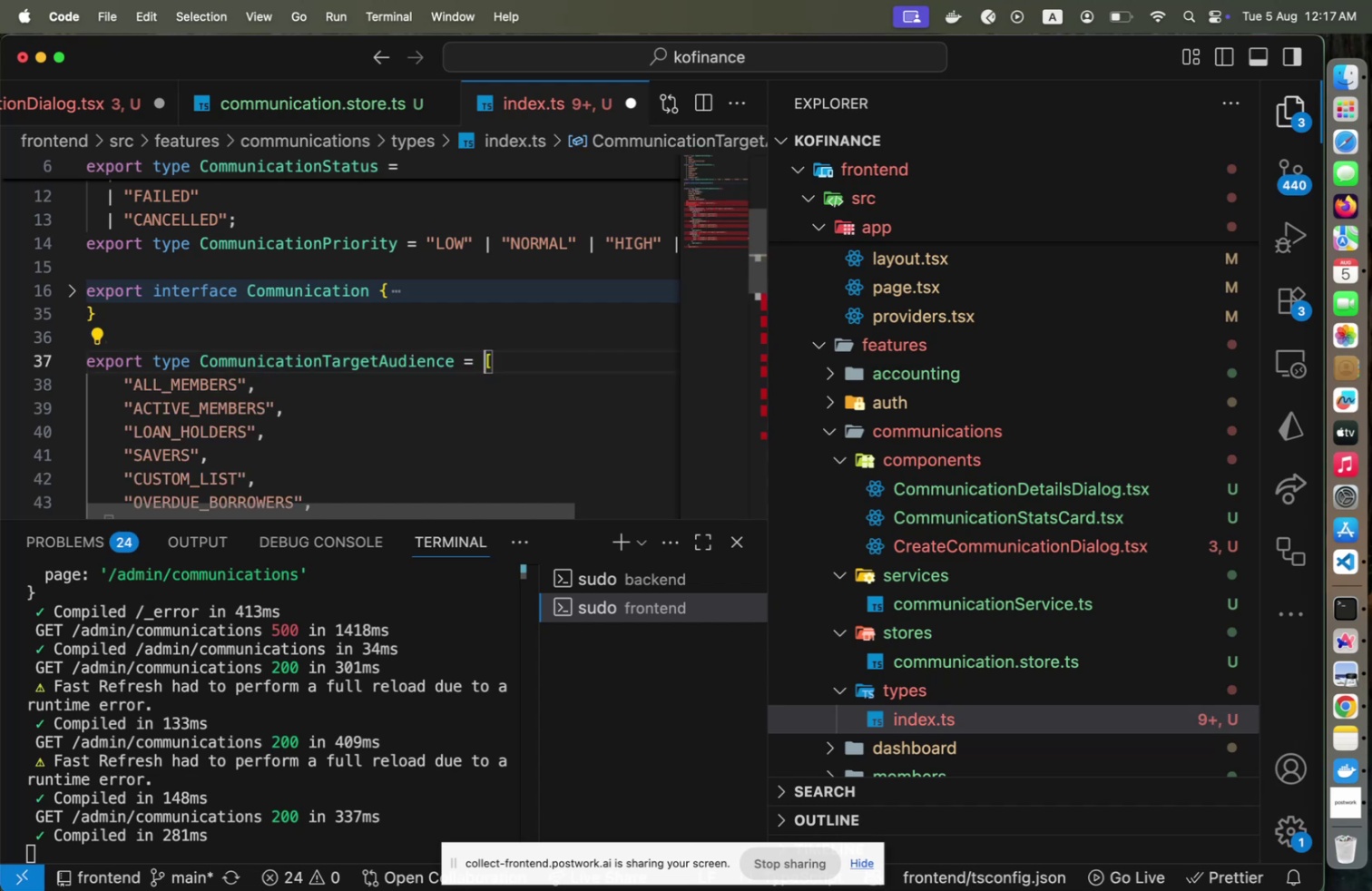 
key(Shift+ArrowRight)
 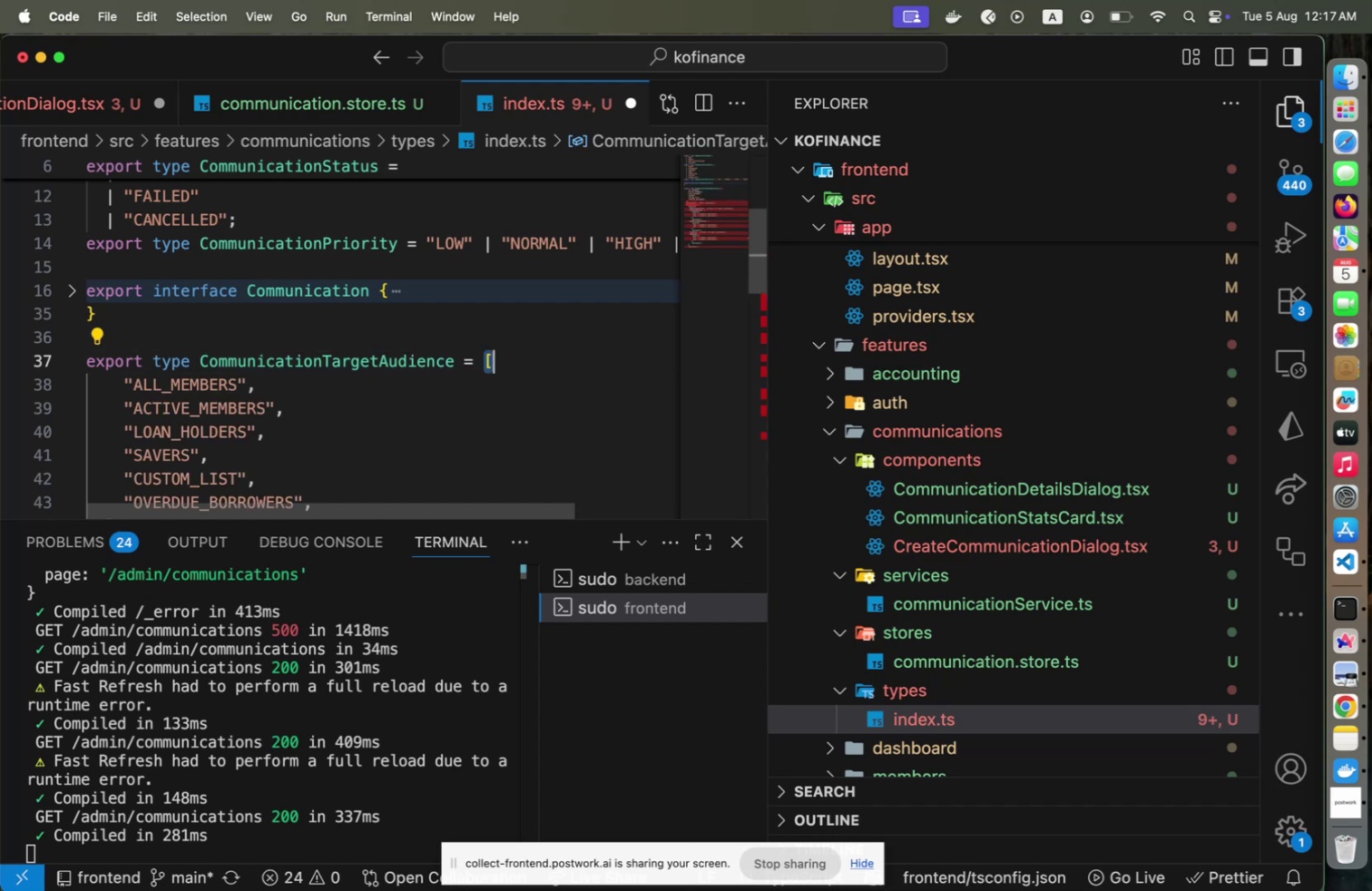 
key(Backspace)
 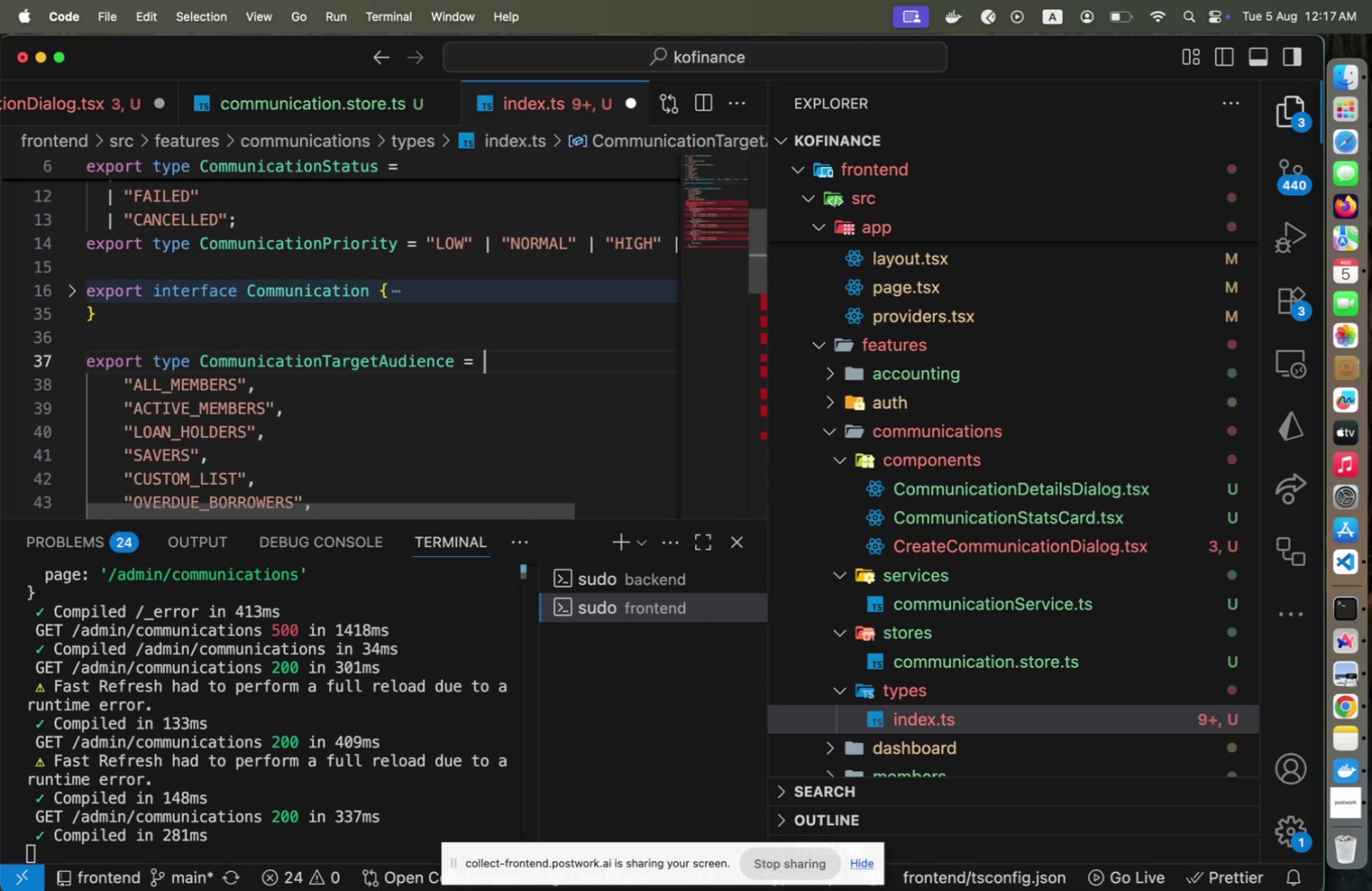 
key(ArrowDown)
 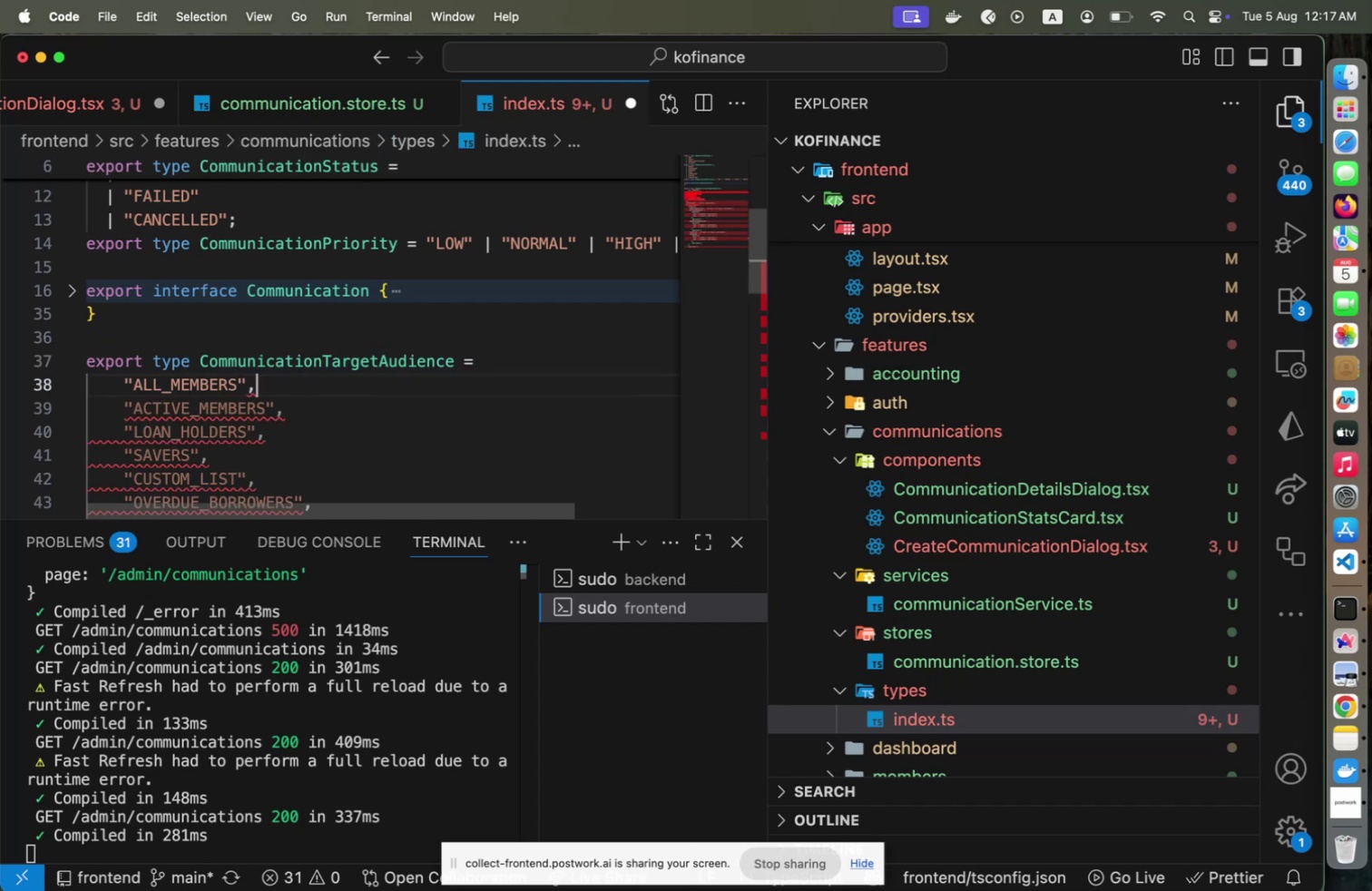 
type([Home]ALL_MEMBRS)
key(Backspace)
key(Backspace)
type(ERS: )
 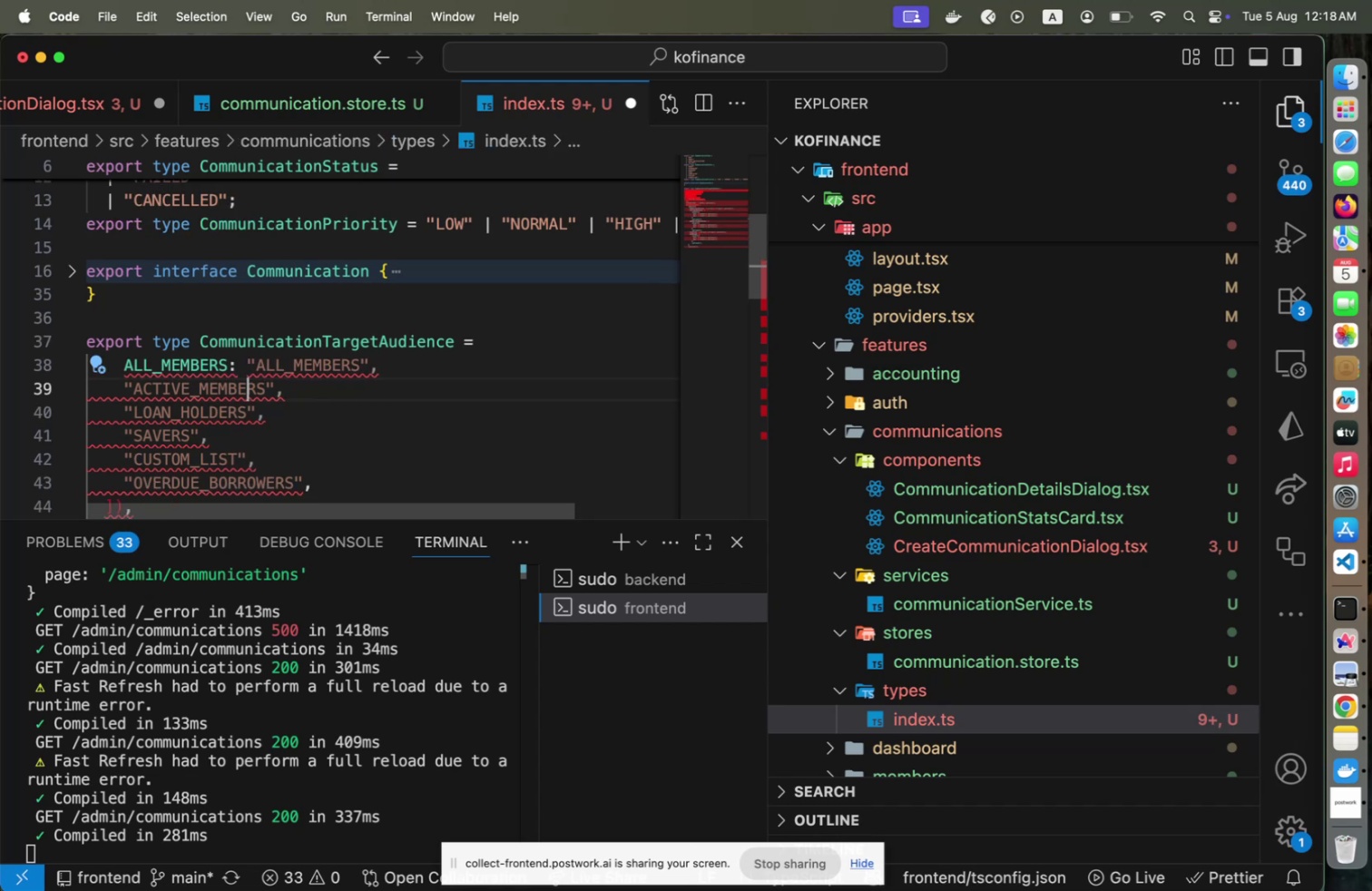 
 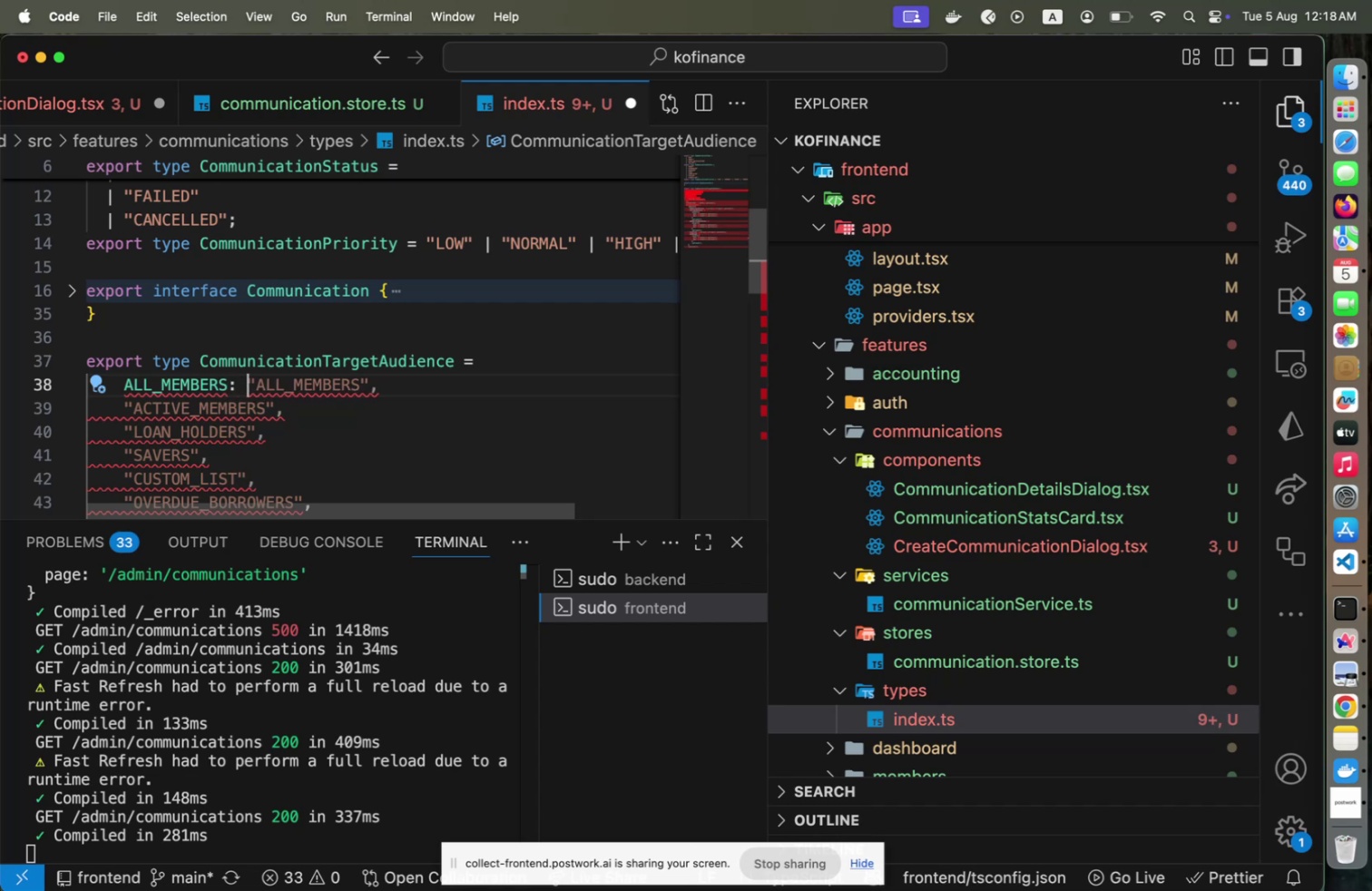 
key(ArrowDown)
 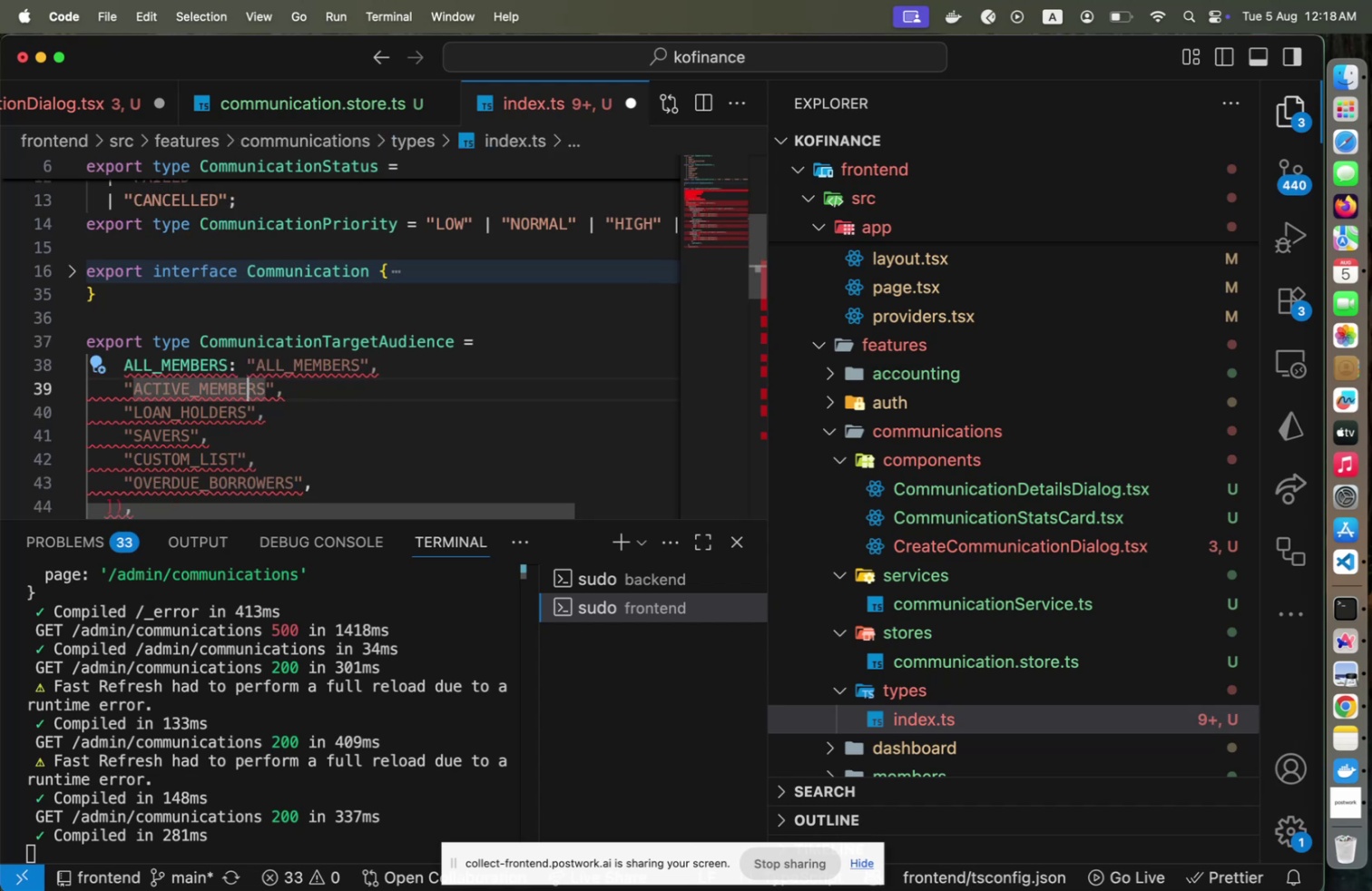 
key(ArrowUp)
 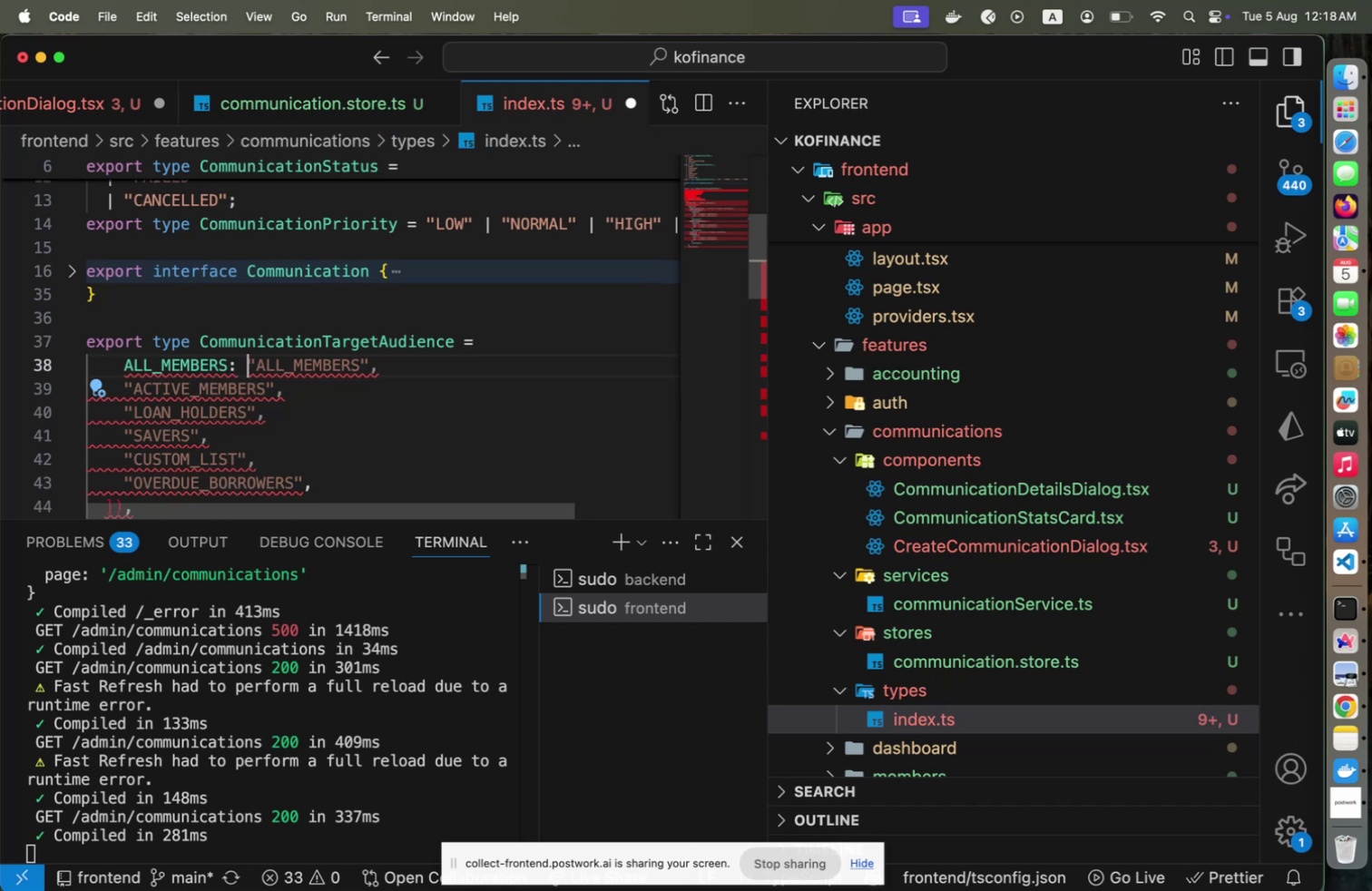 
key(ArrowUp)
 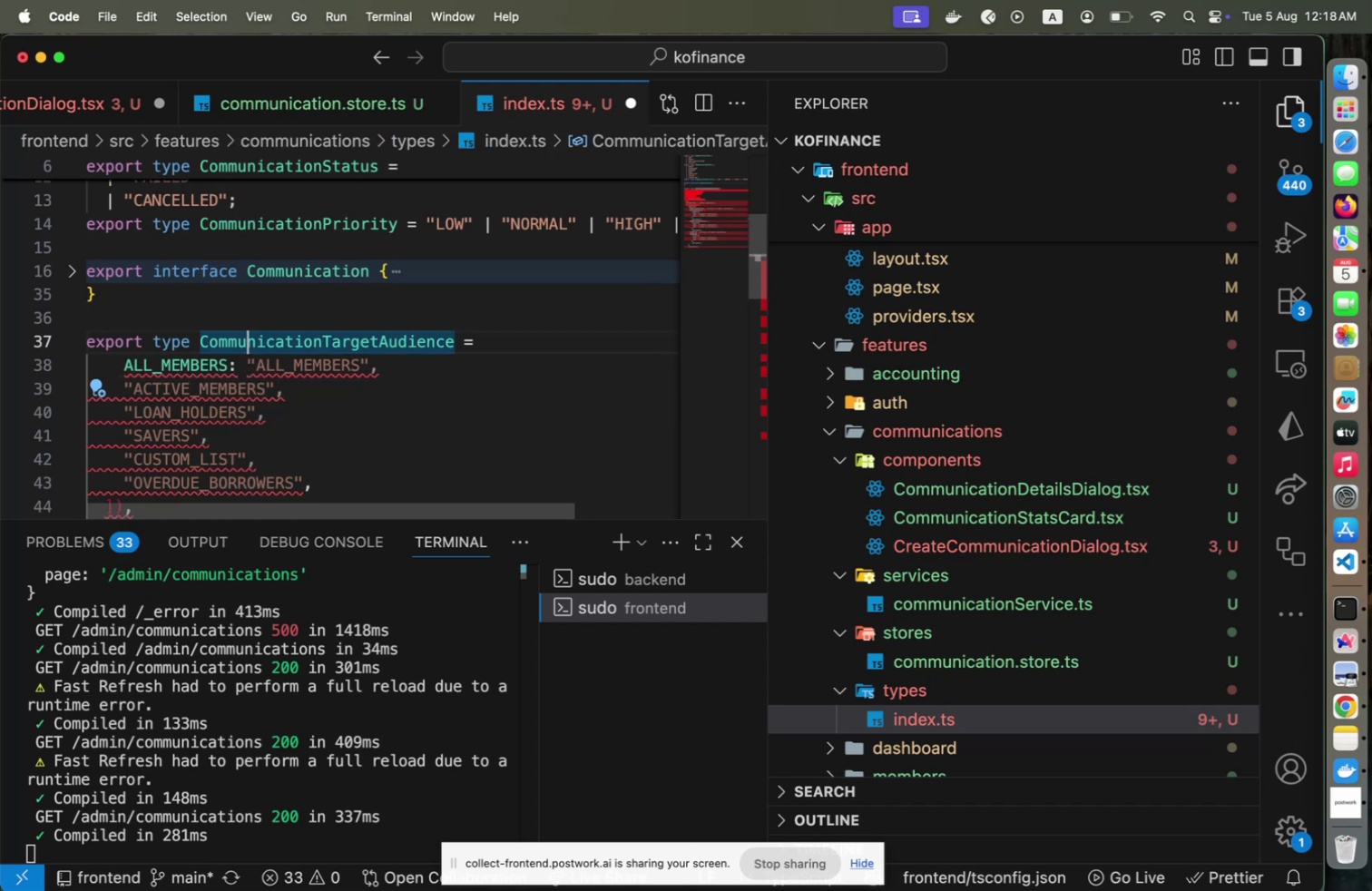 
key(End)
 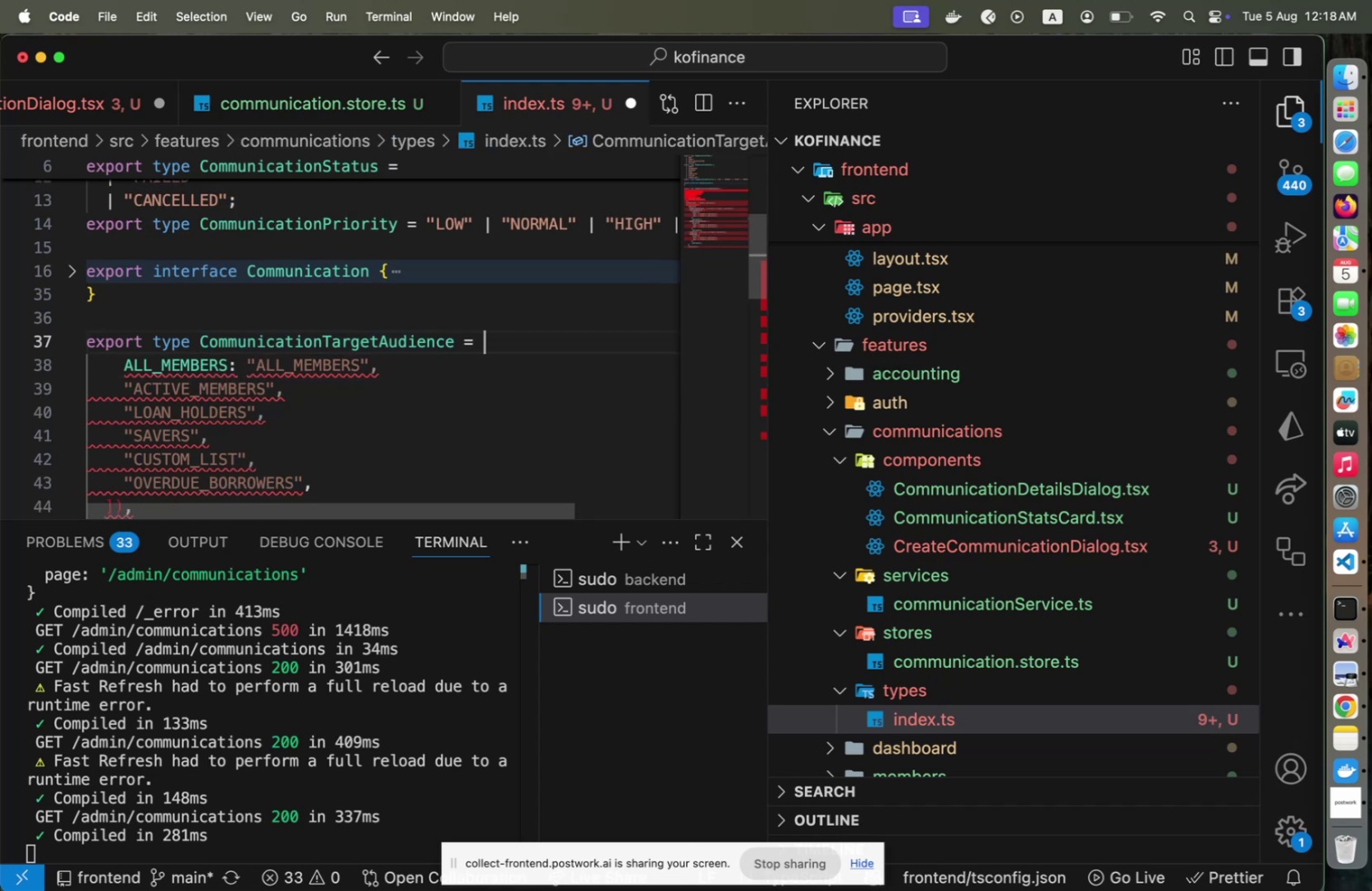 
key(Shift+BracketLeft)
 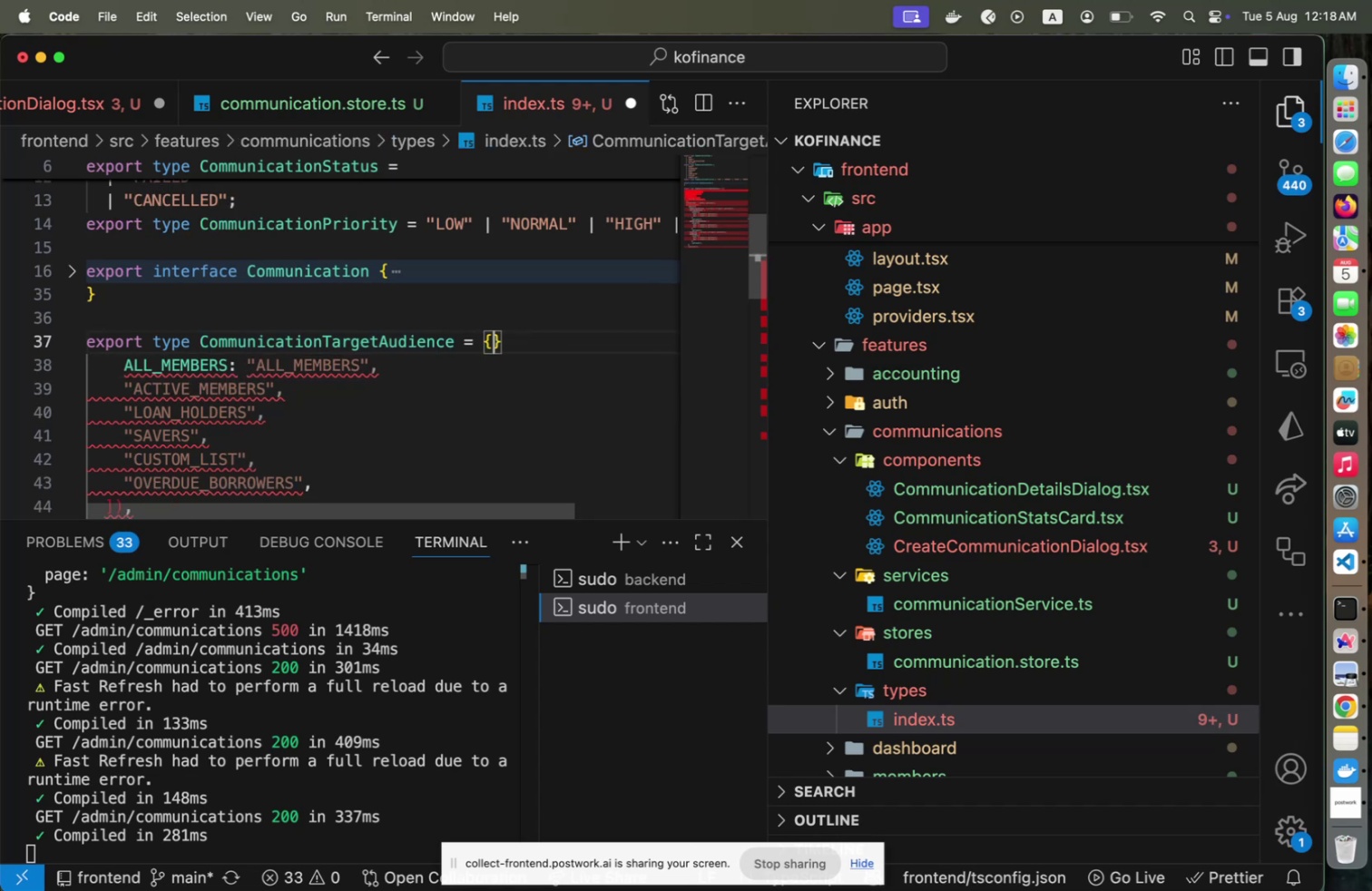 
key(ArrowRight)
 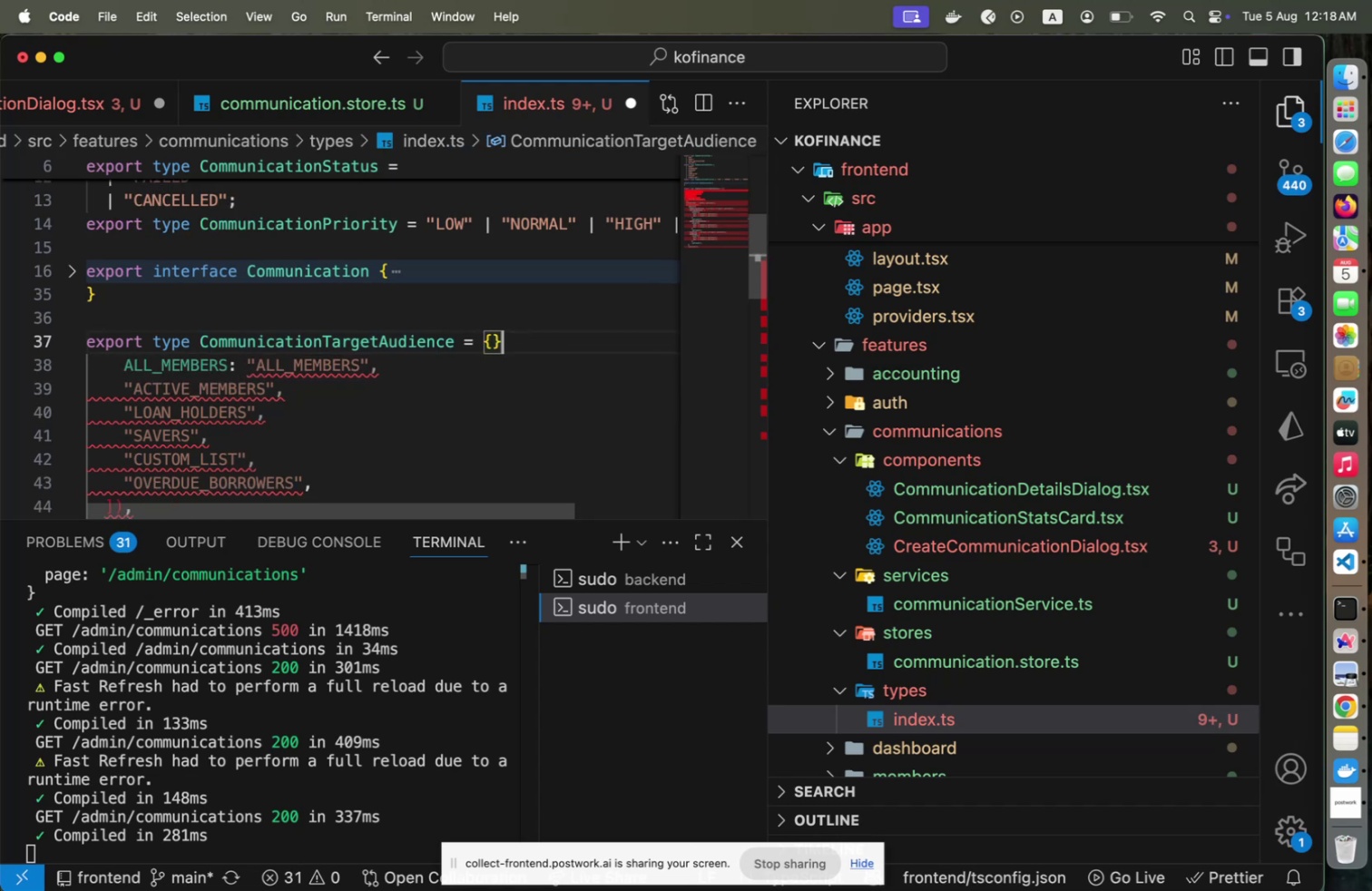 
key(Backspace)
 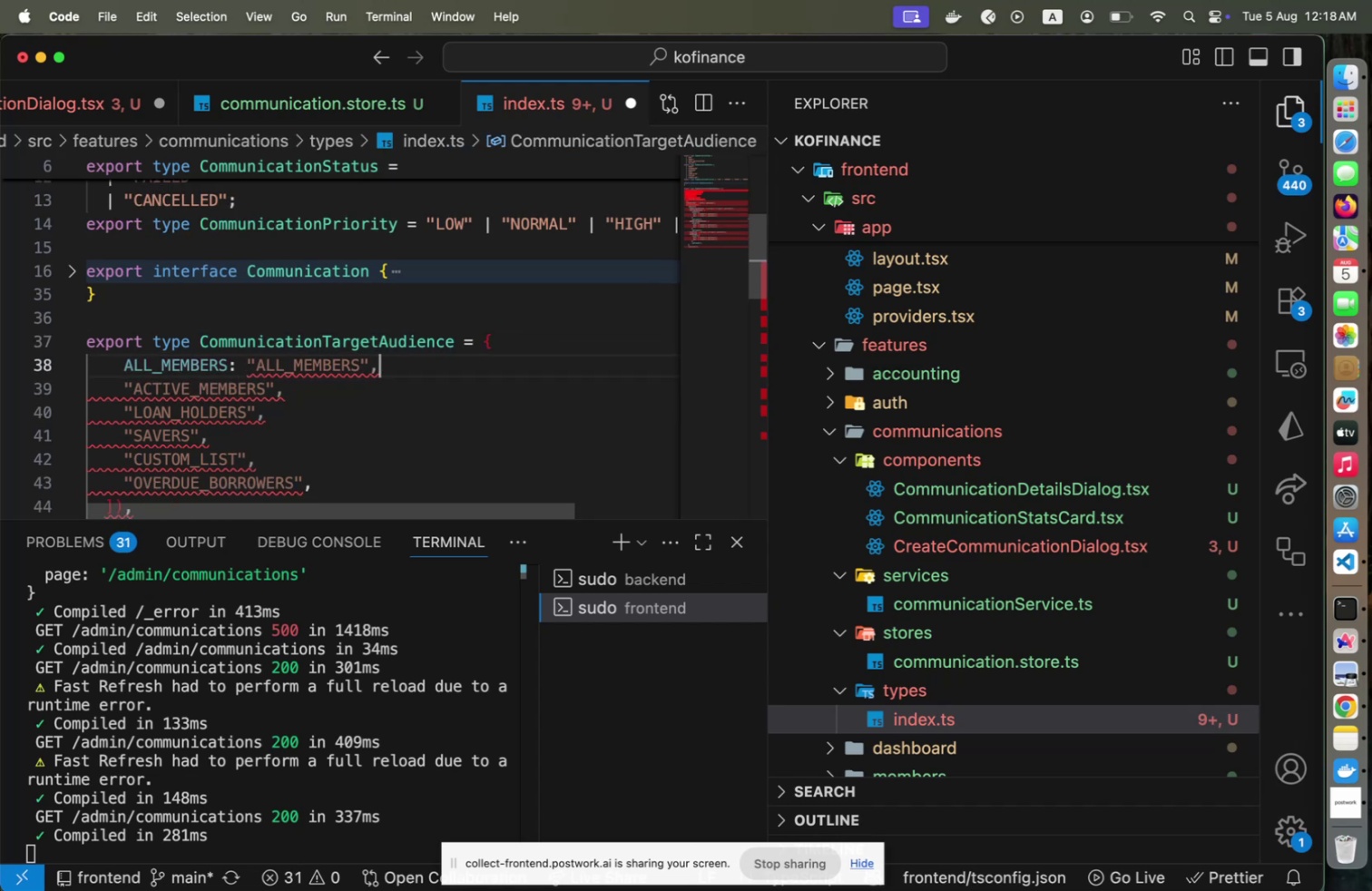 
key(ArrowDown)
 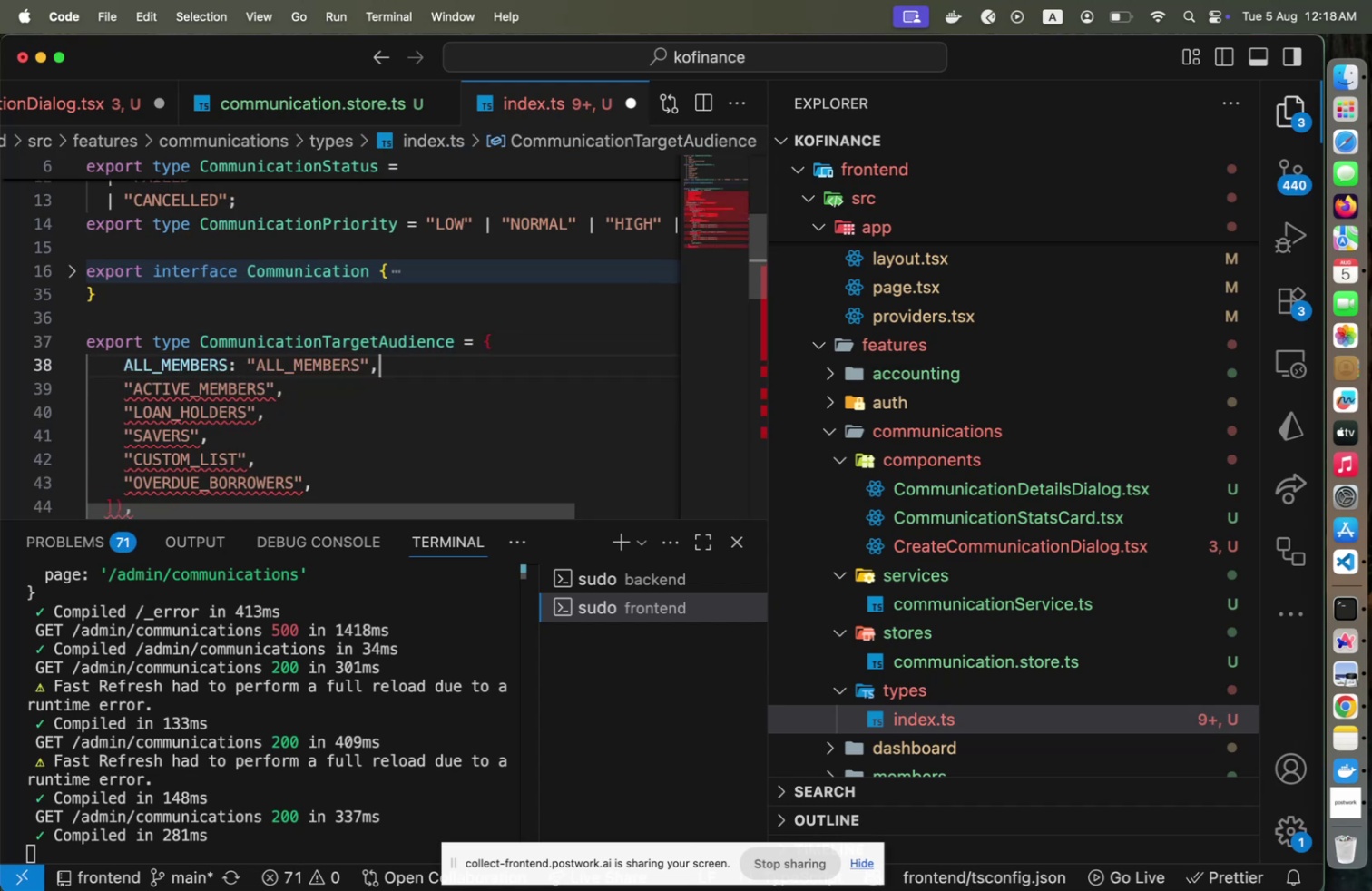 
key(ArrowDown)
 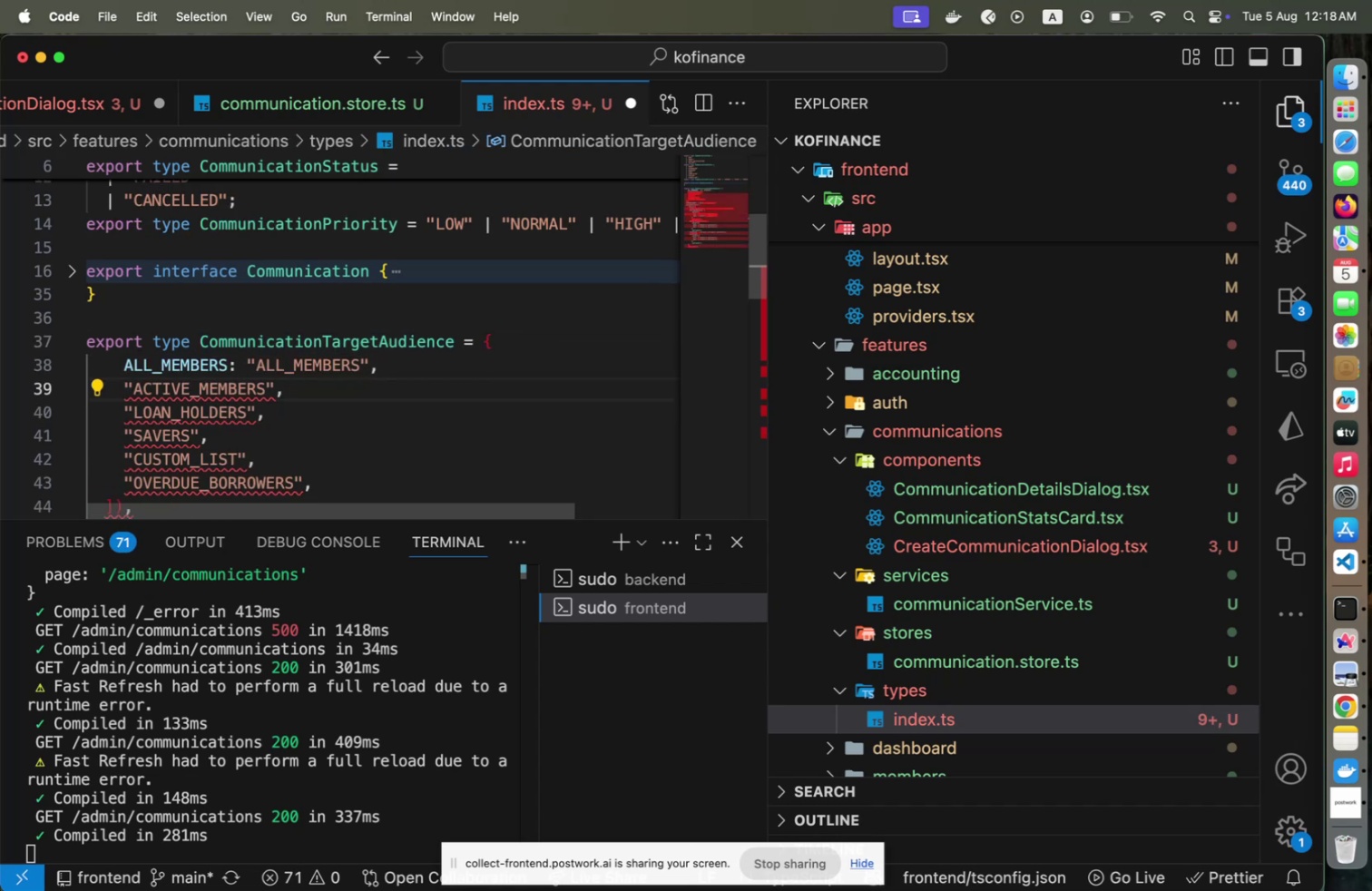 
key(Home)
 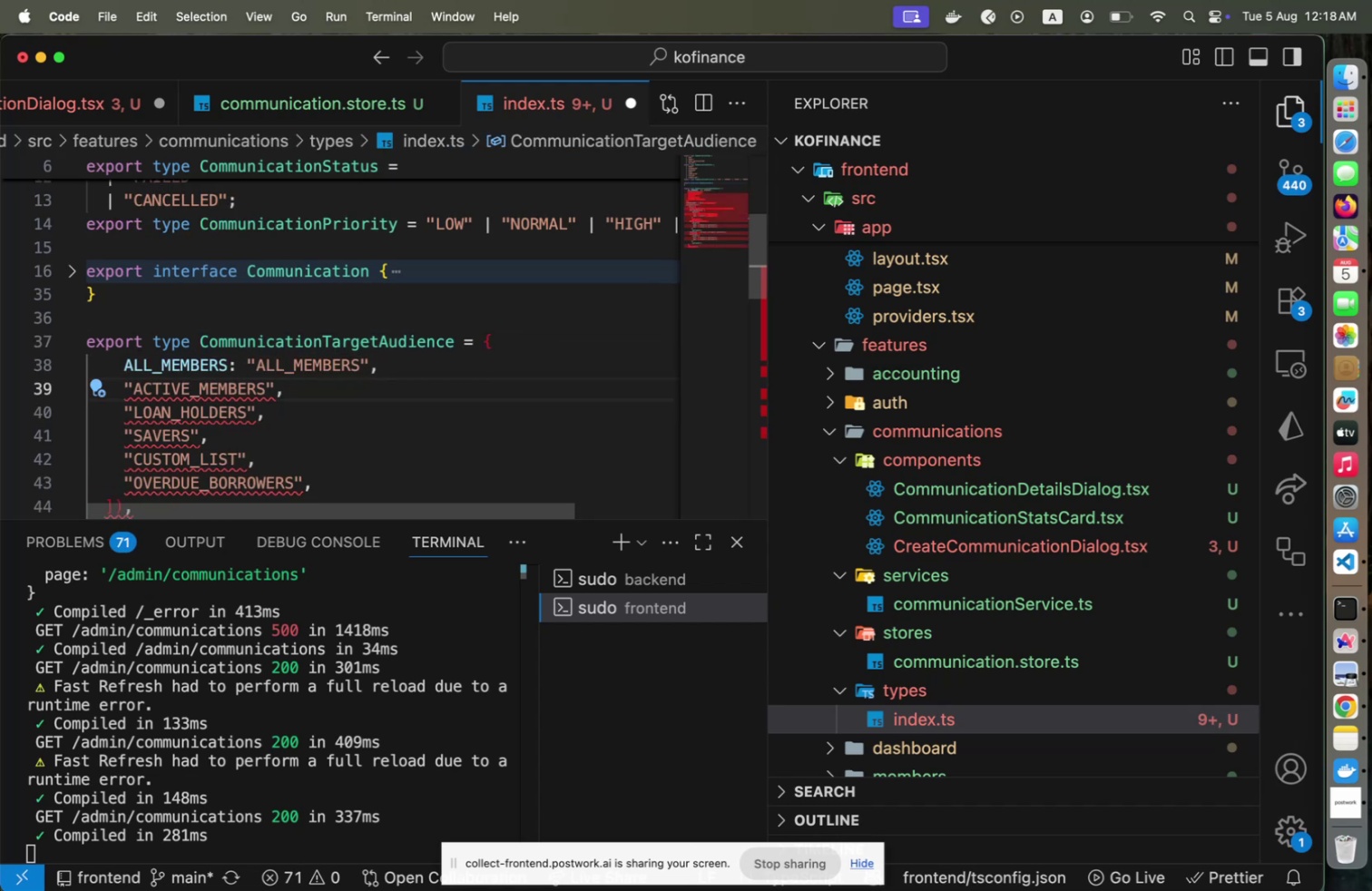 
key(ArrowUp)
 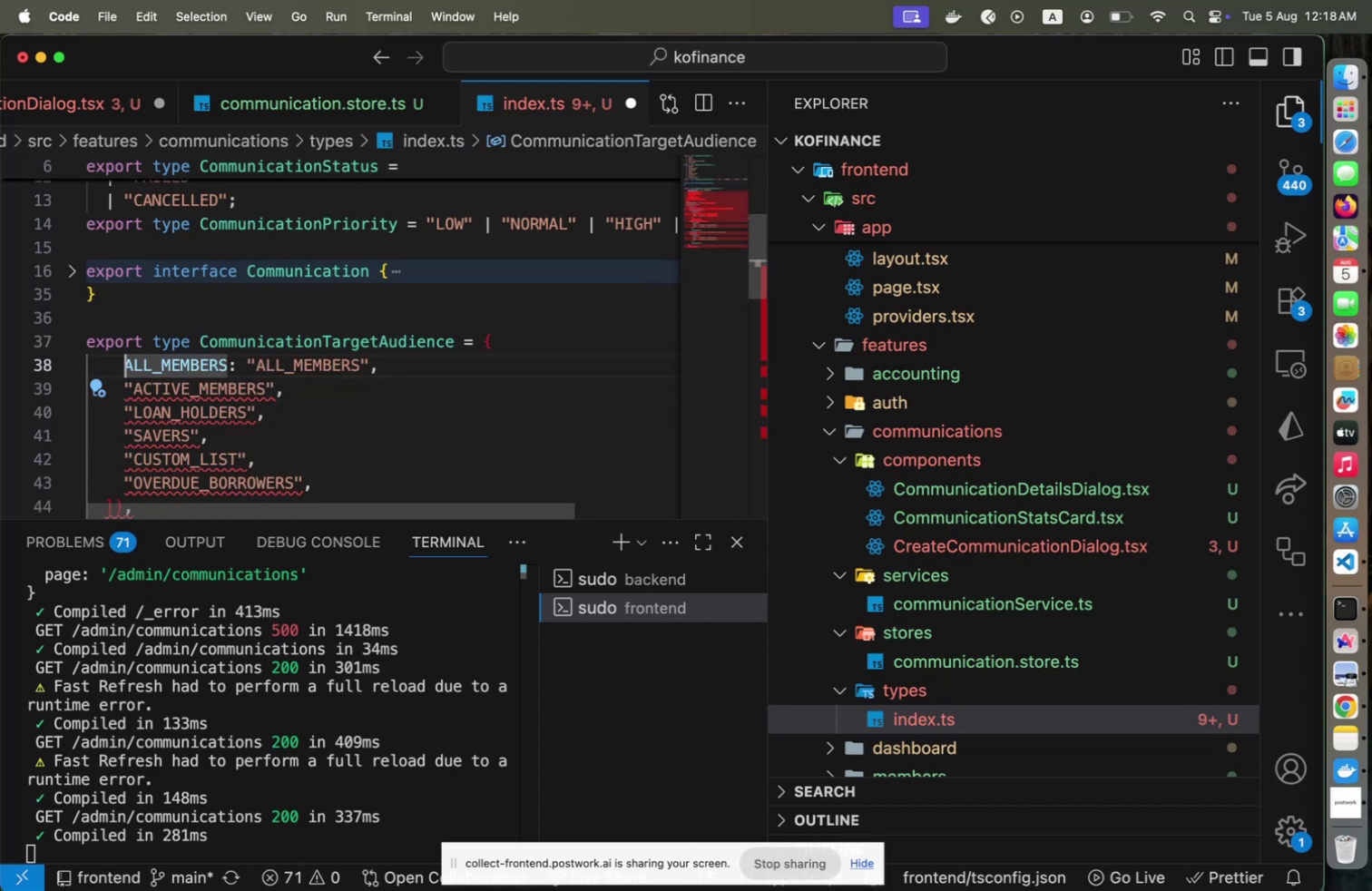 
key(ArrowUp)
 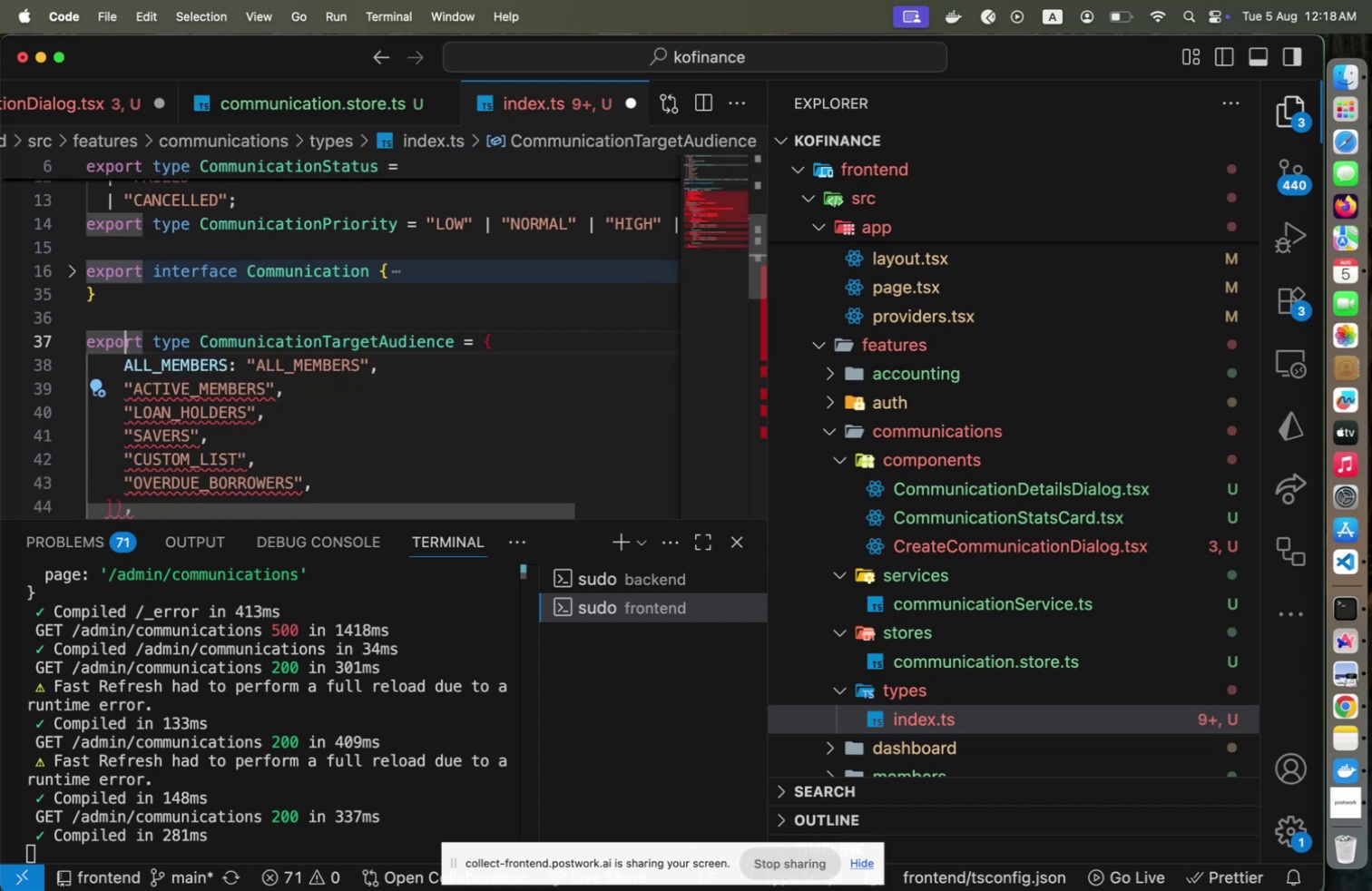 
key(ArrowRight)
 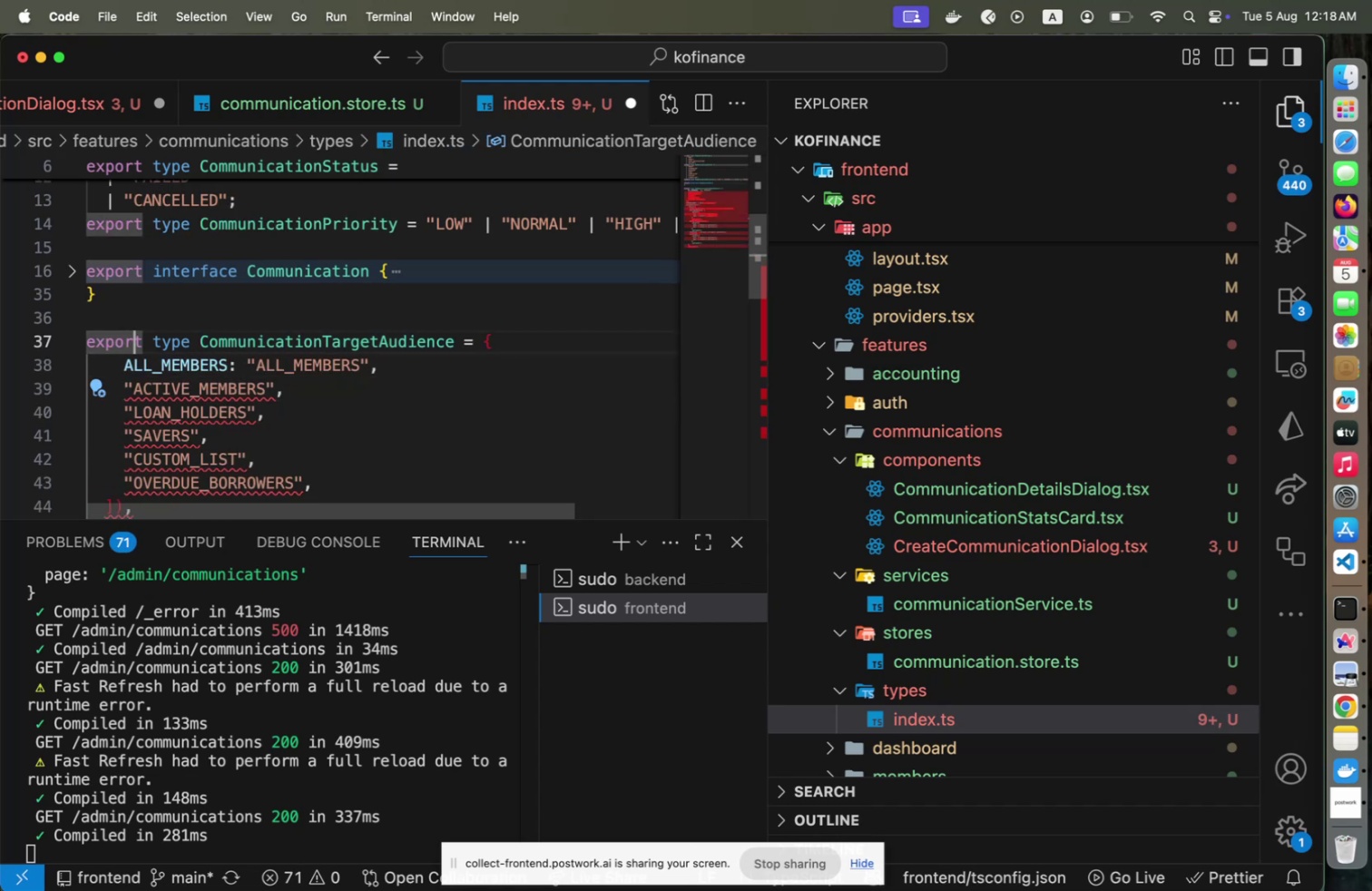 
key(ArrowRight)
 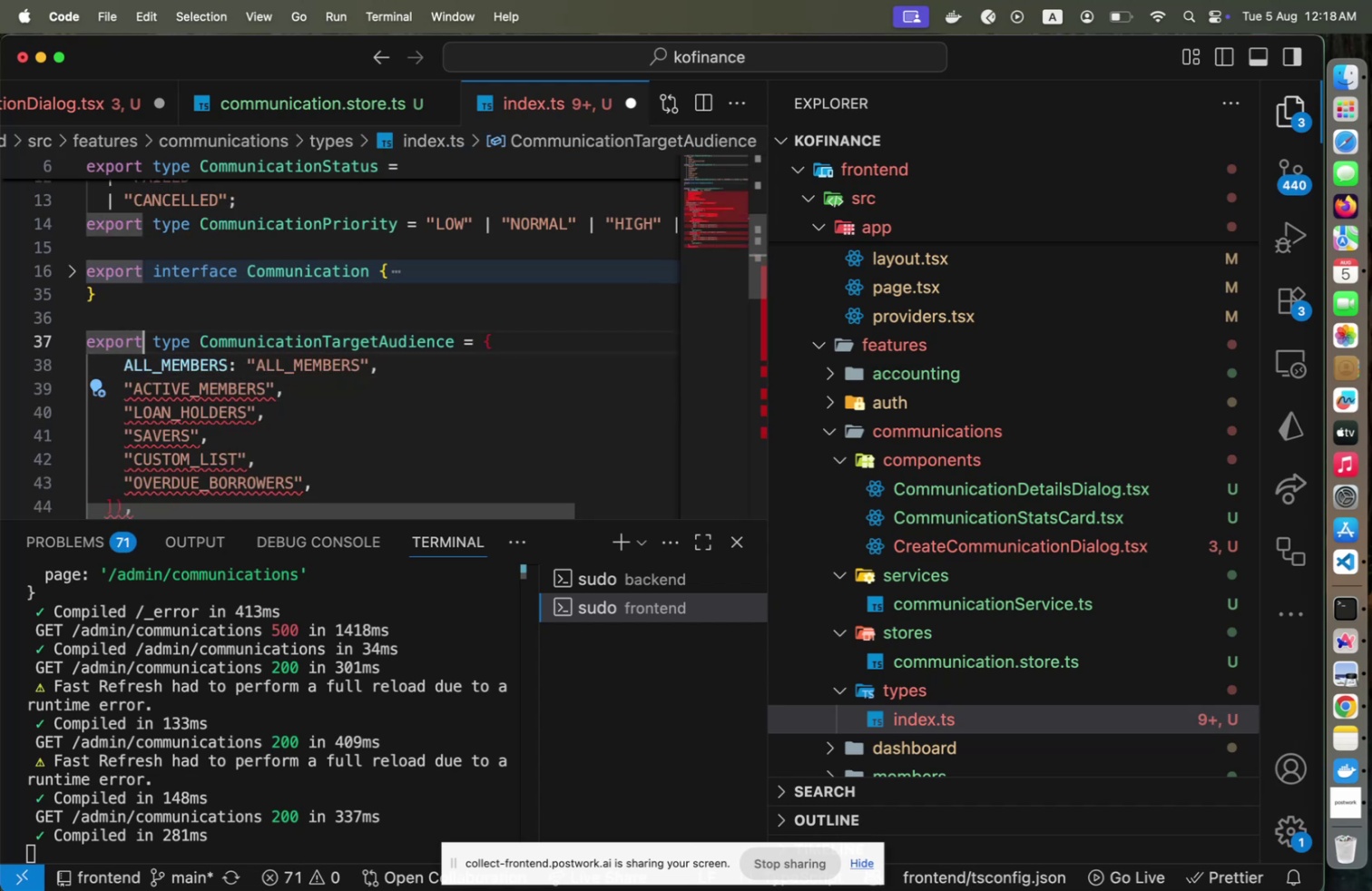 
key(Shift+ArrowRight)
 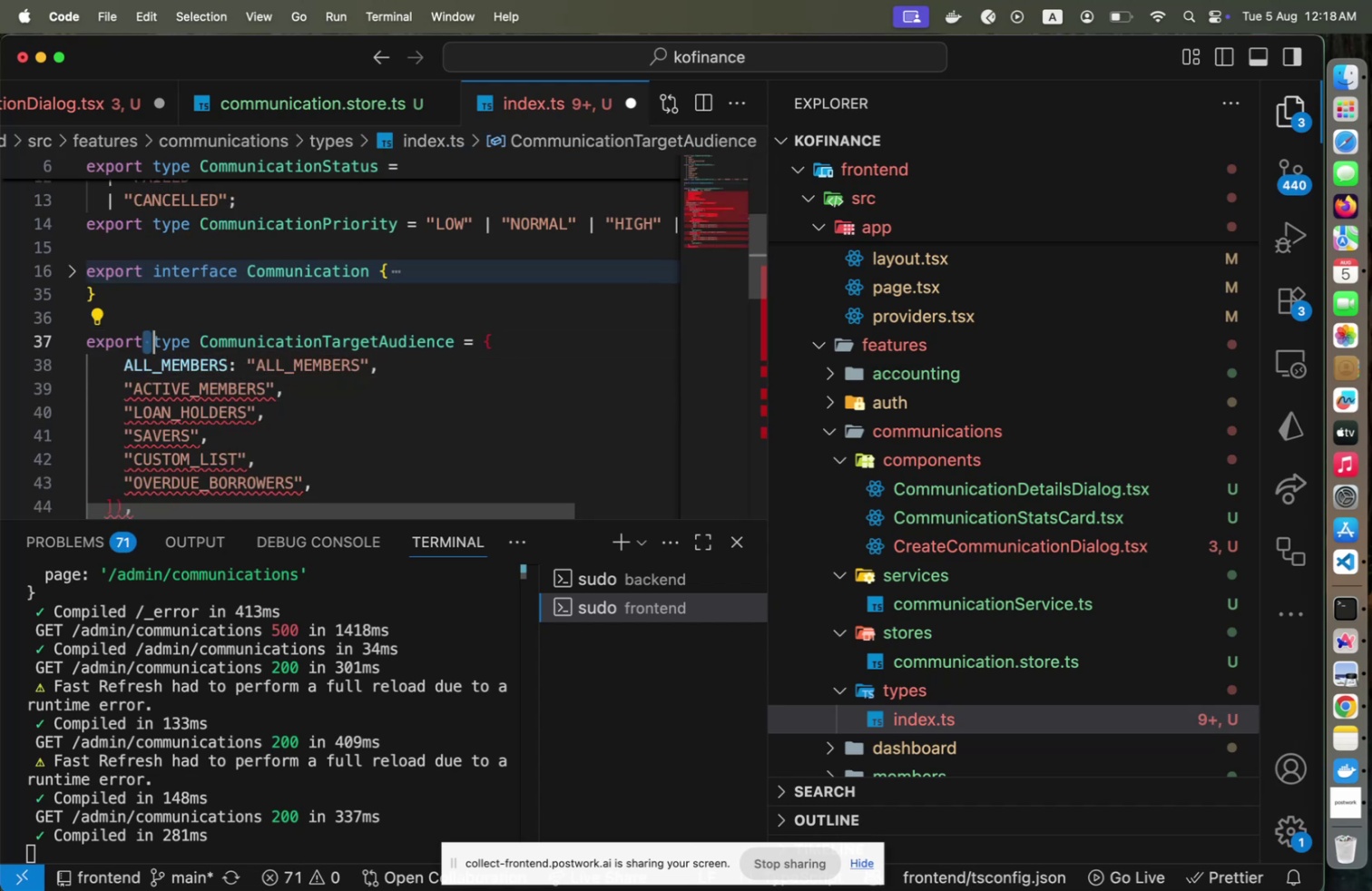 
key(Shift+ArrowRight)
 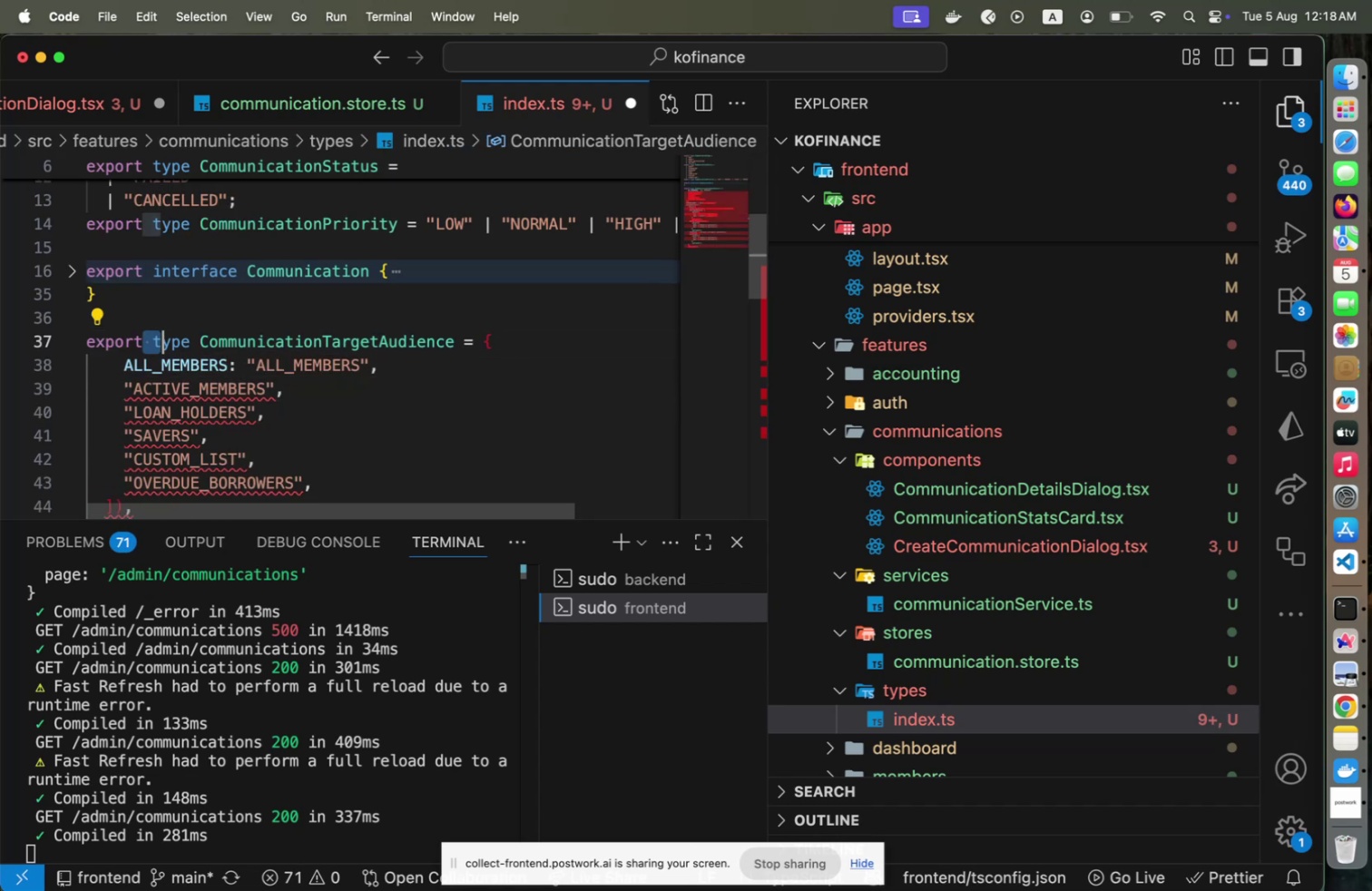 
key(Shift+ArrowRight)
 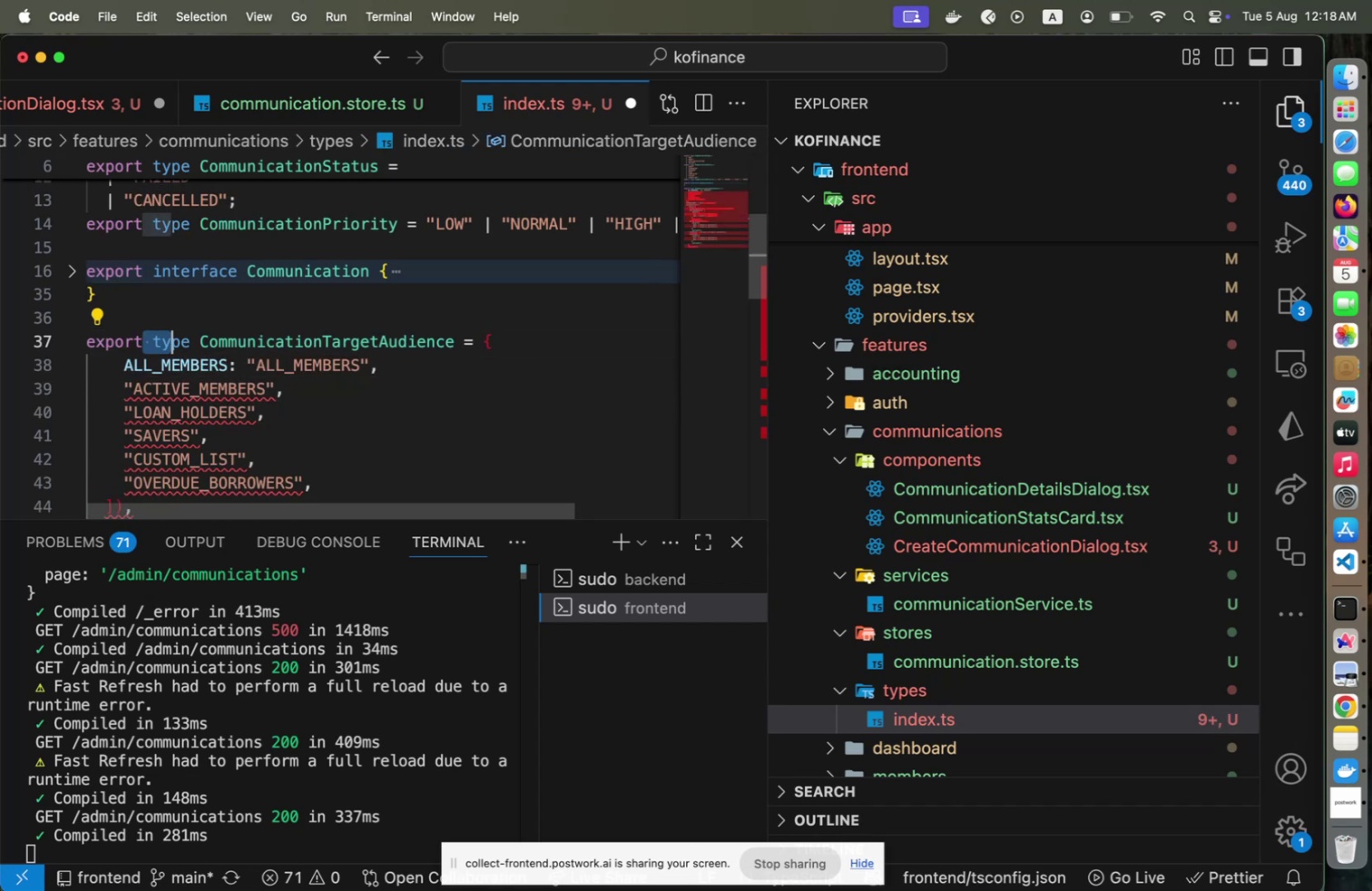 
key(Shift+ArrowRight)
 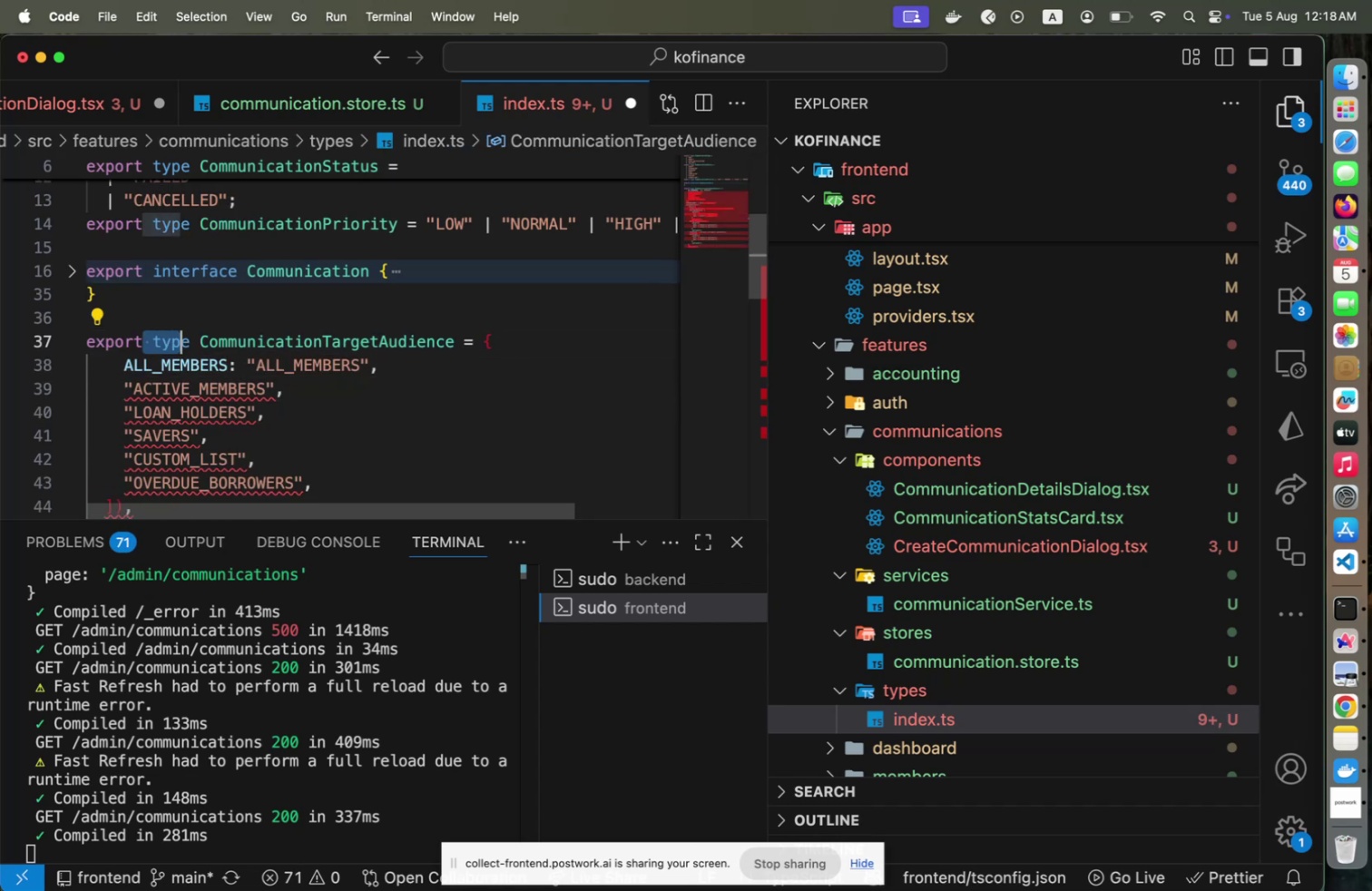 
key(Shift+ArrowRight)
 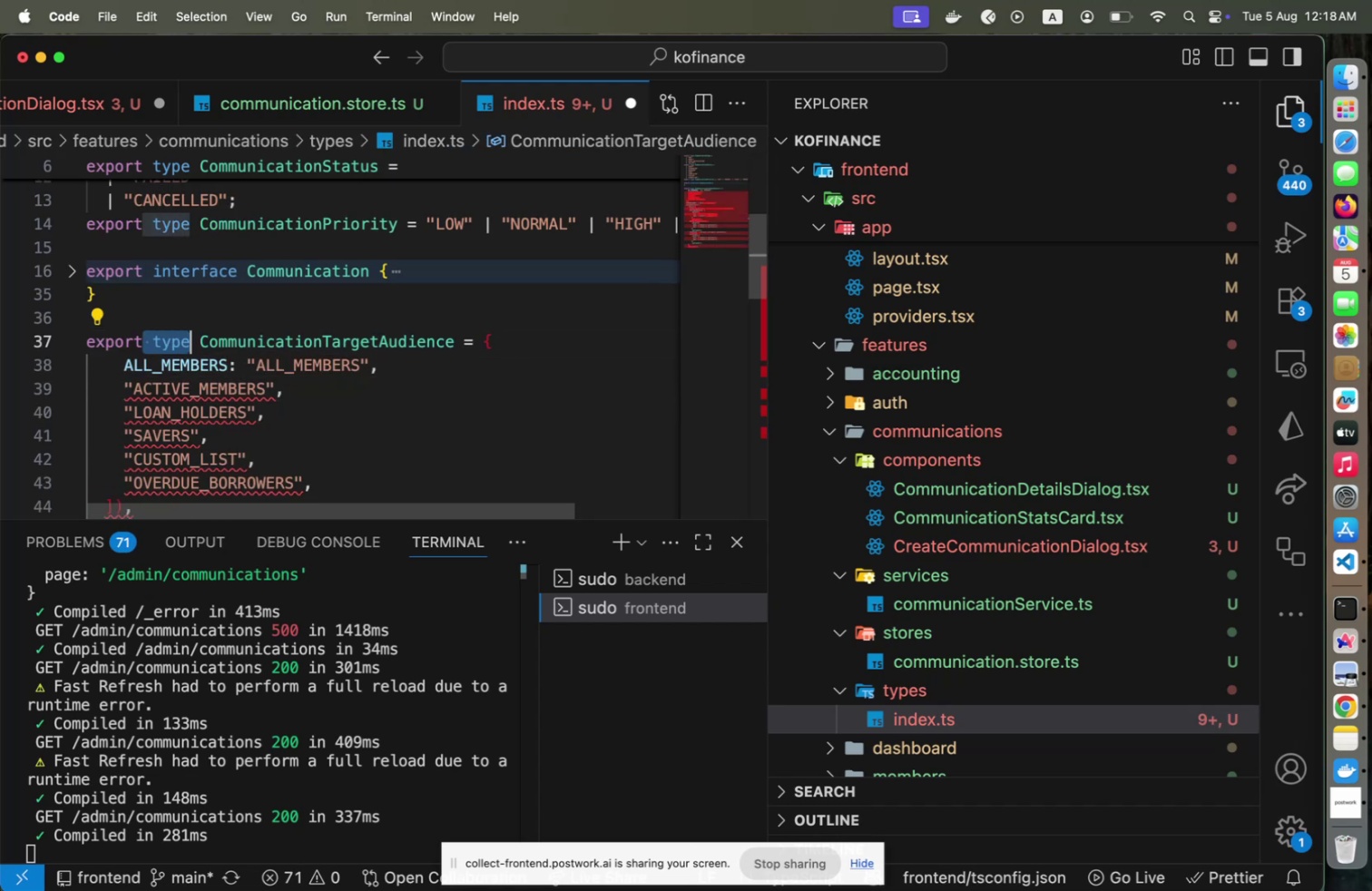 
type( const)
 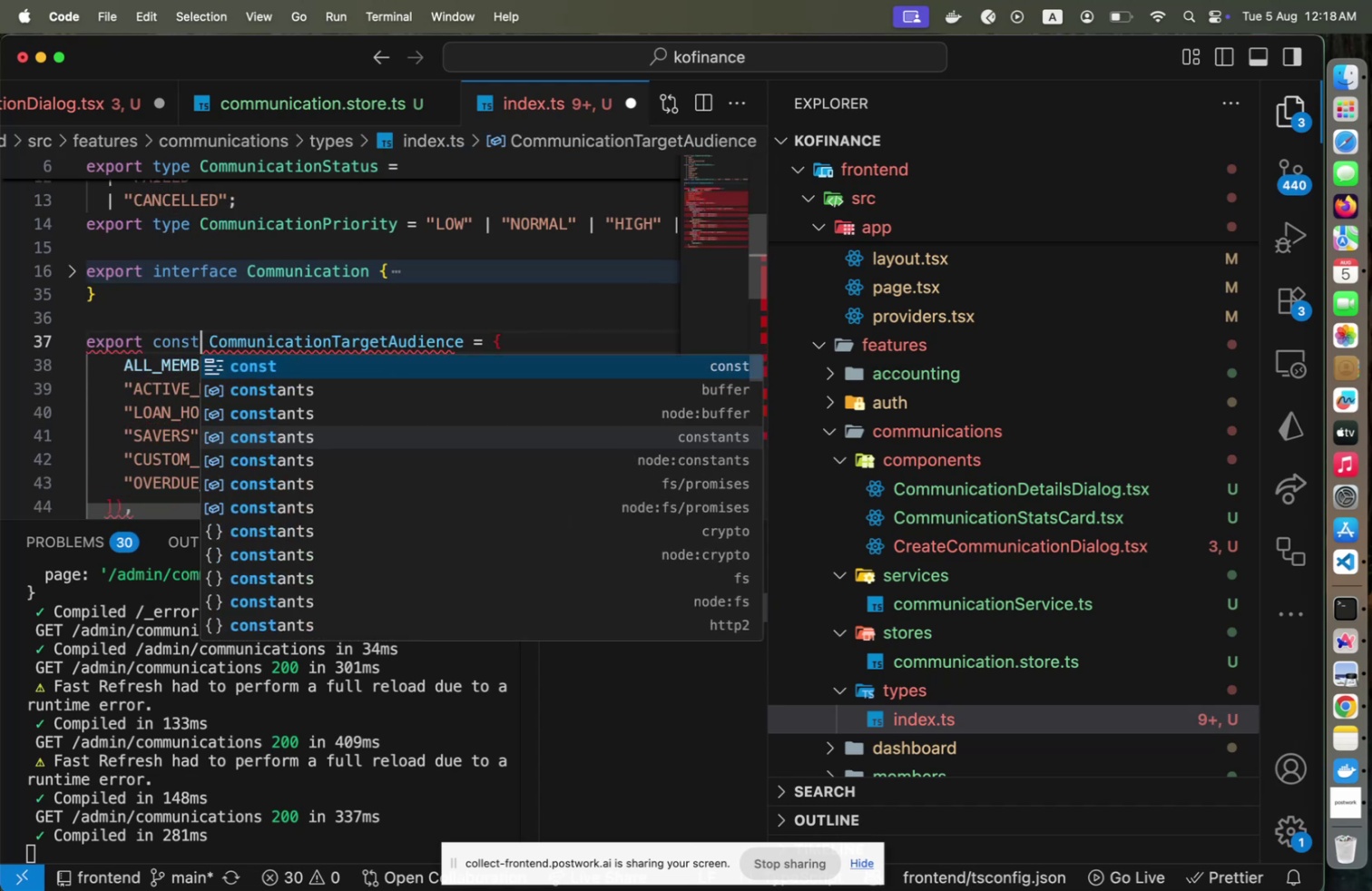 
key(ArrowRight)
 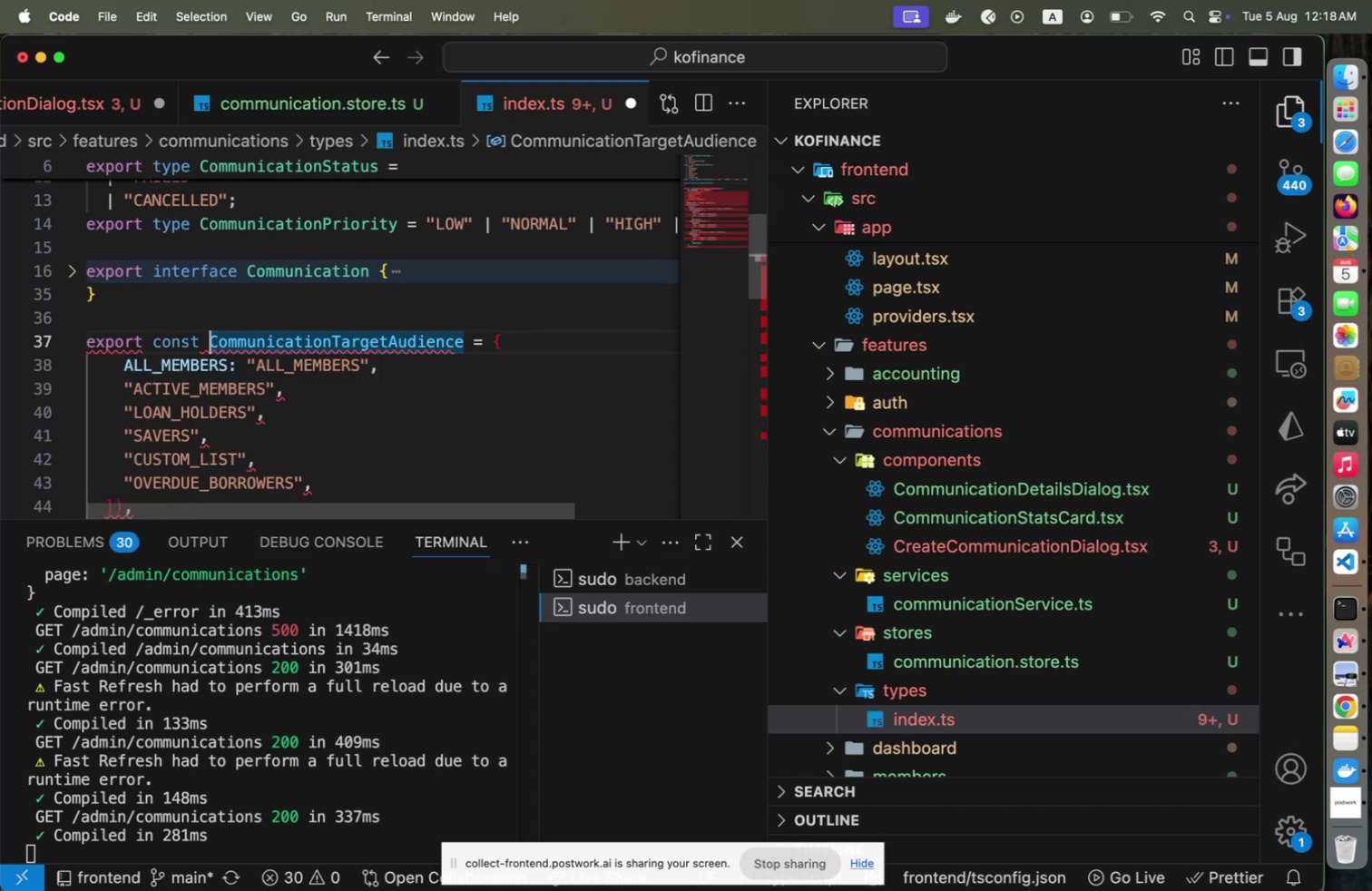 
key(ArrowDown)
 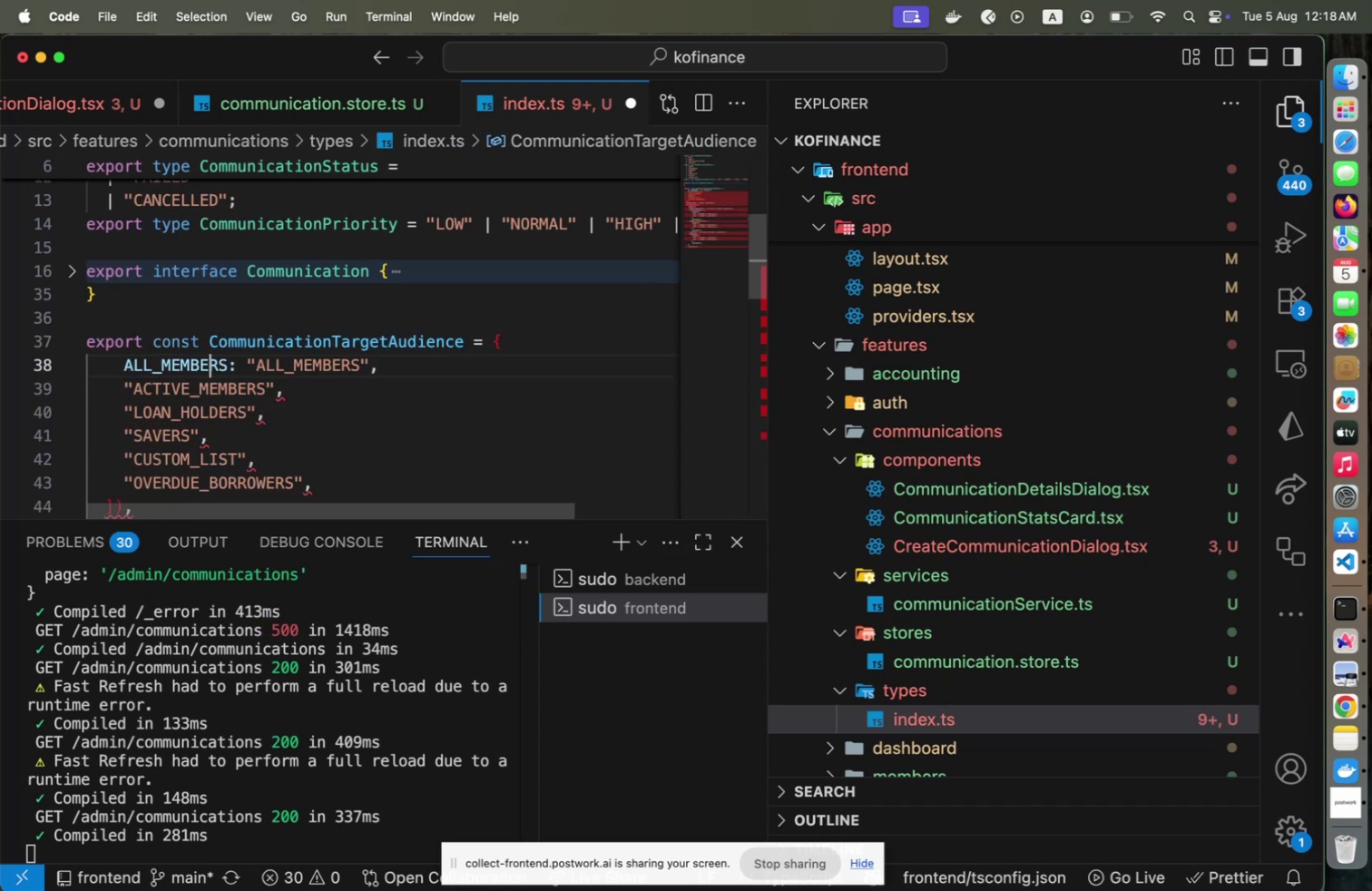 
key(ArrowDown)
 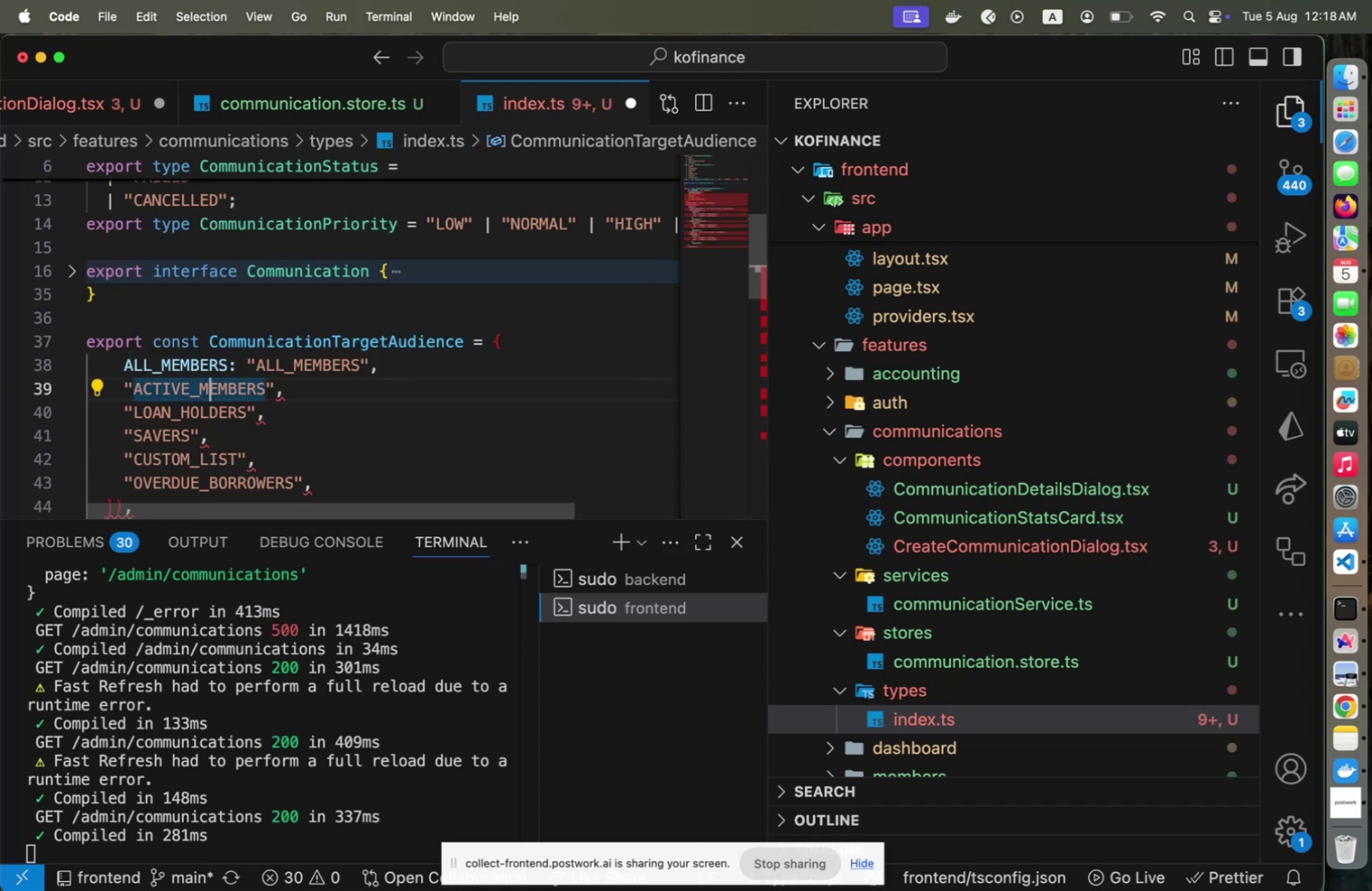 
type([Home]ACTIVE_MEMBRE)
key(Backspace)
key(Backspace)
type(ERS: )
 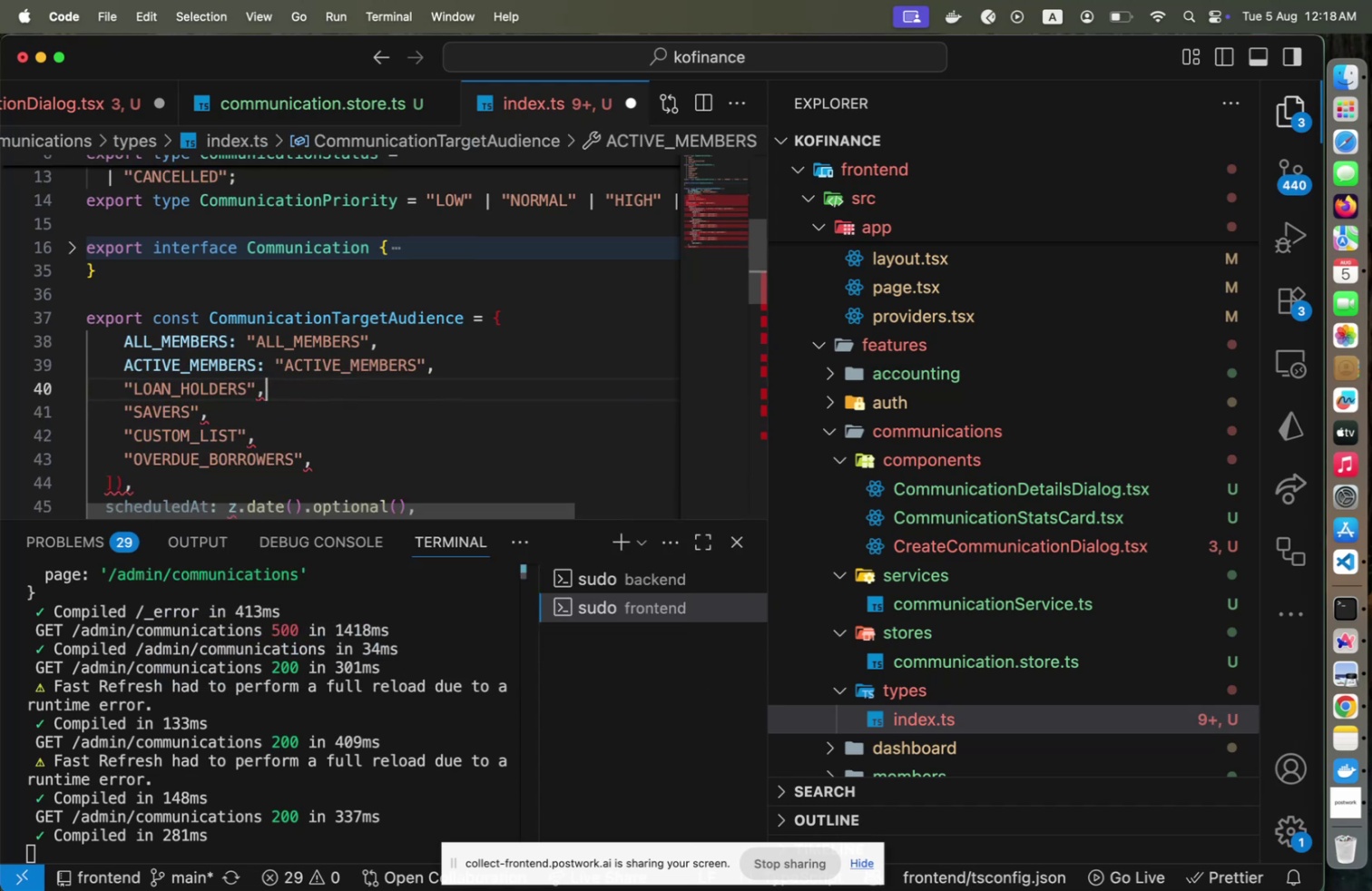 
 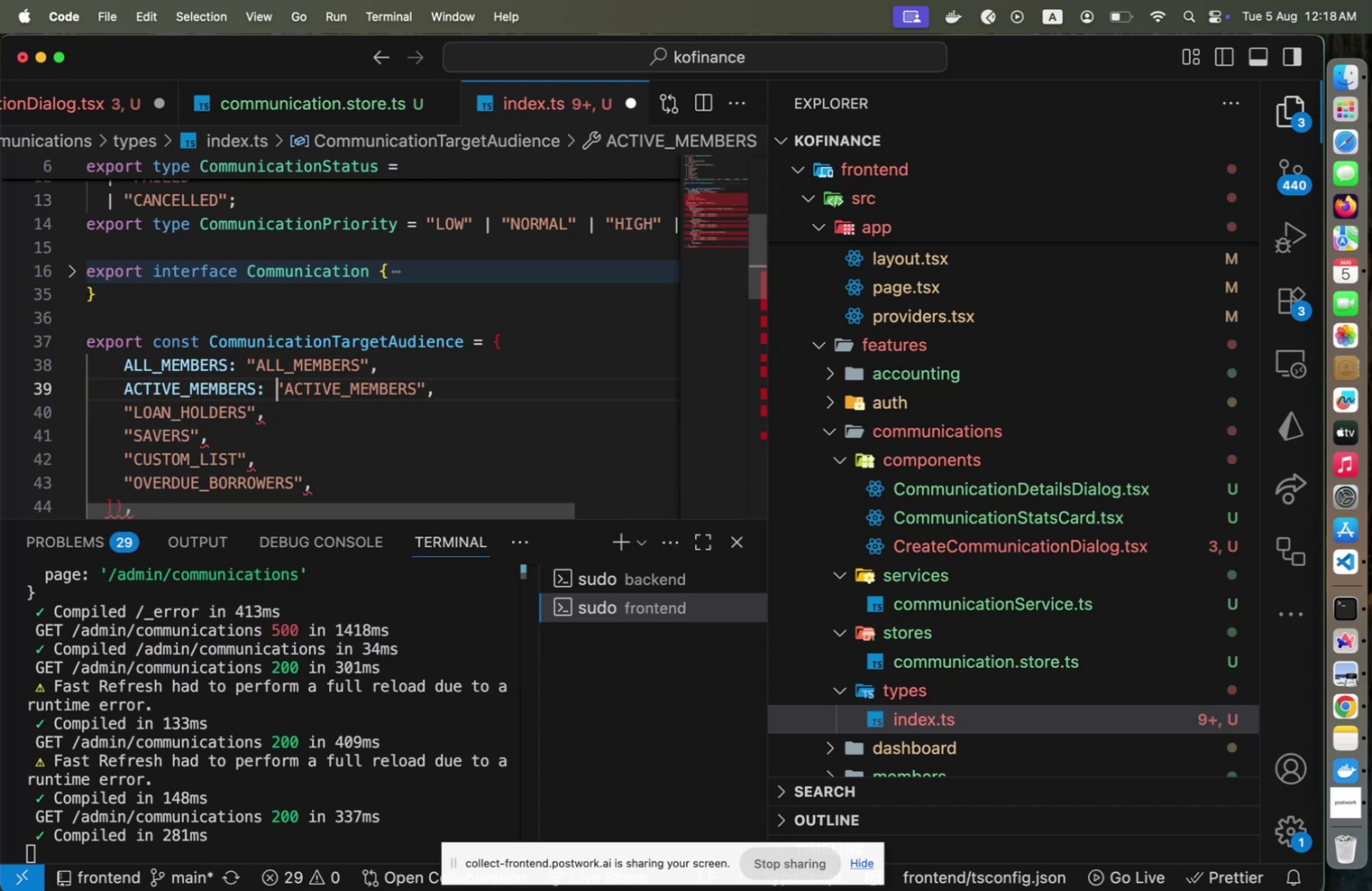 
key(ArrowDown)
 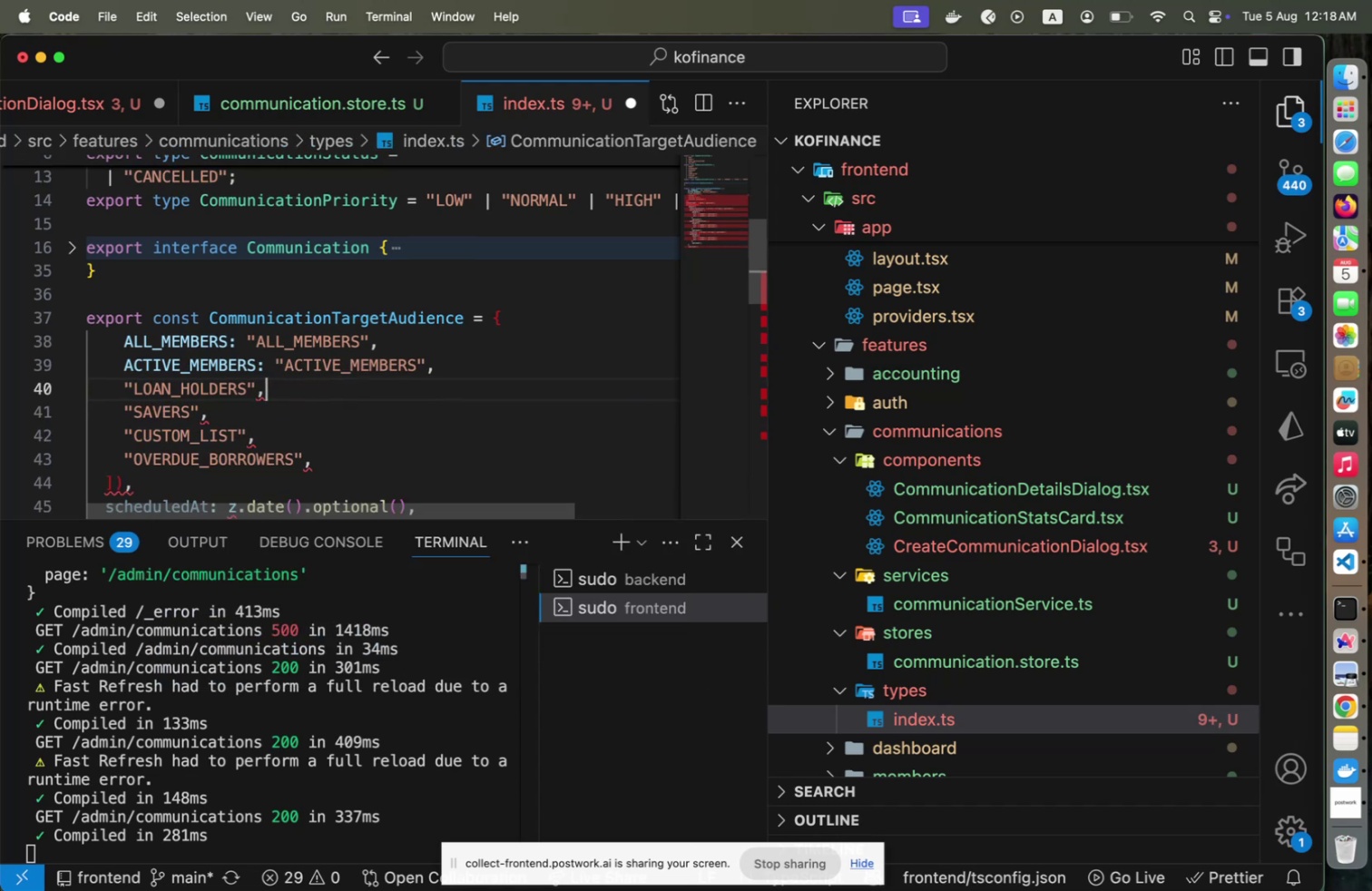 
type([Home]LOAN_JO)
key(Backspace)
key(Backspace)
type(HOLDERS: )
 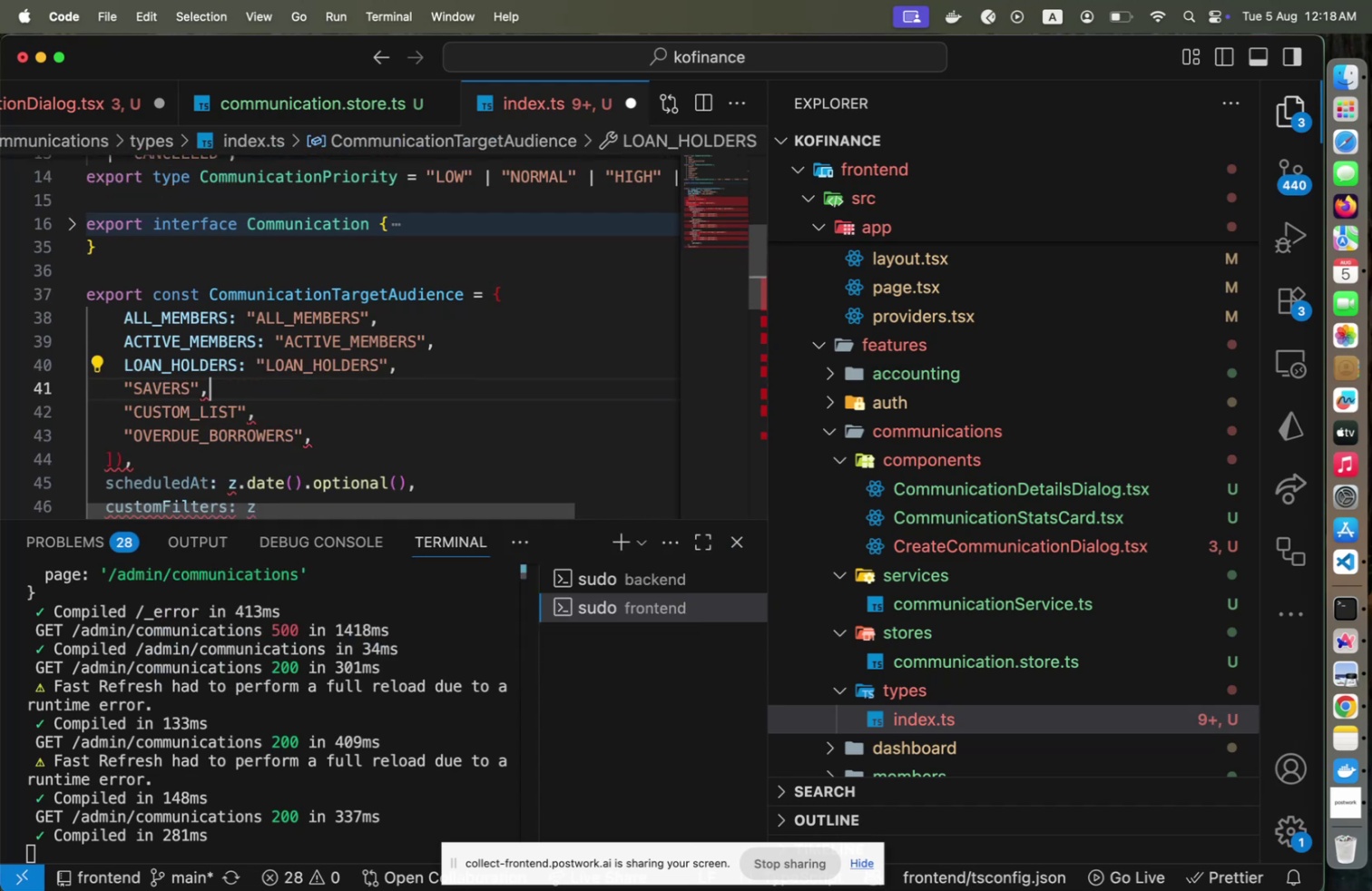 
 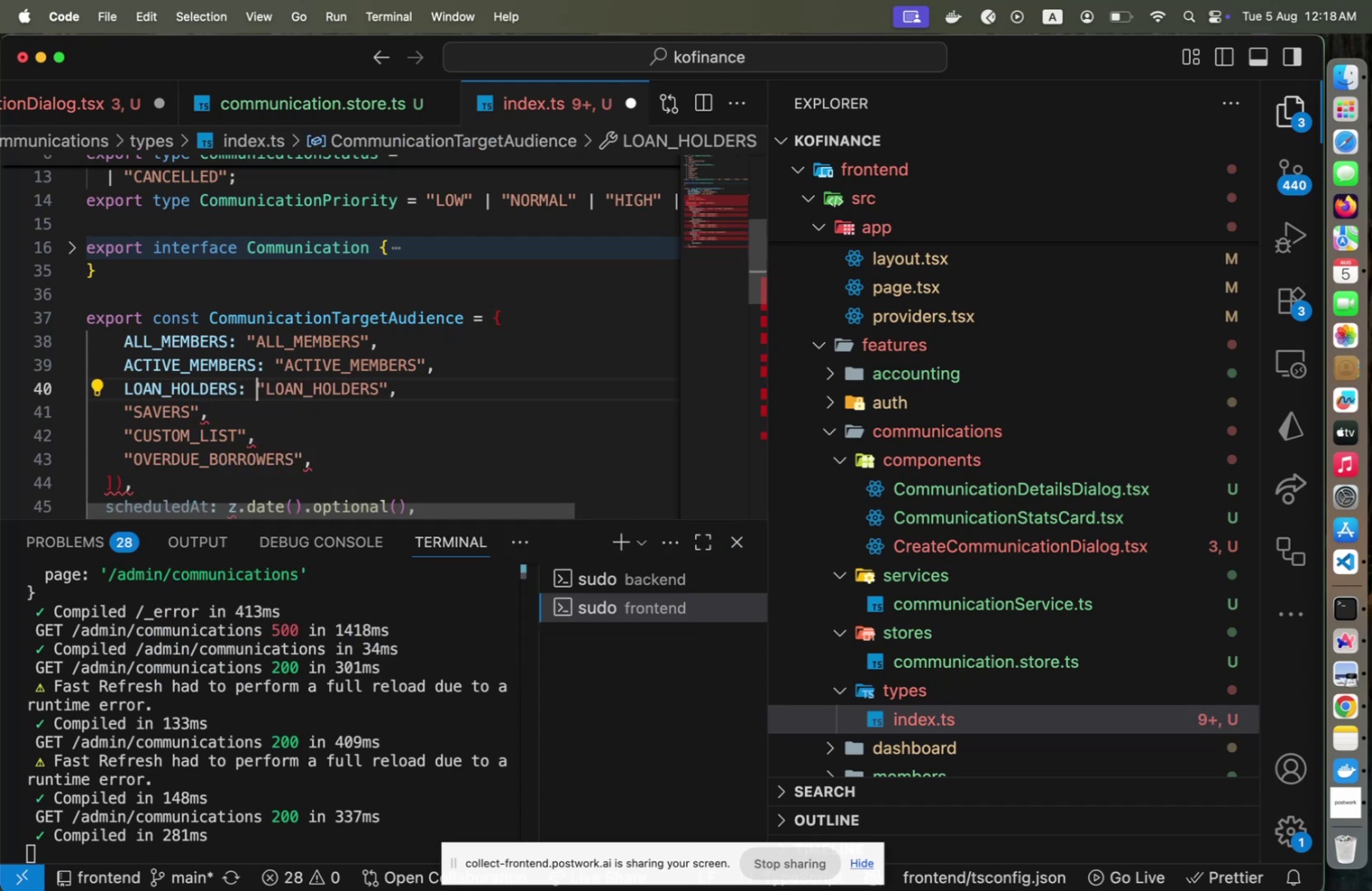 
key(ArrowDown)
 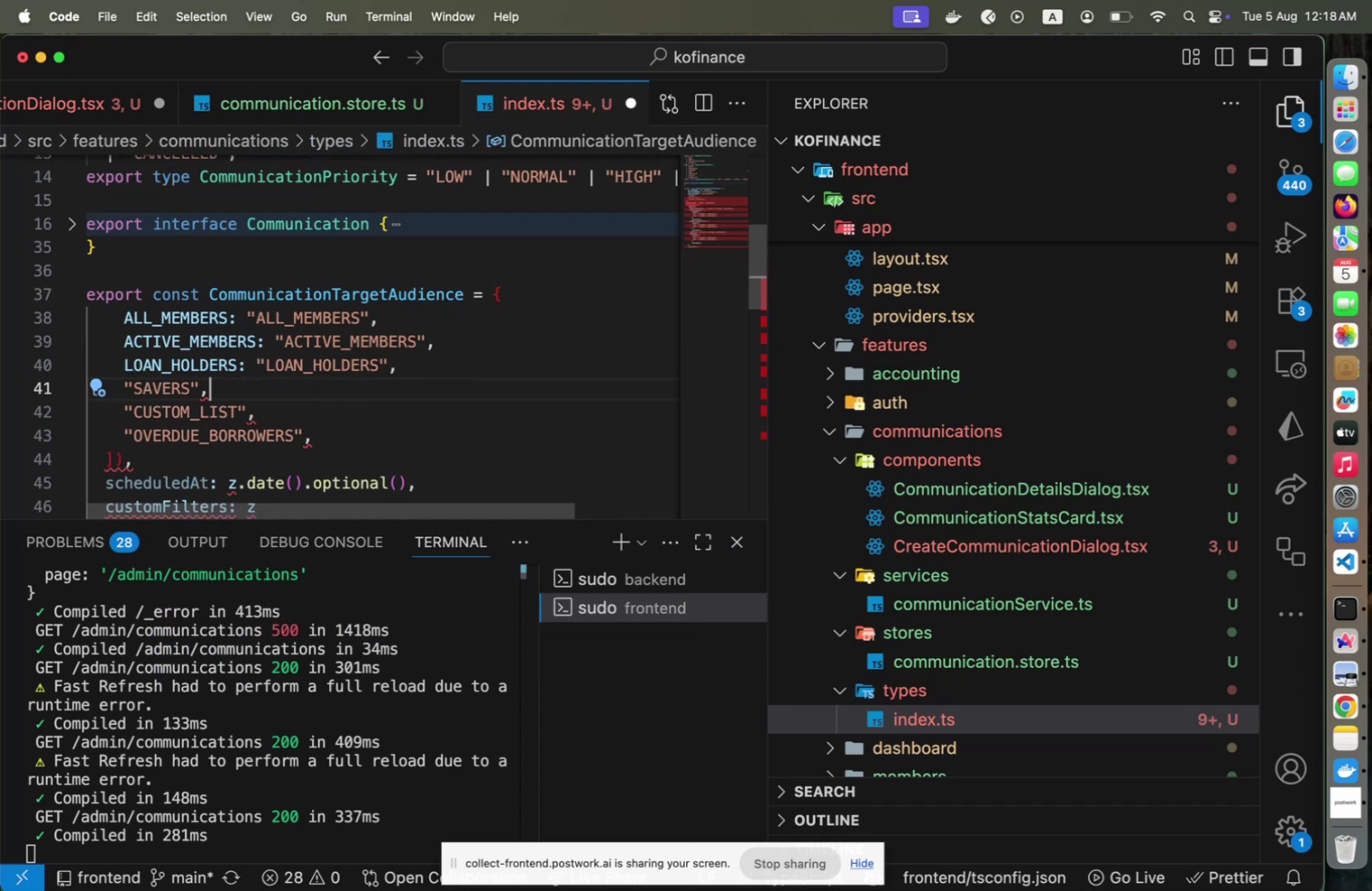 
type([Home]SAVERS: )
 